 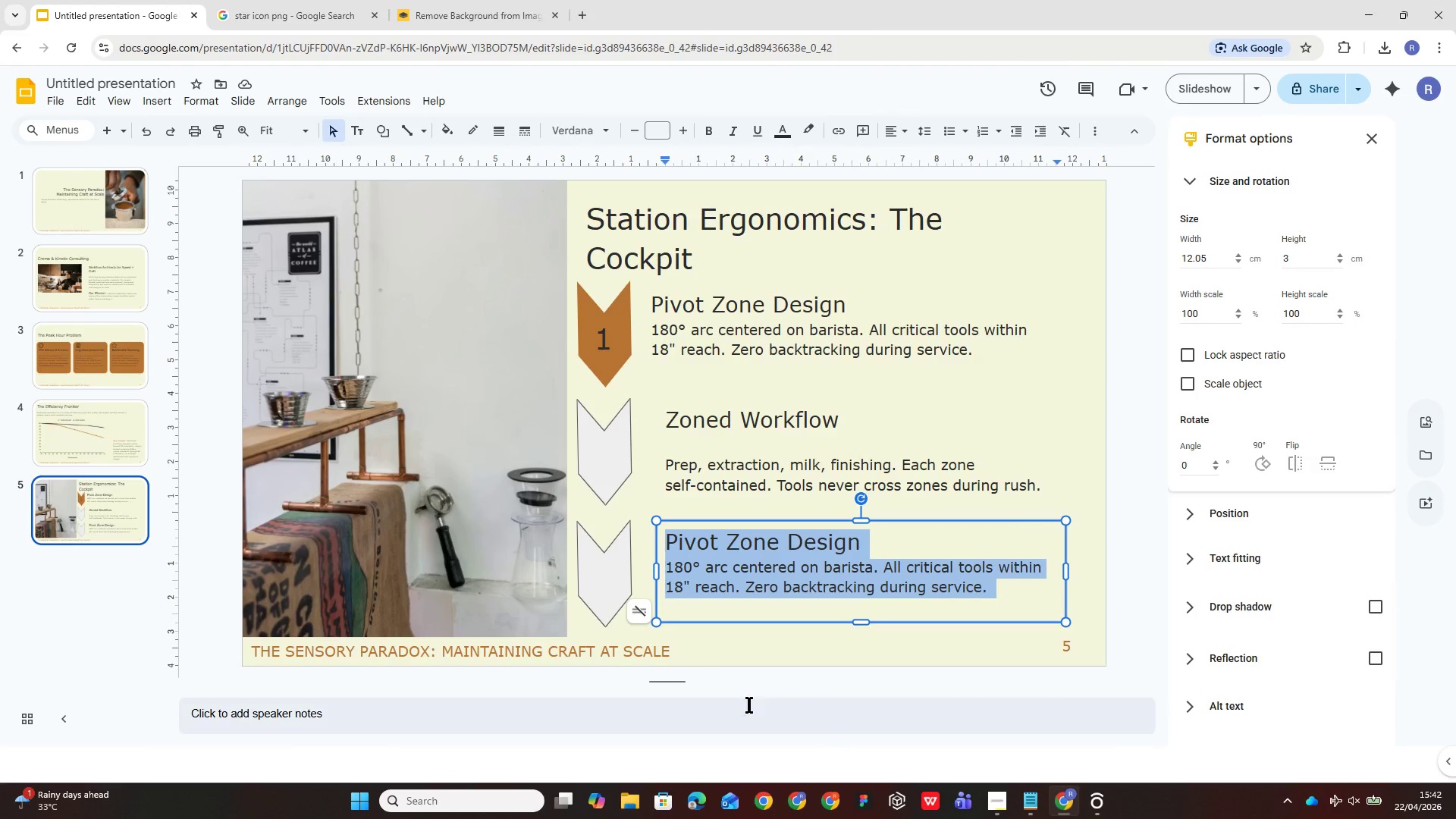 
key(Control+V)
 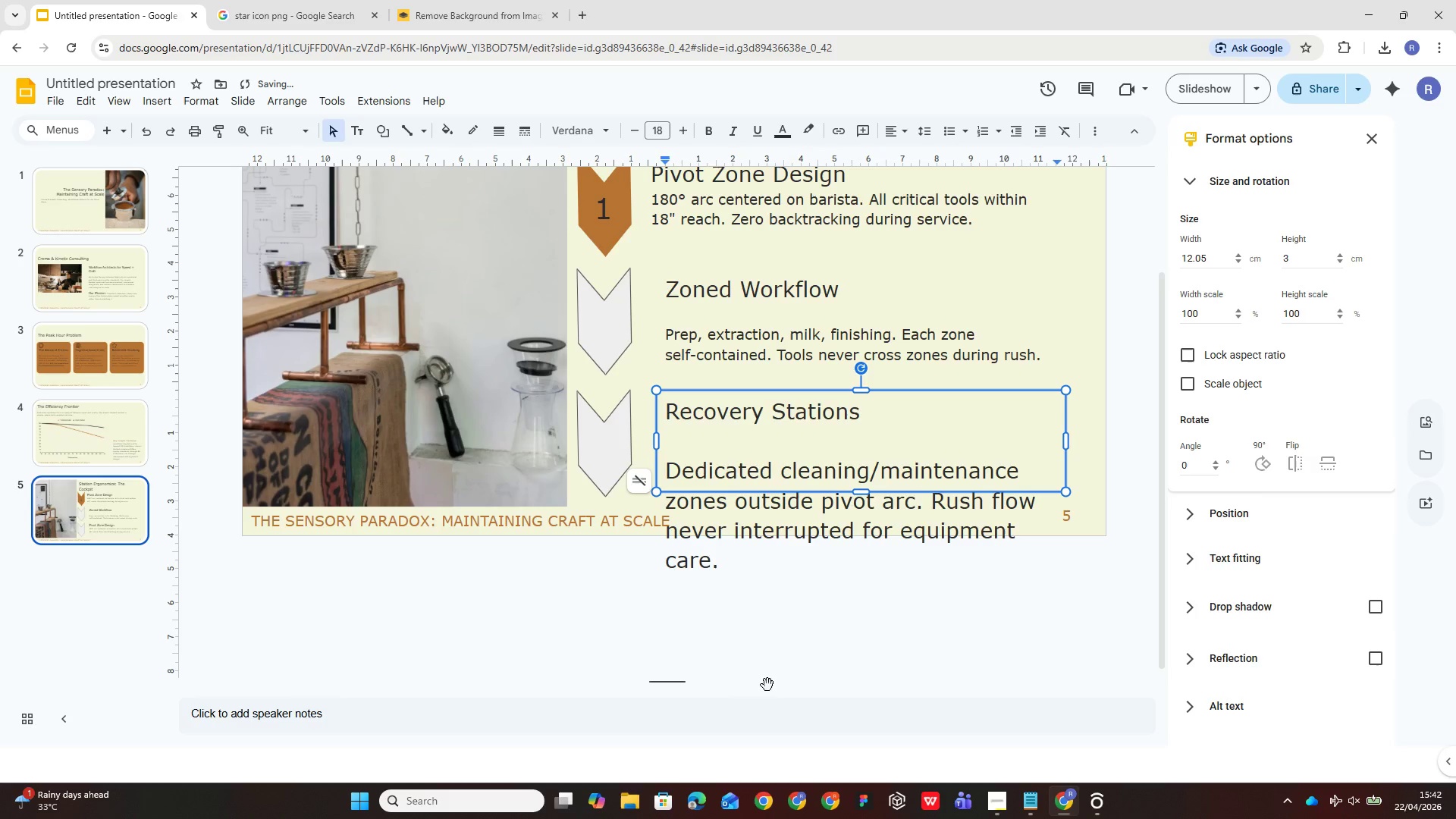 
key(Control+A)
 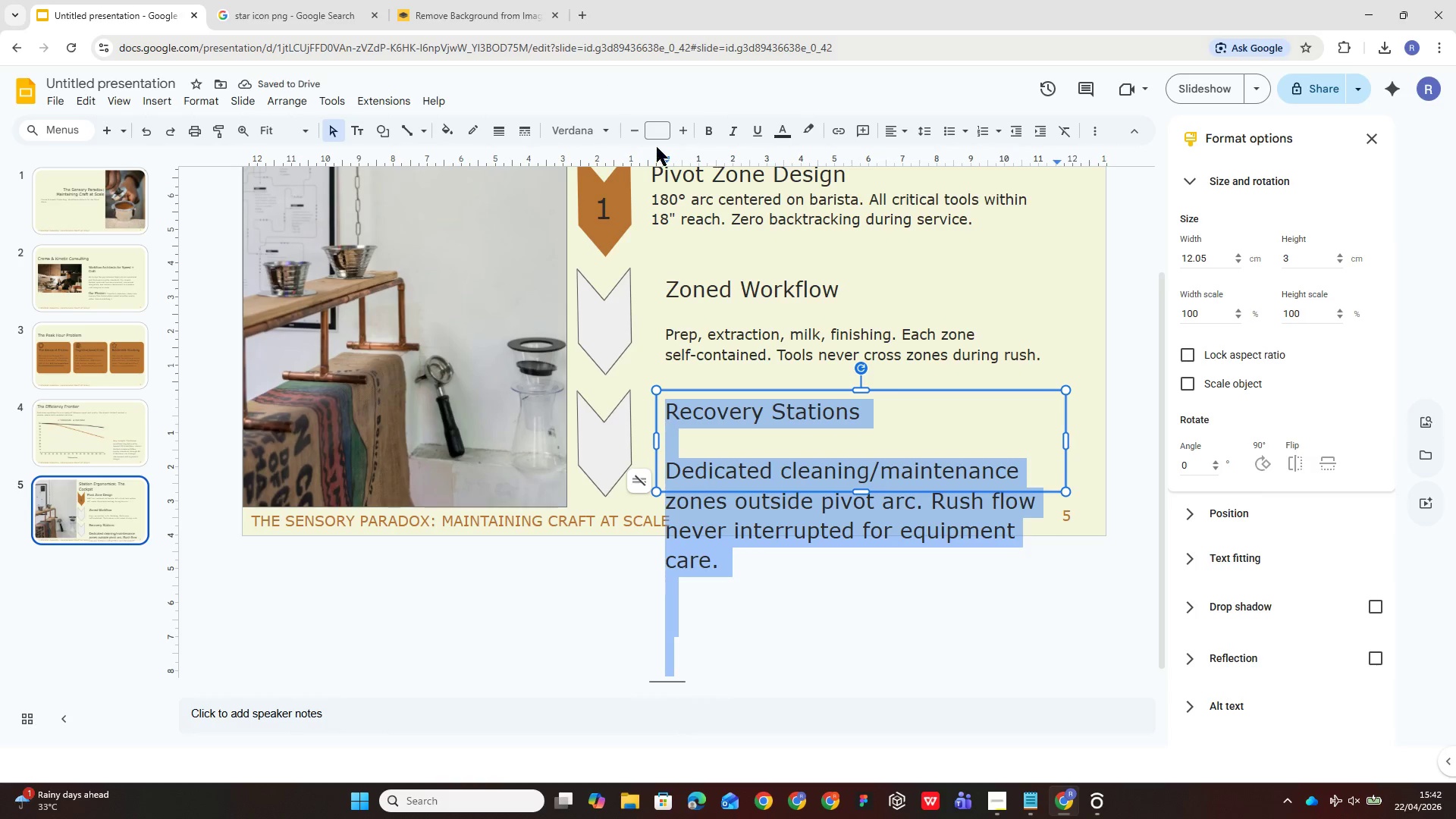 
left_click([667, 133])
 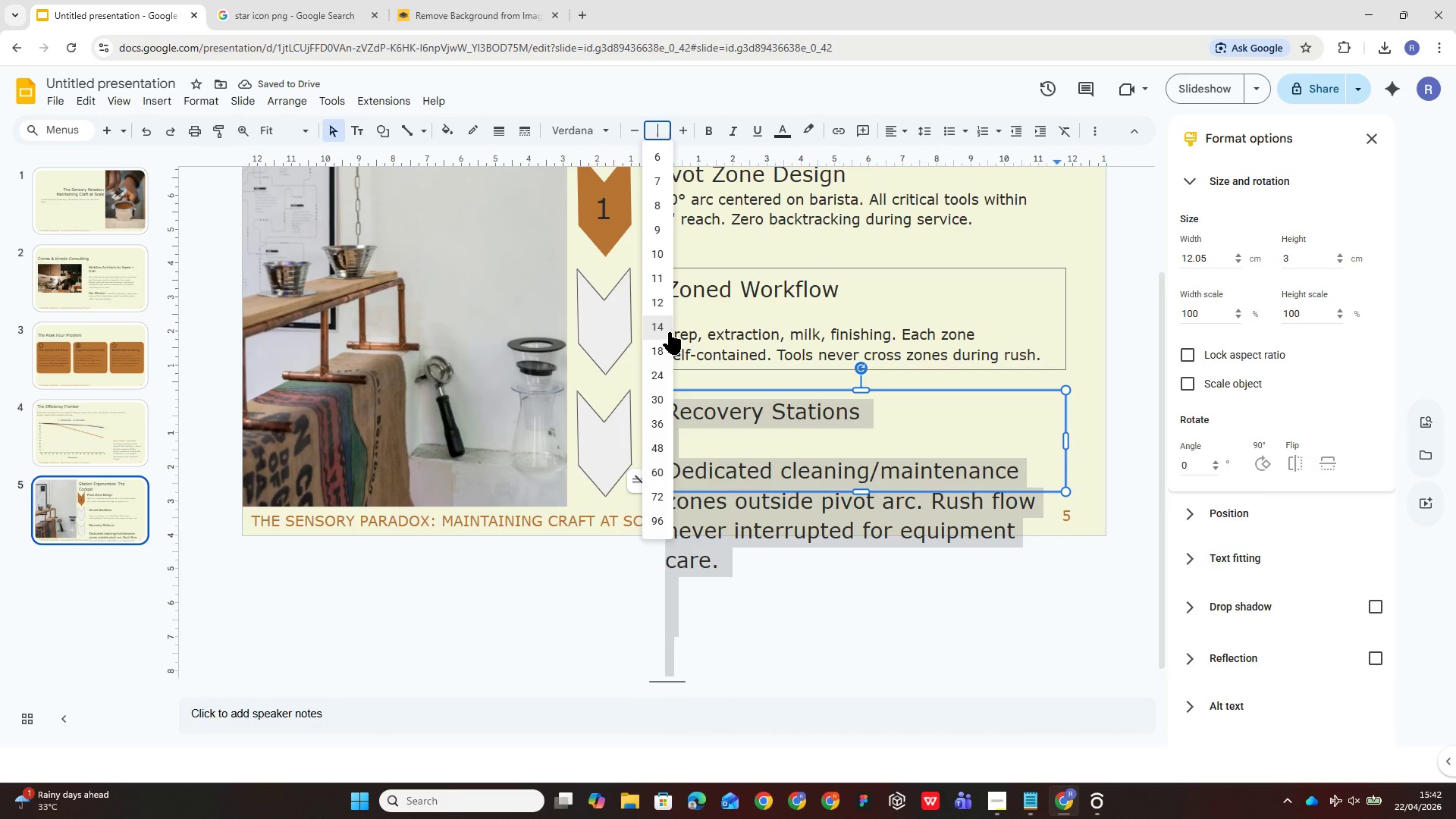 
left_click([670, 304])
 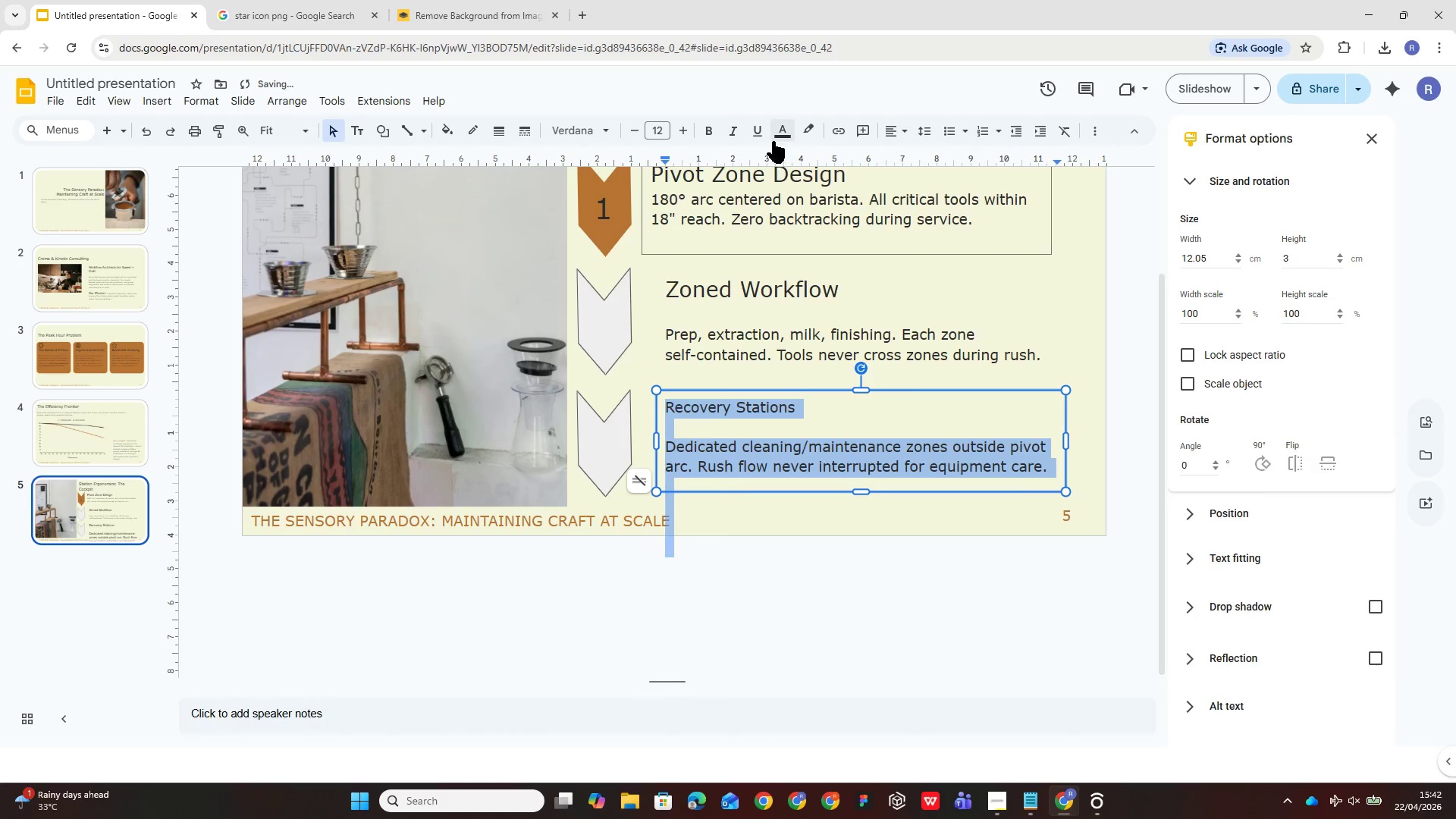 
left_click([774, 141])
 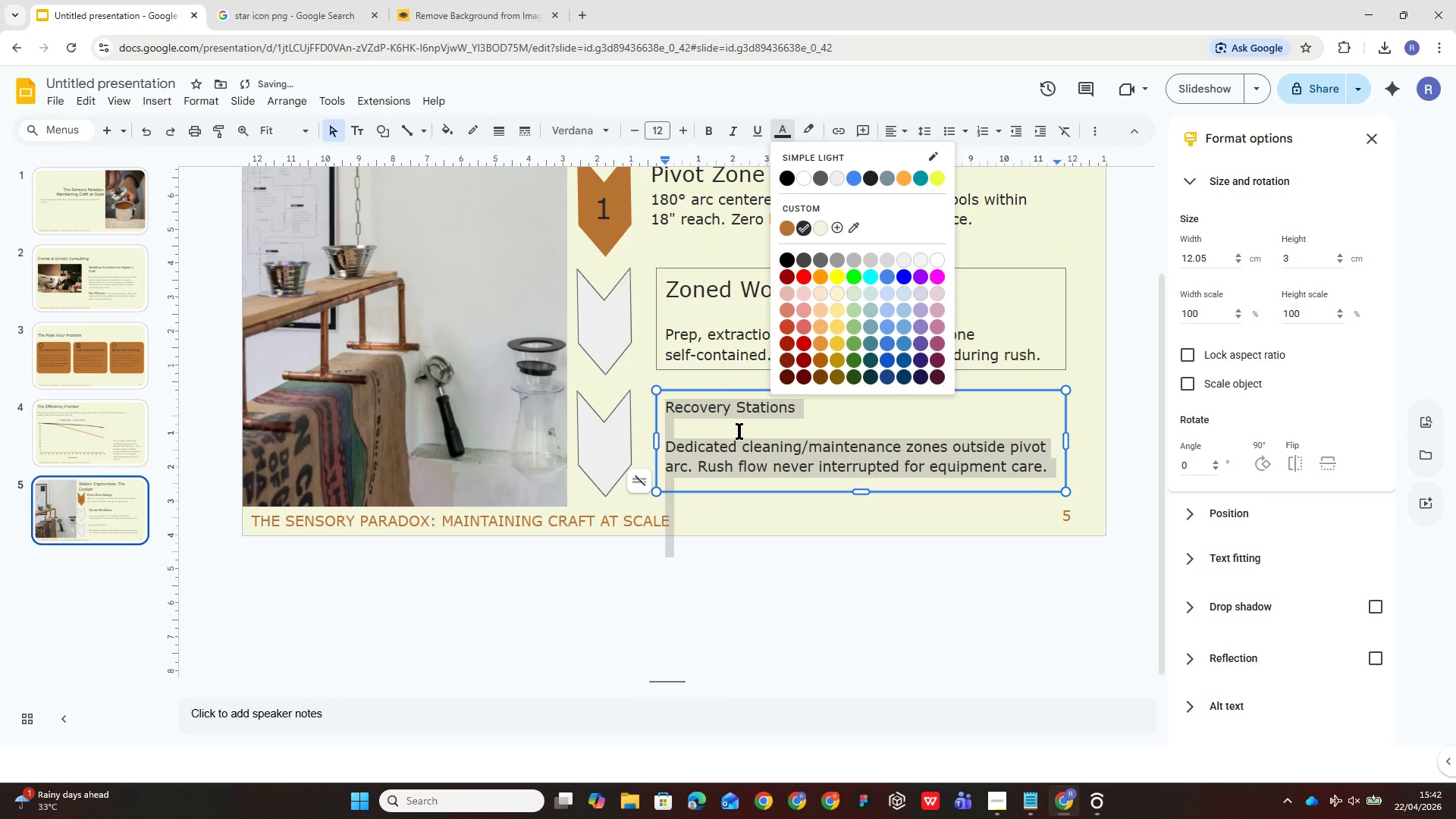 
left_click([739, 436])
 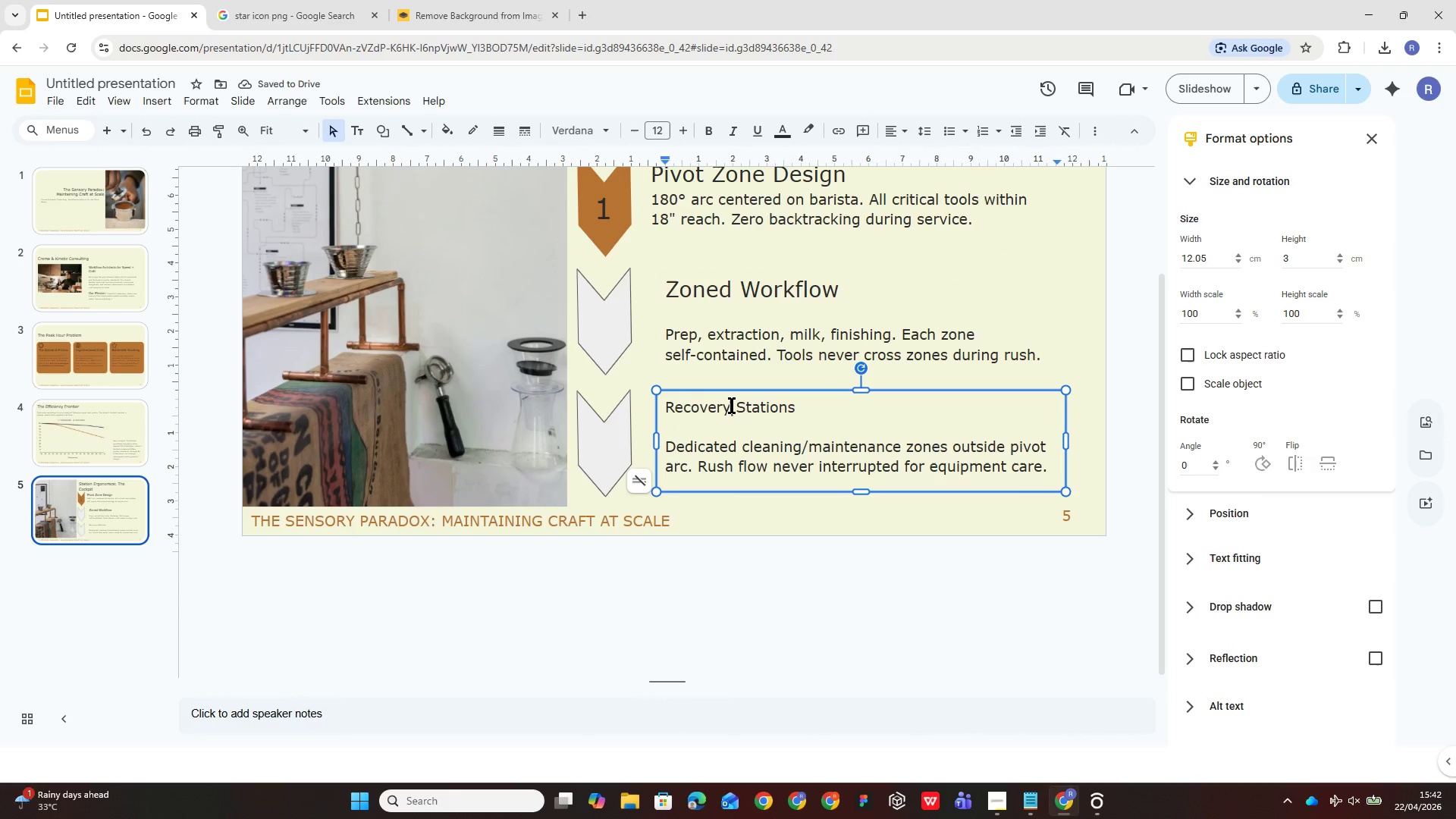 
double_click([732, 405])
 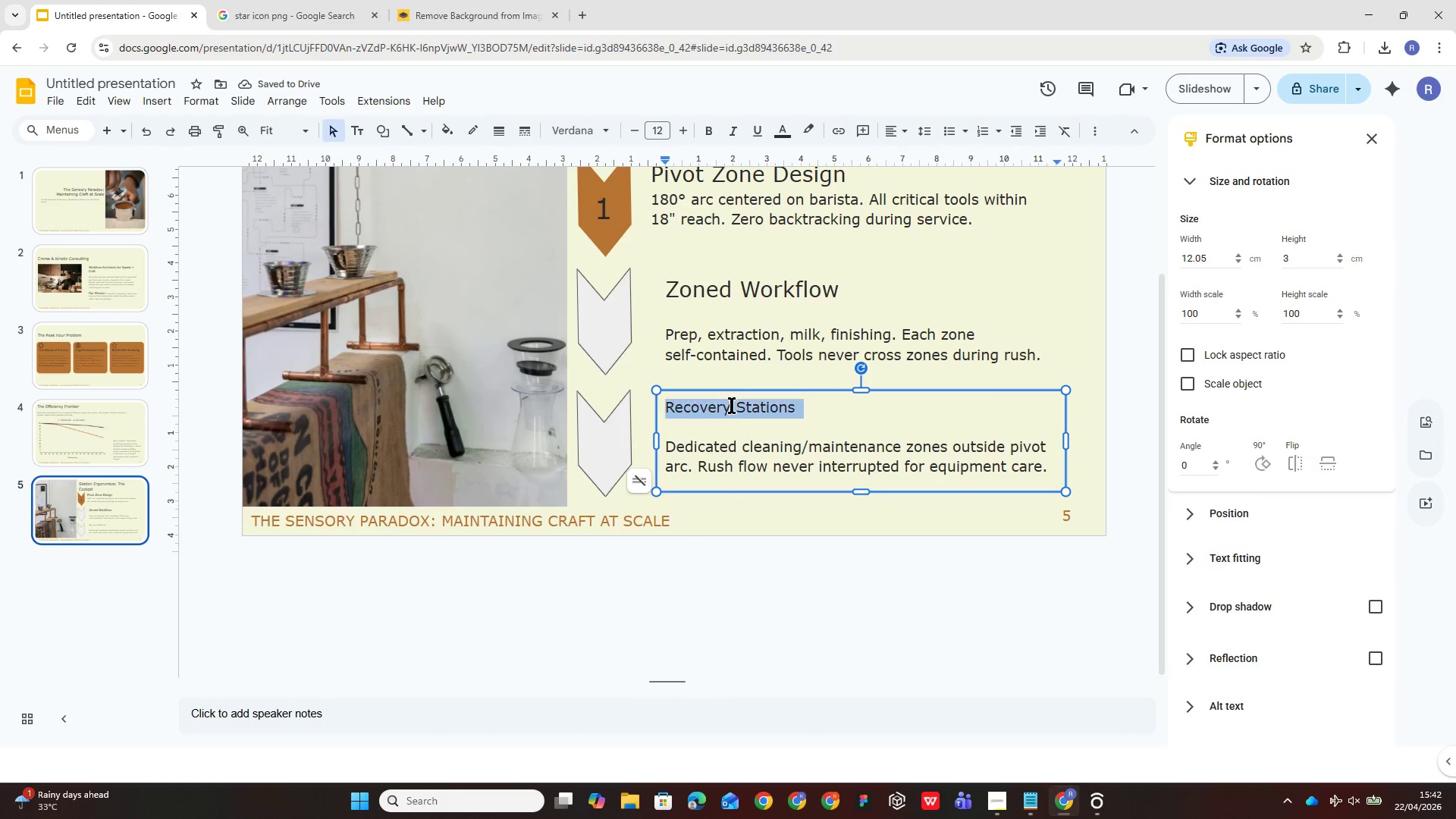 
triple_click([732, 405])
 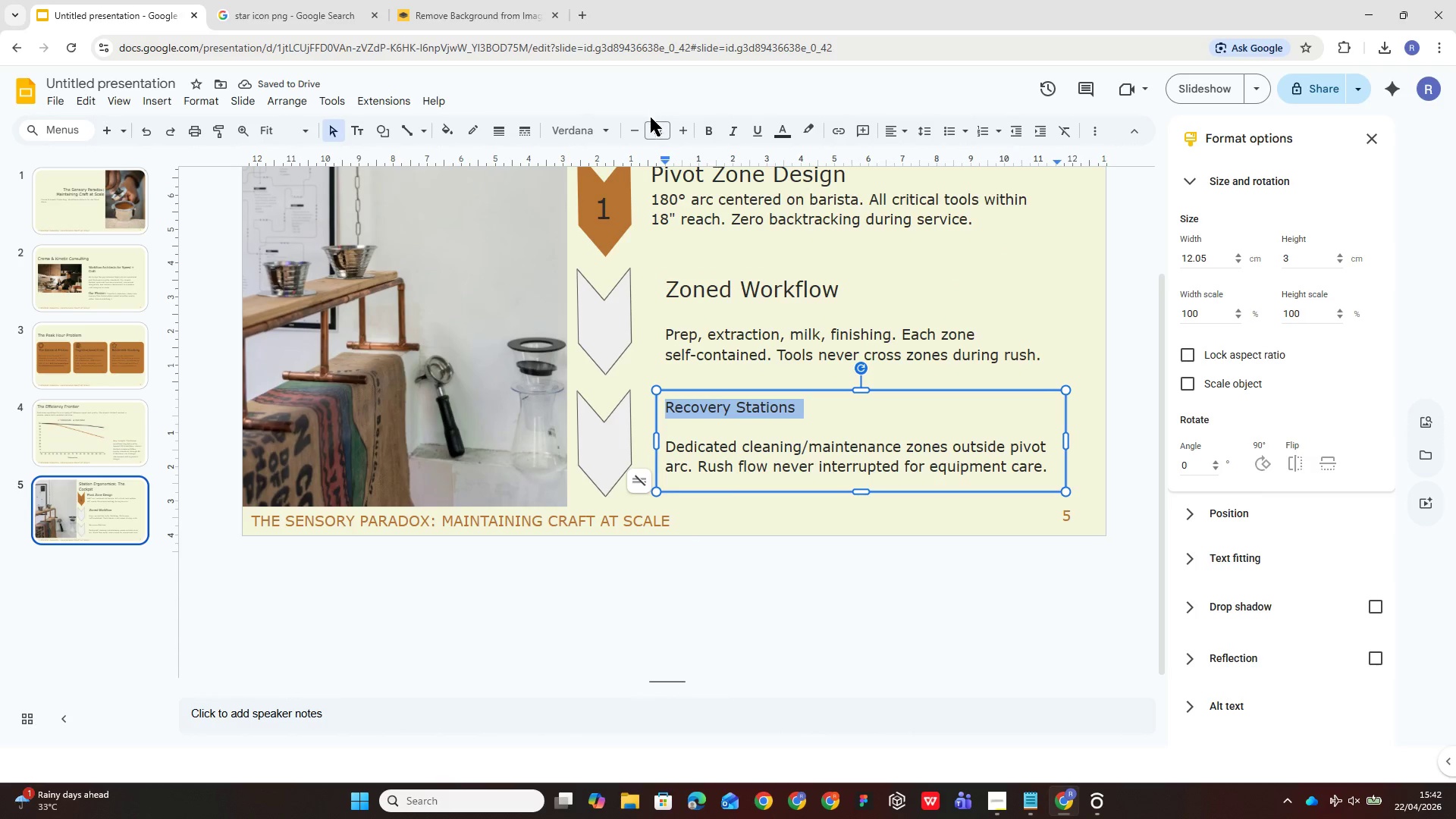 
left_click([661, 126])
 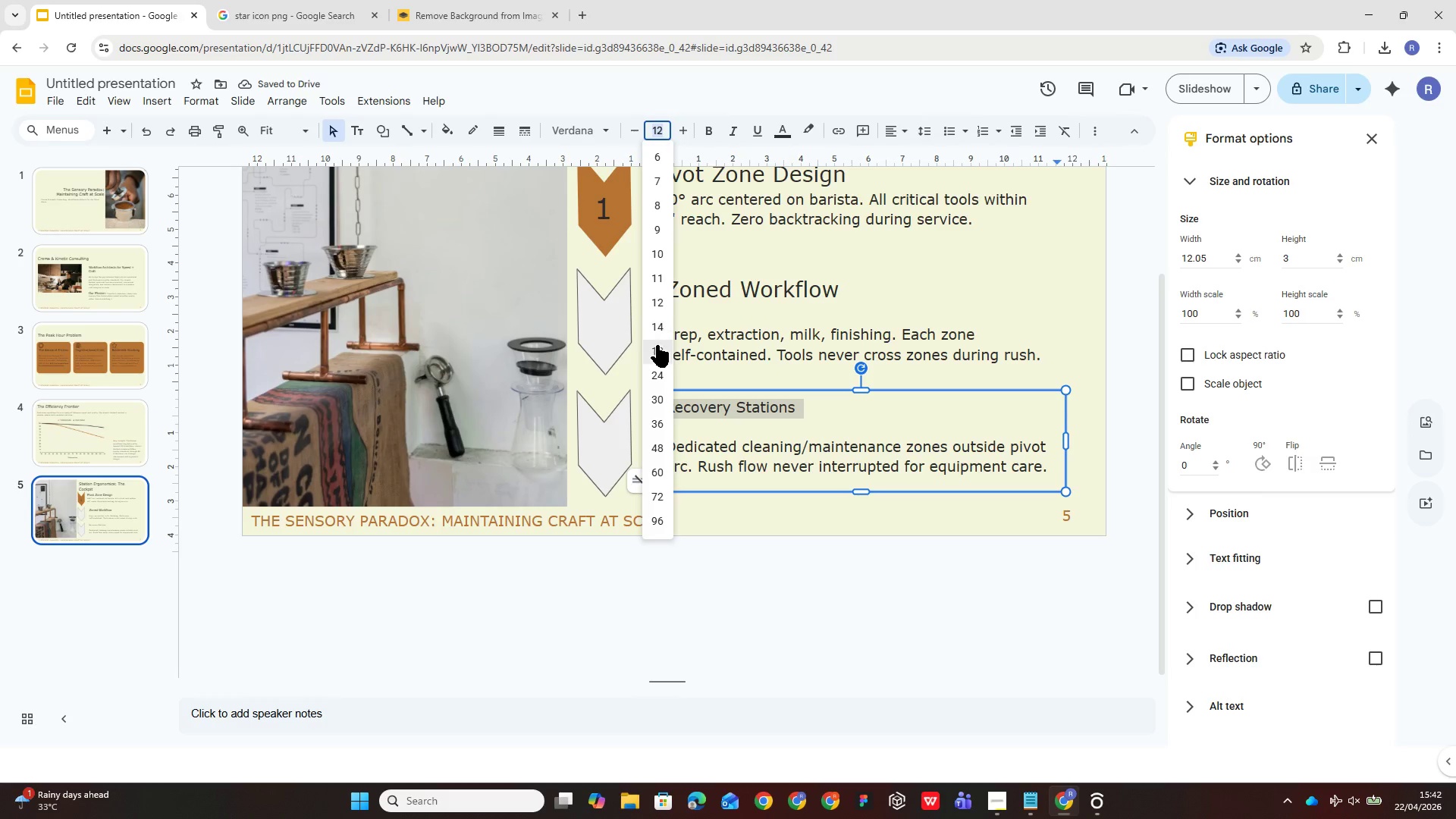 
left_click([657, 351])
 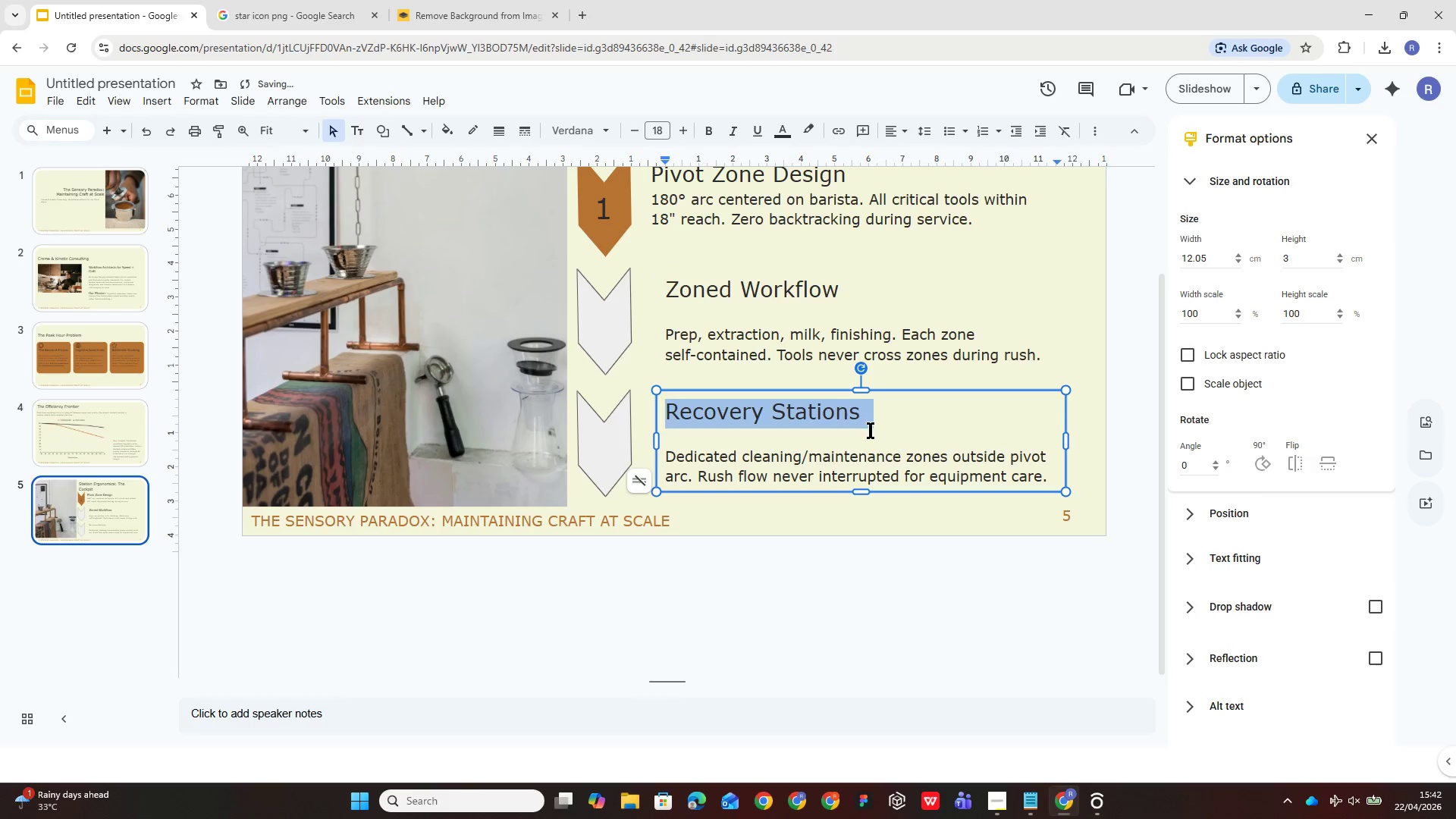 
left_click([917, 451])
 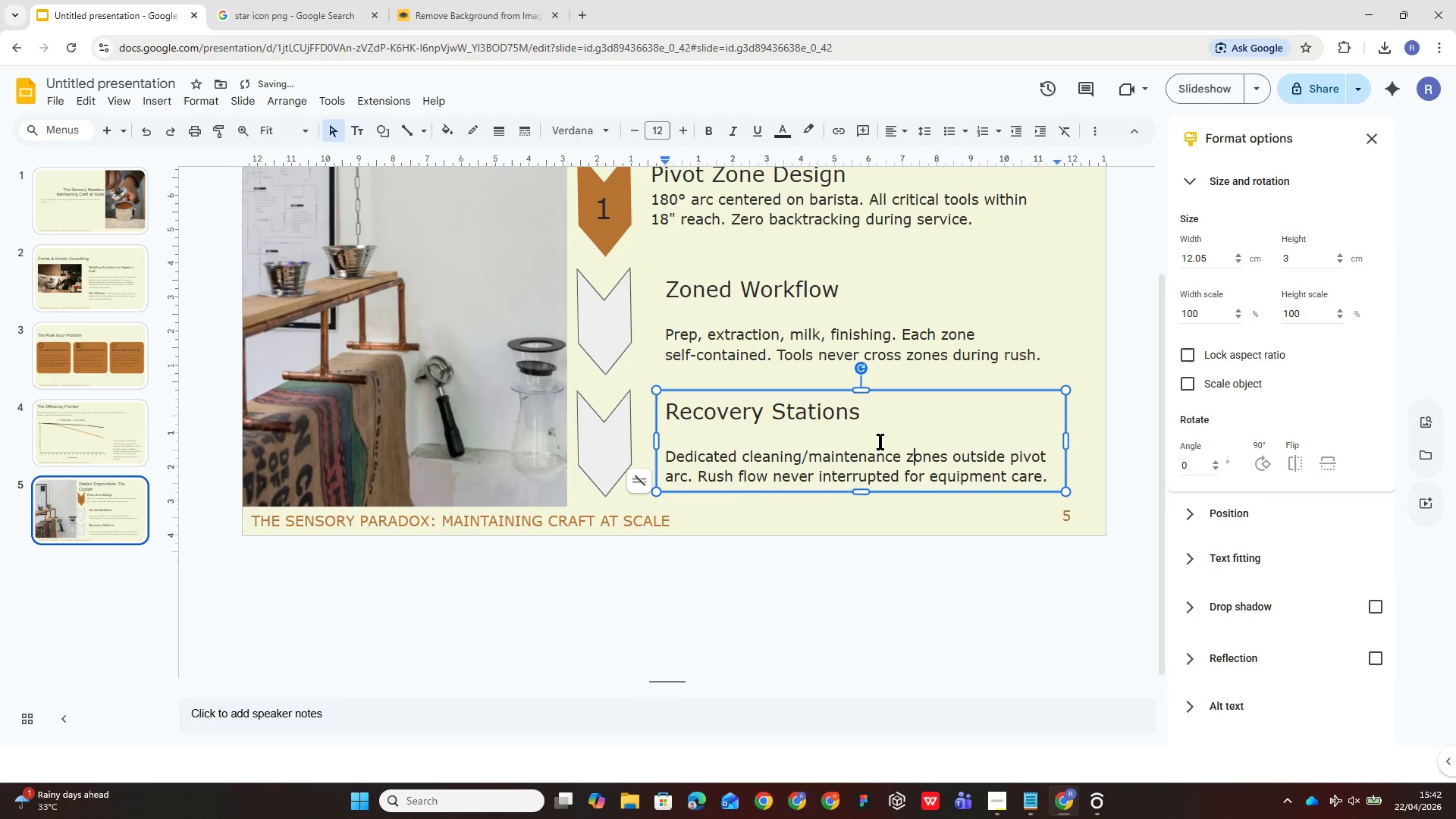 
left_click([745, 440])
 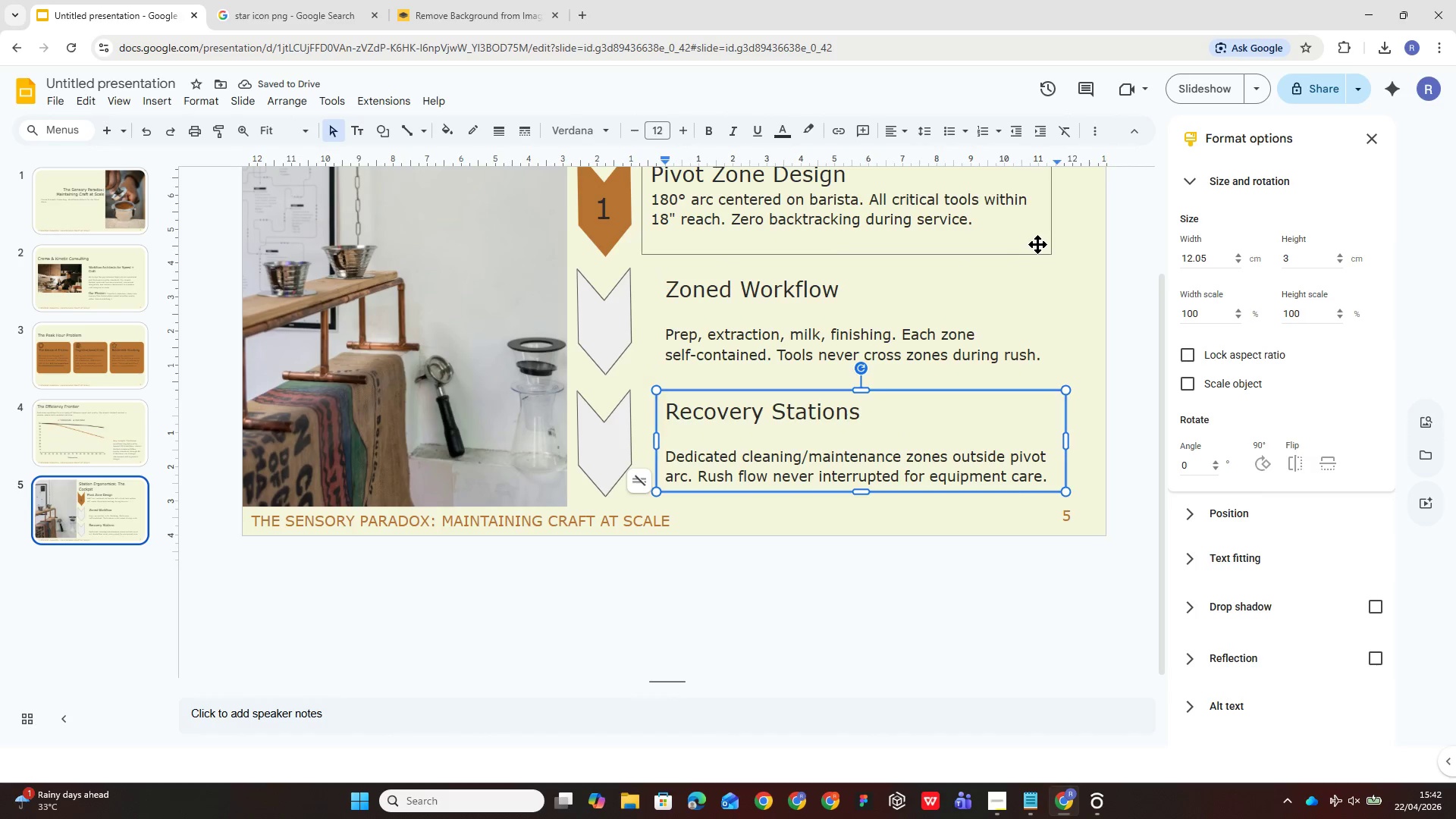 
left_click([1103, 303])
 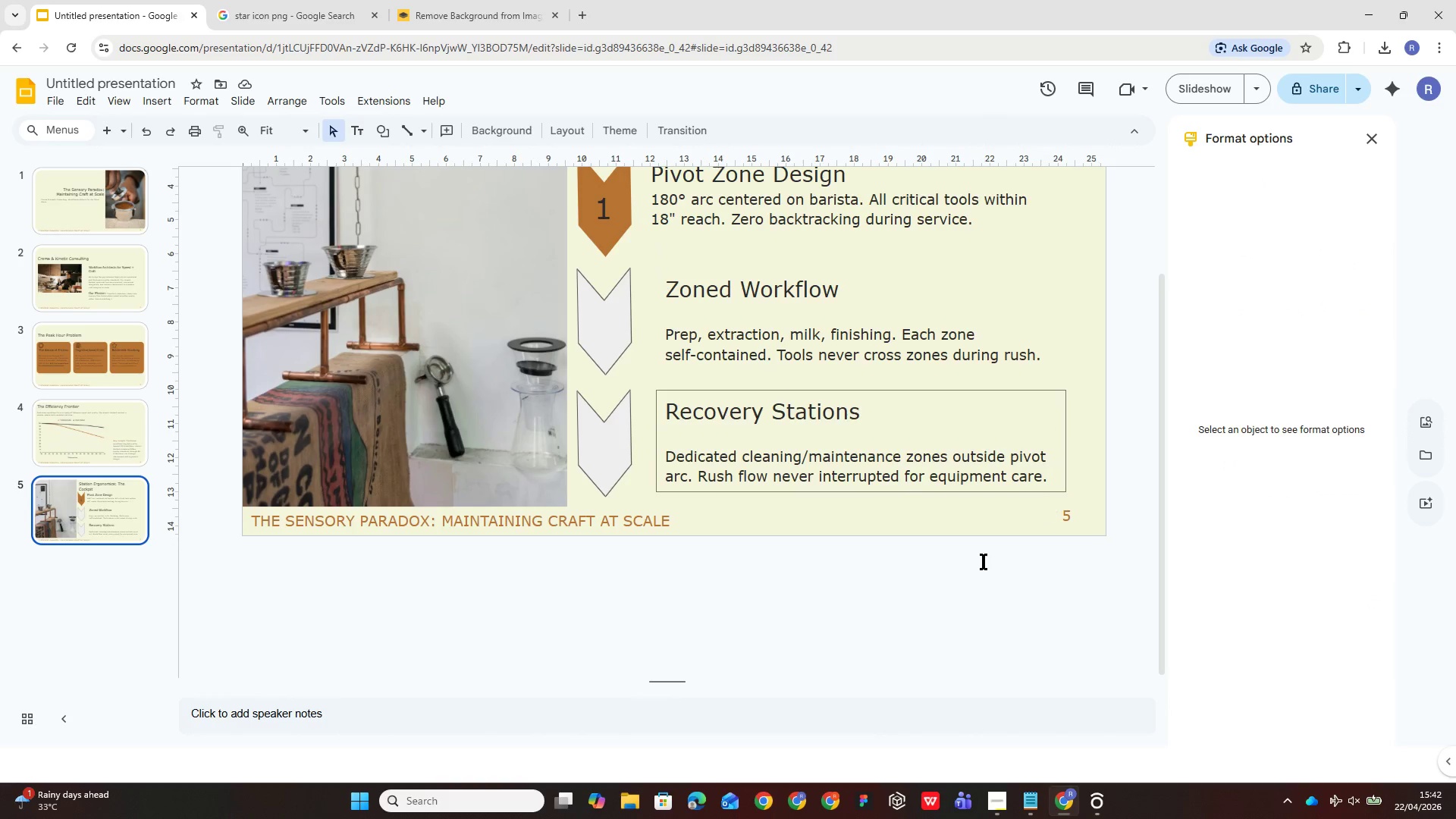 
scroll: coordinate [984, 411], scroll_direction: up, amount: 6.0
 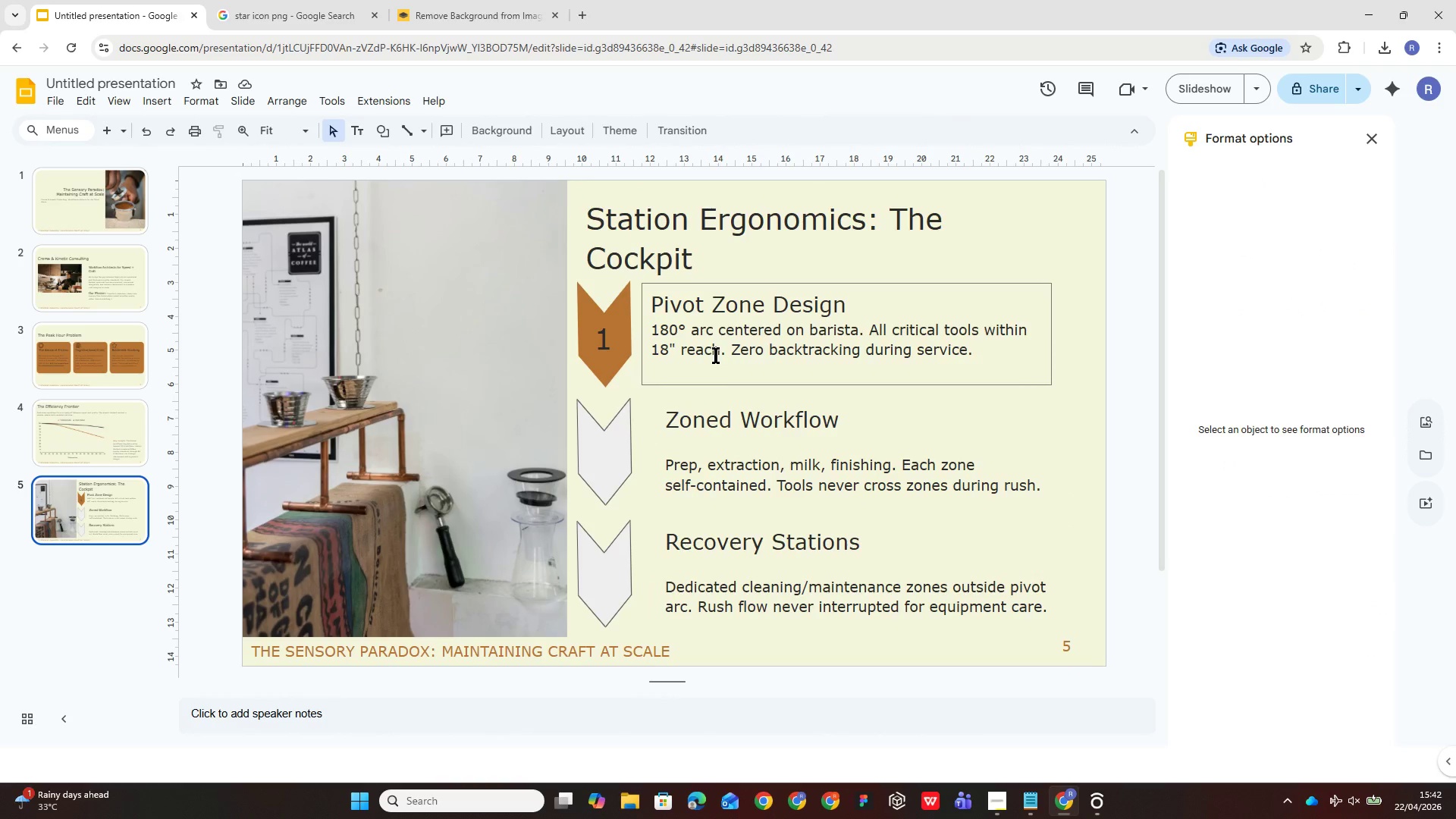 
left_click([717, 355])
 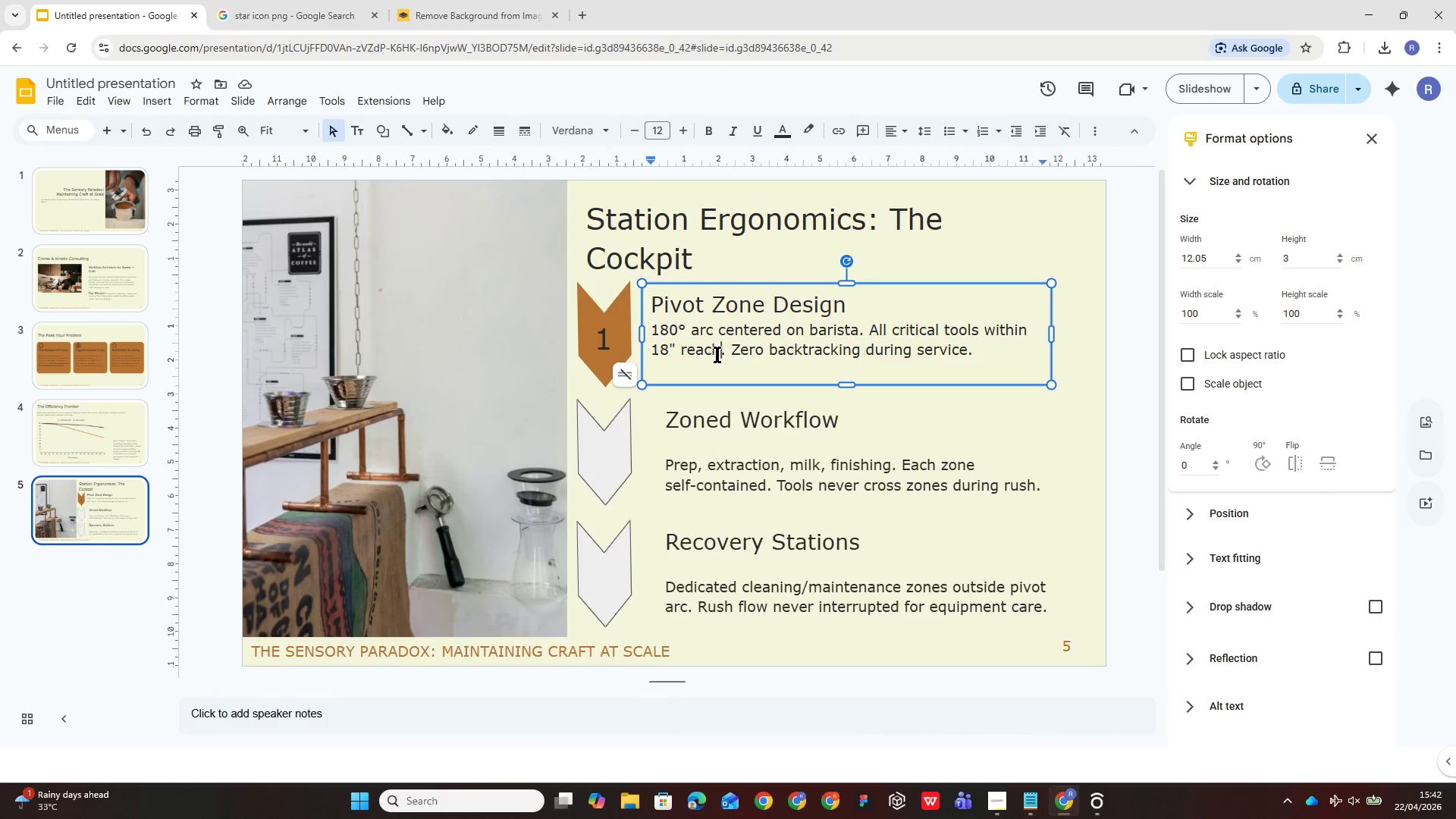 
hold_key(key=ControlLeft, duration=1.53)
 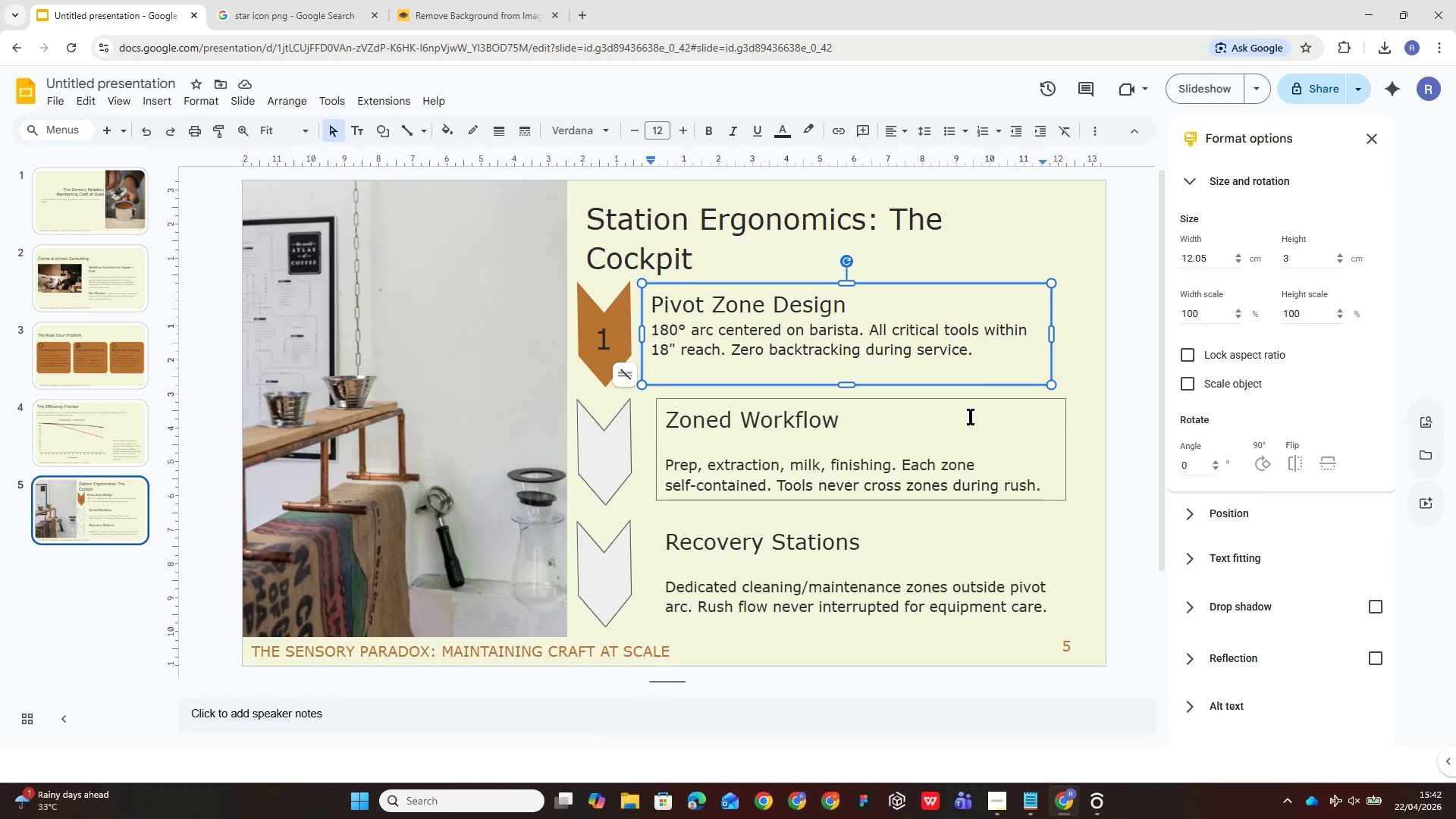 
left_click([940, 441])
 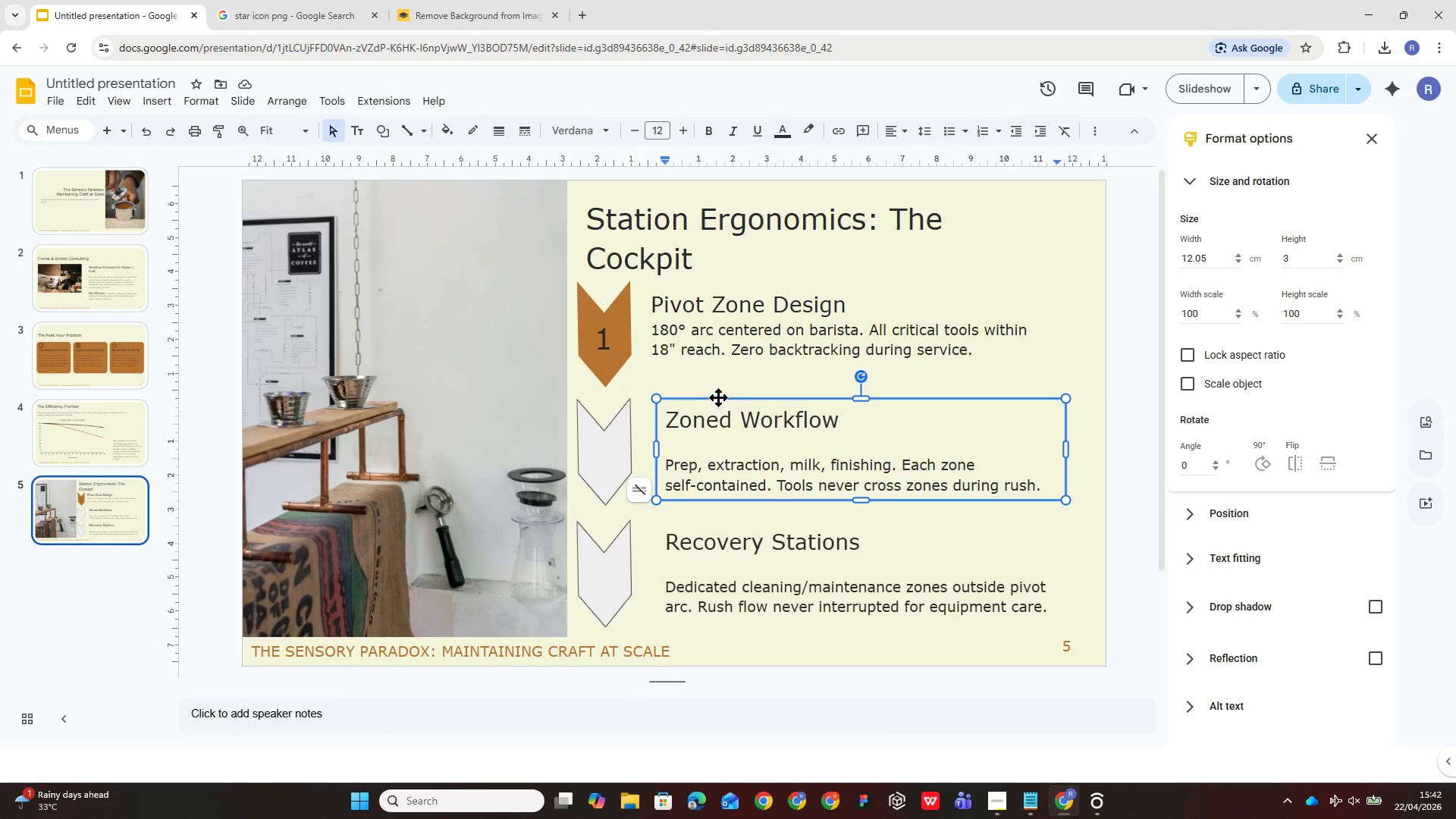 
left_click_drag(start_coordinate=[718, 397], to_coordinate=[704, 396])
 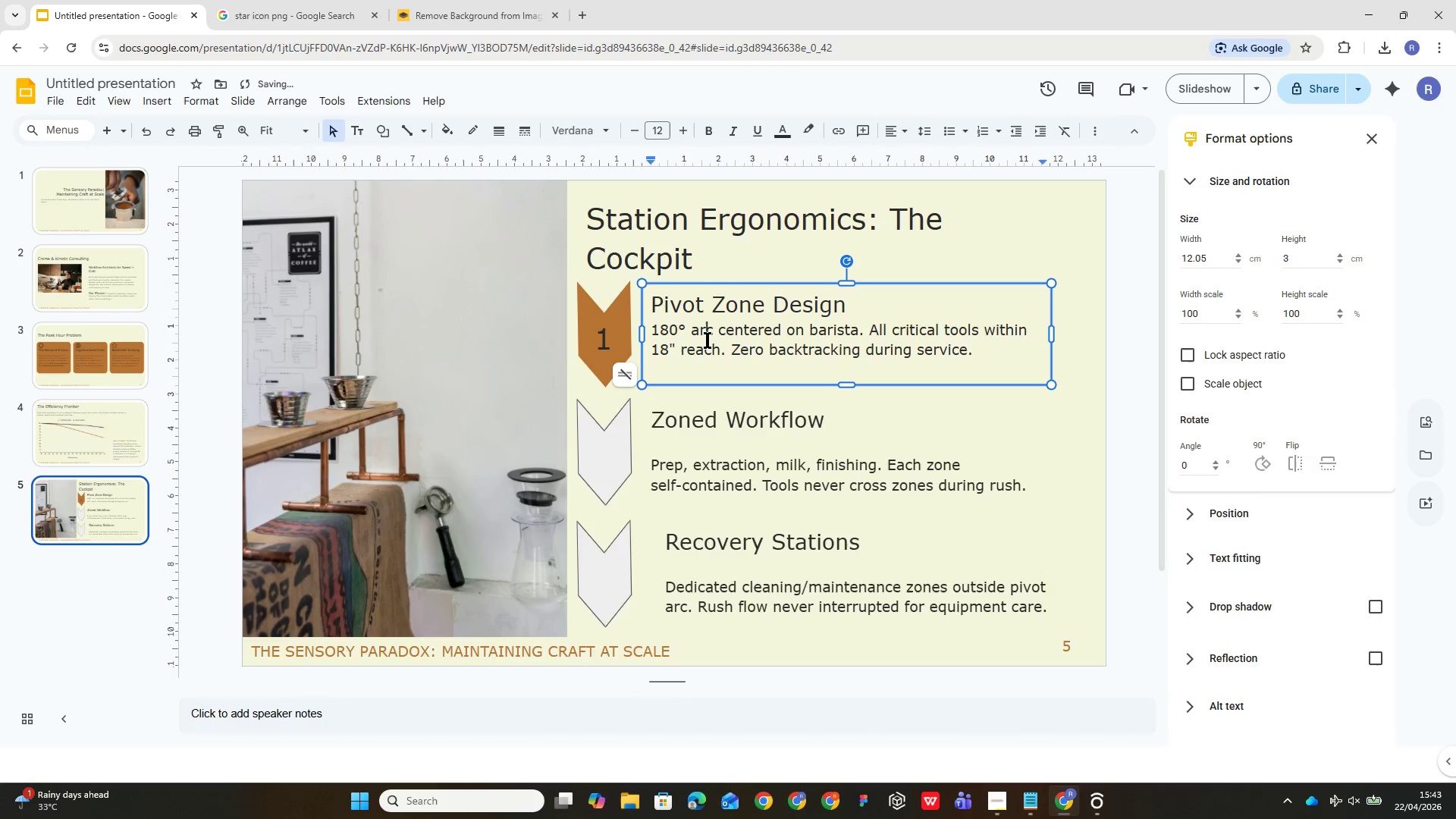 
left_click([697, 457])
 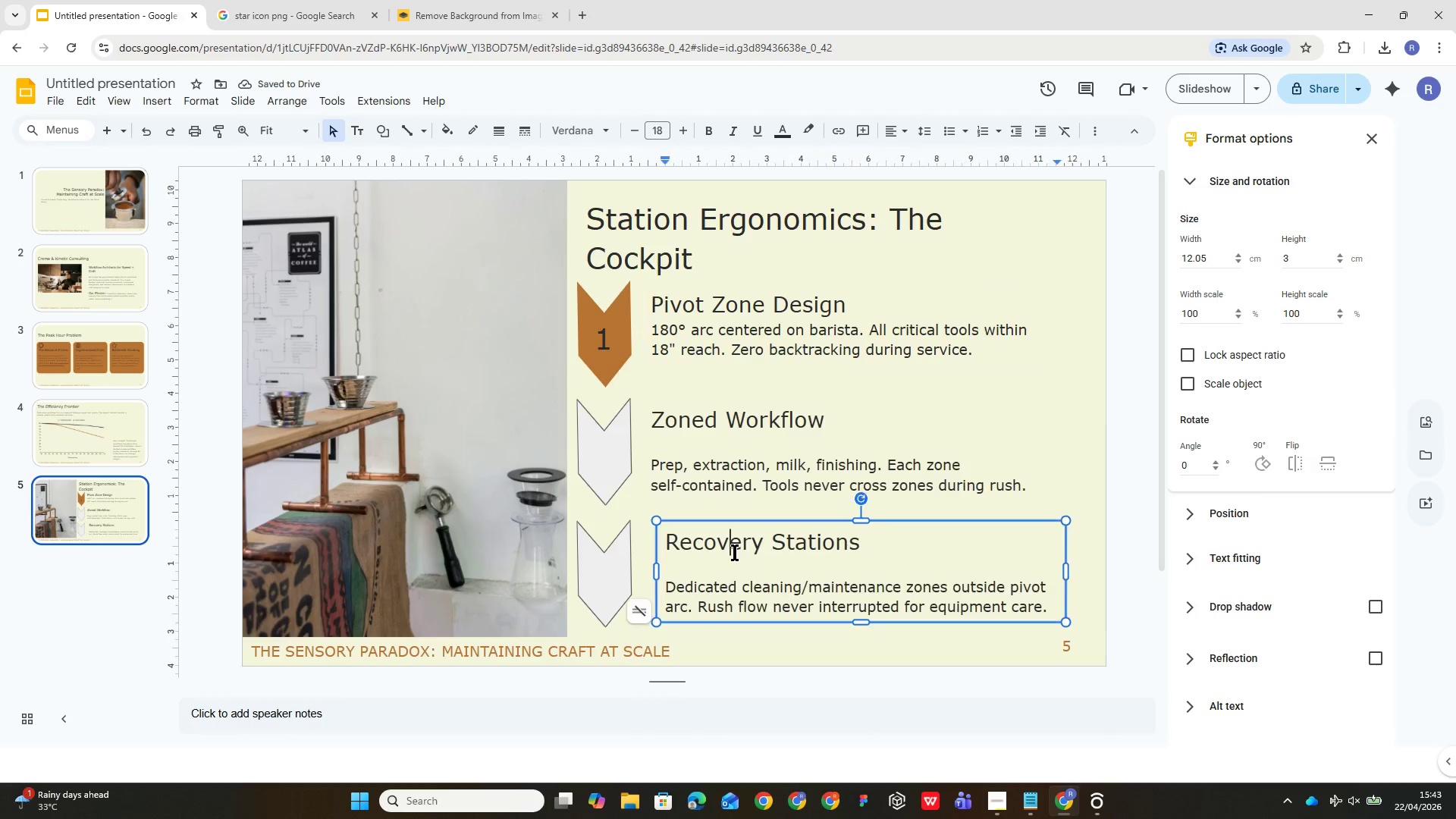 
left_click_drag(start_coordinate=[752, 519], to_coordinate=[747, 518])
 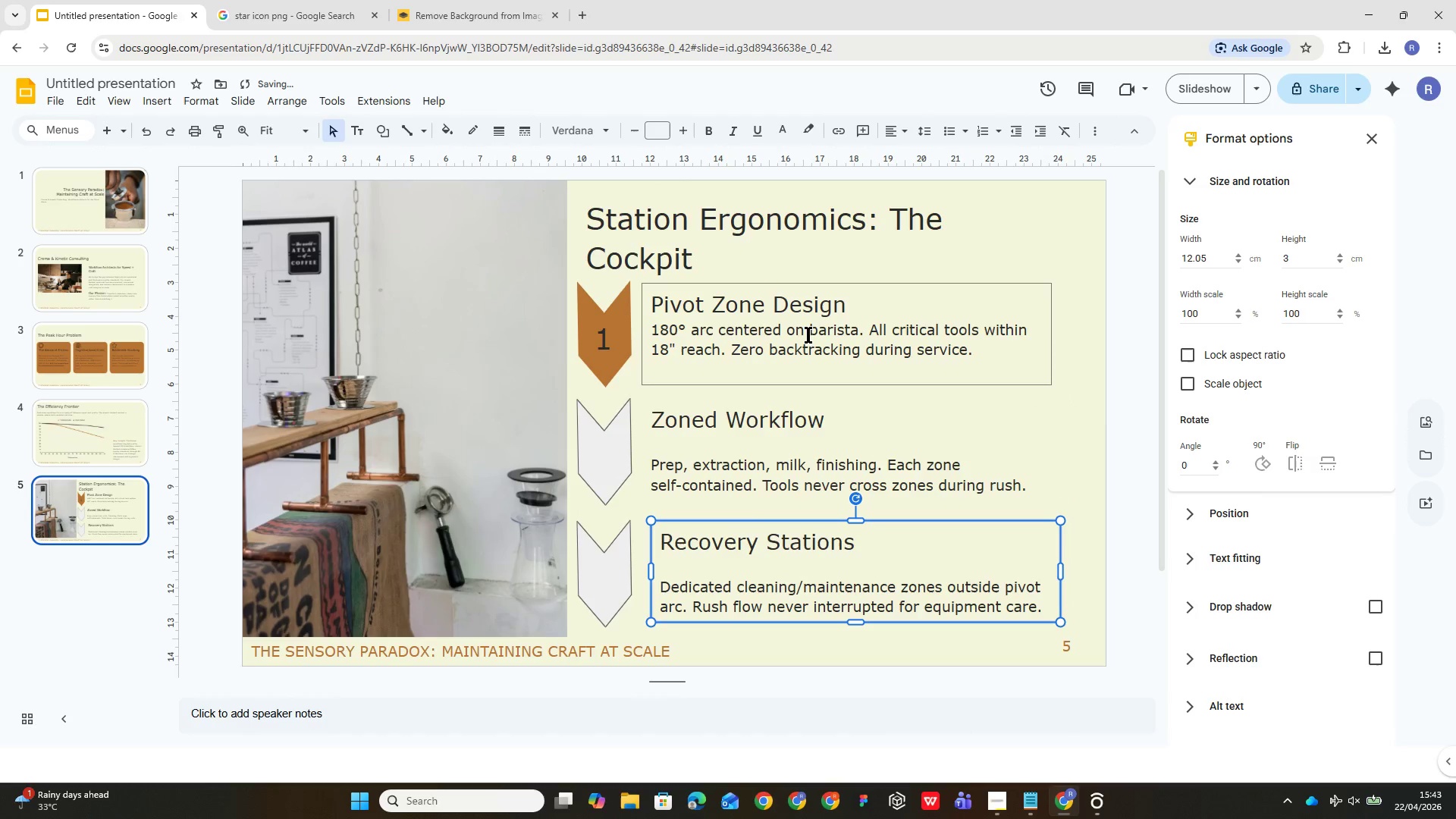 
left_click([808, 331])
 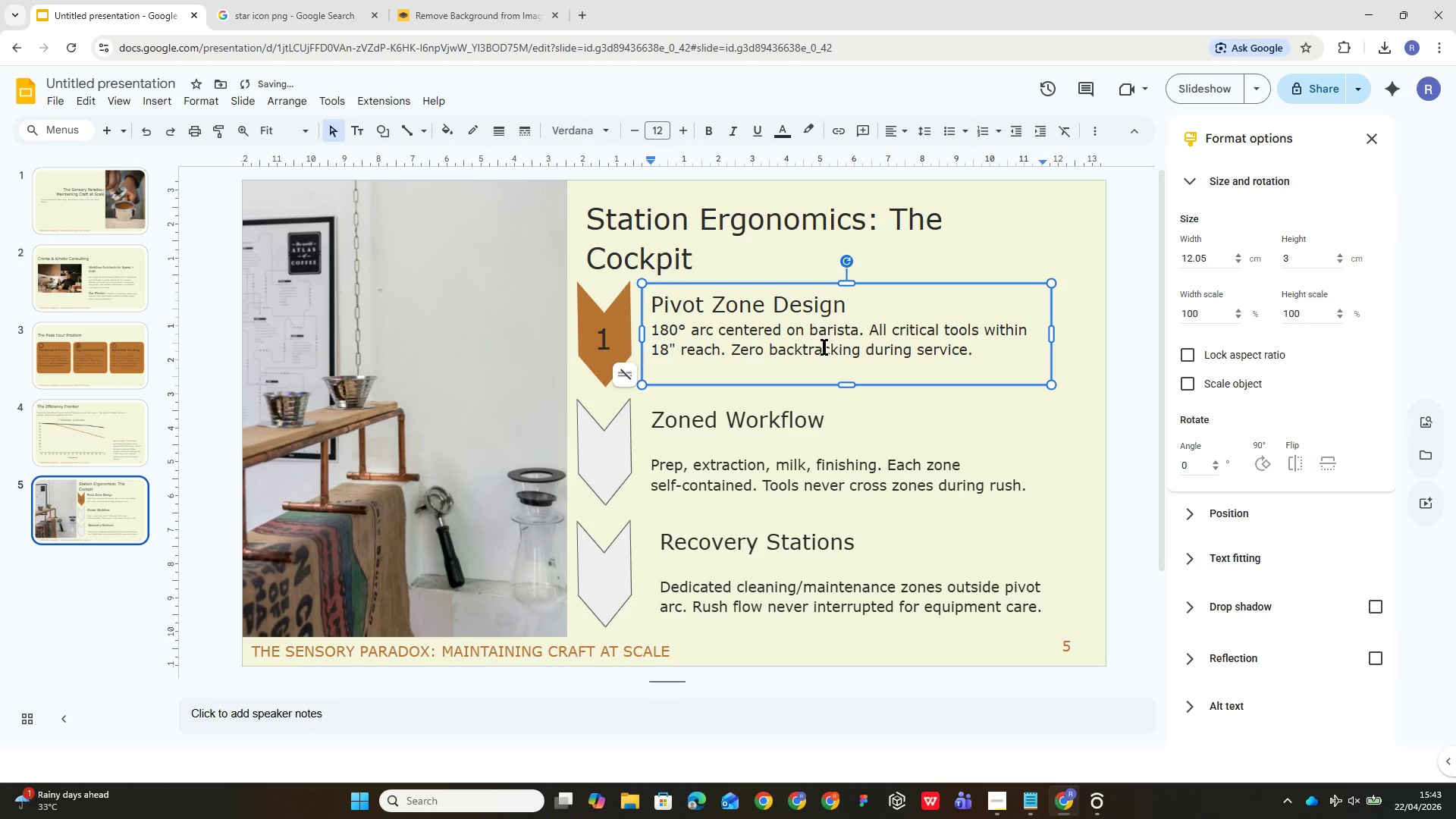 
hold_key(key=ControlLeft, duration=1.78)
left_click([903, 466])
 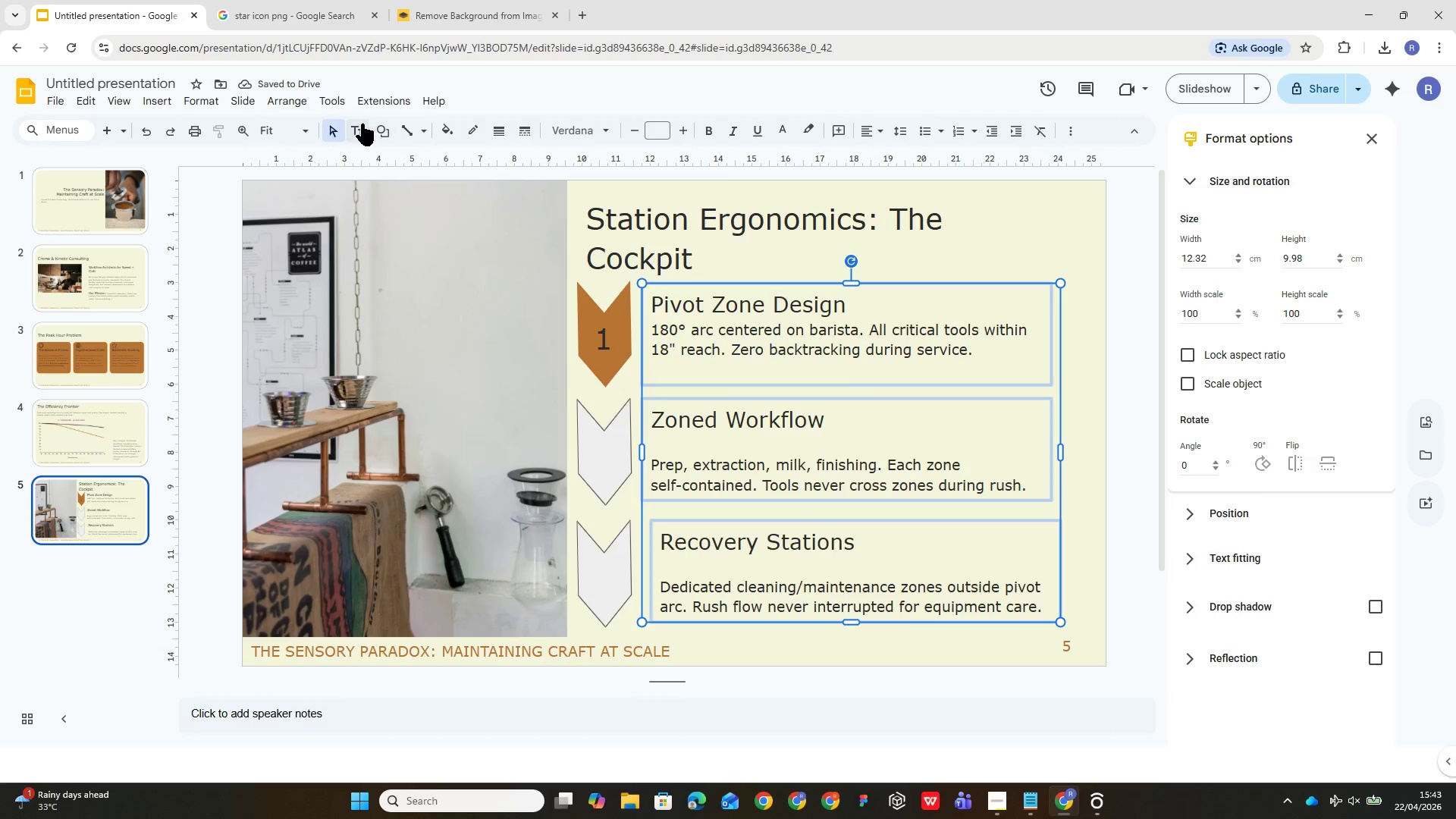 
left_click([278, 93])
 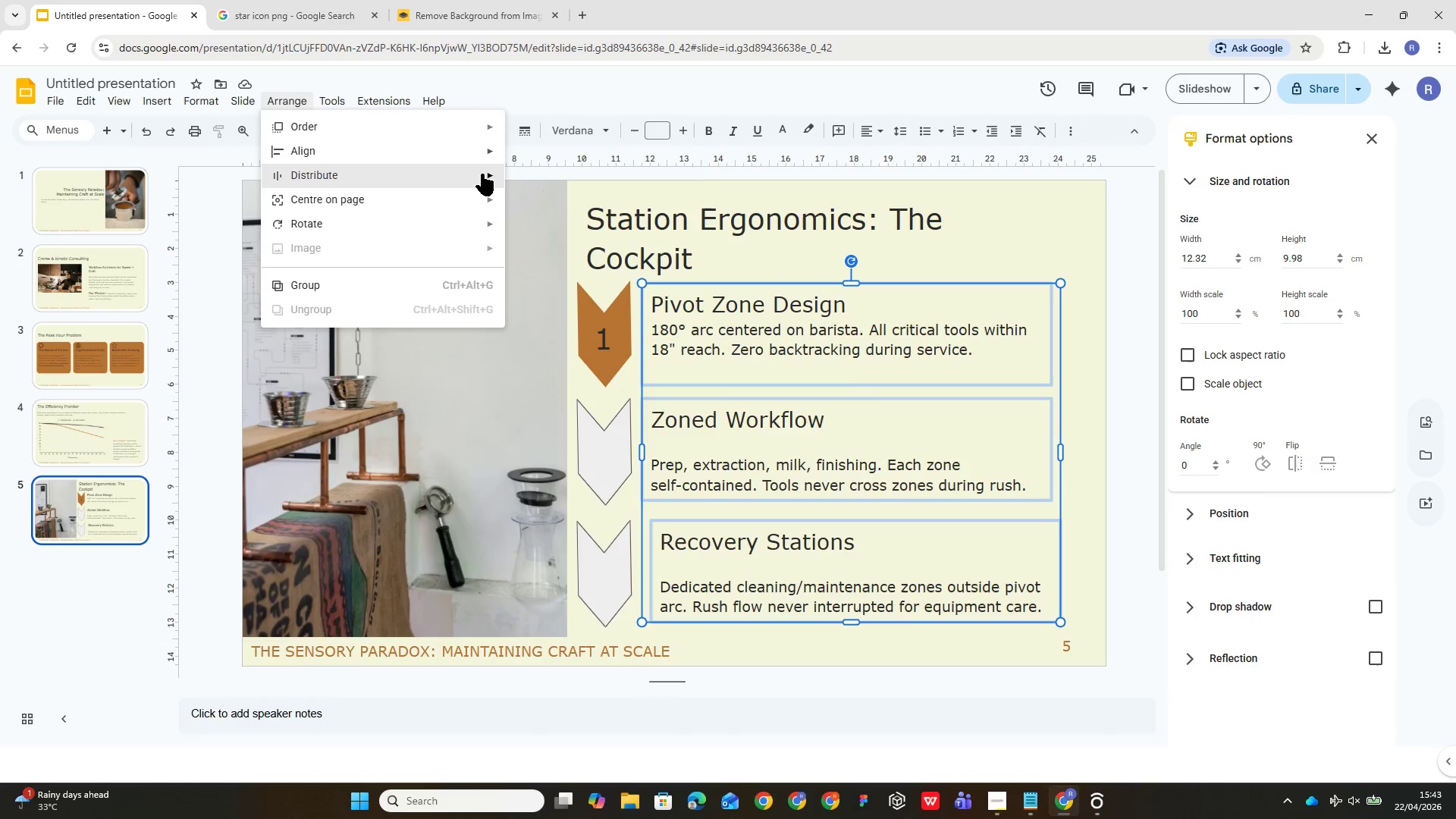 
left_click([484, 175])
 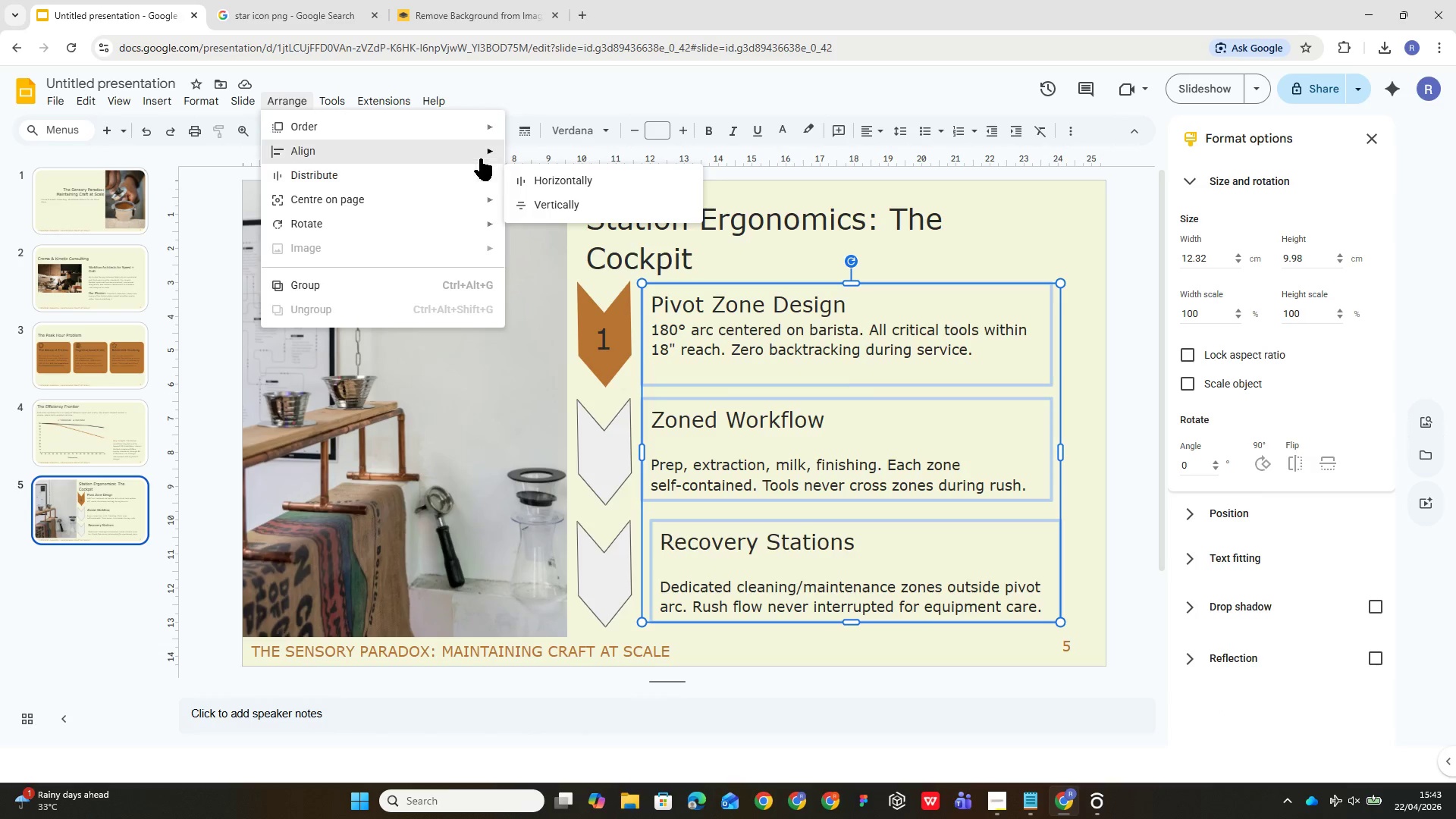 
left_click([479, 154])
 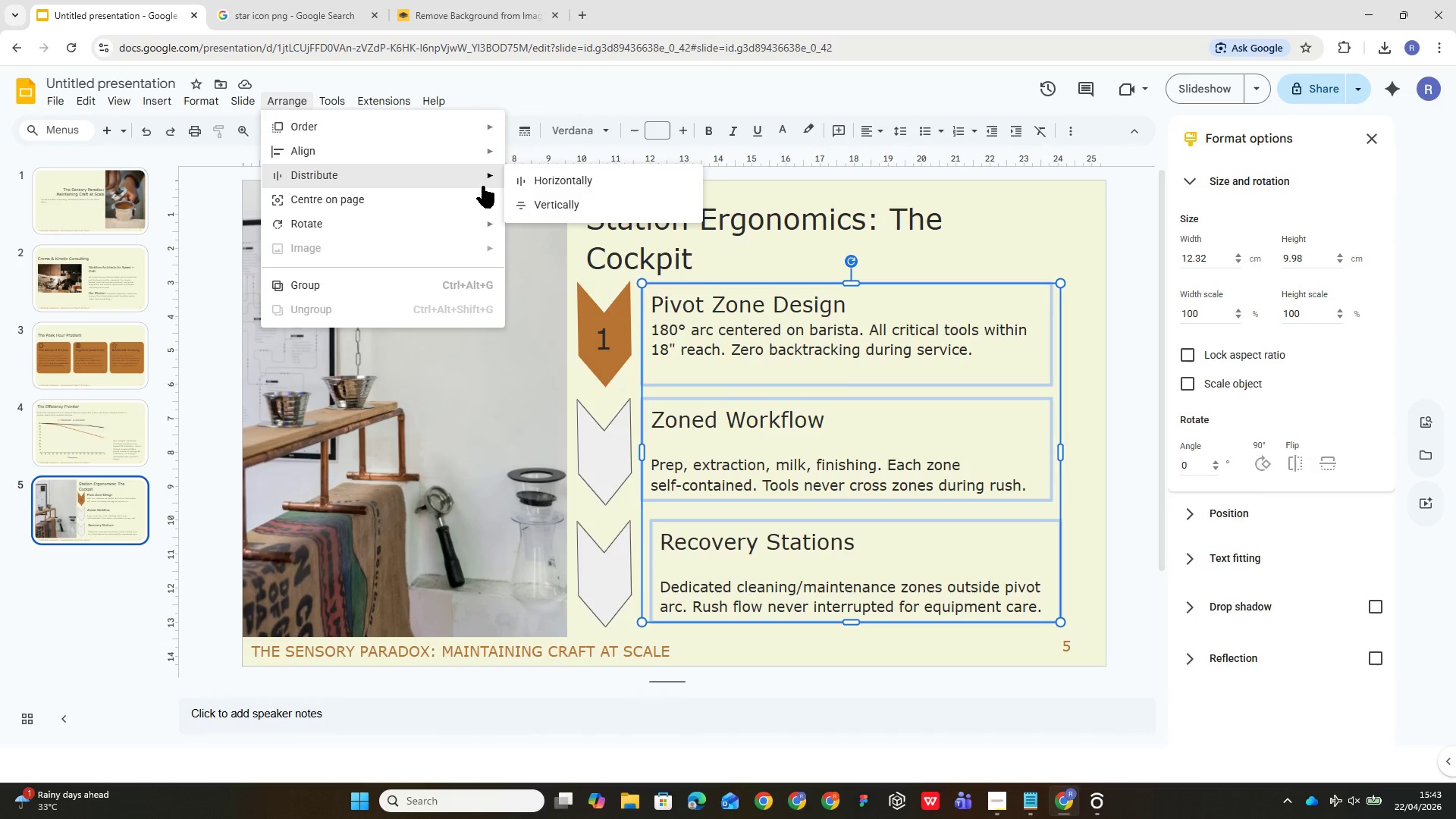 
left_click([471, 177])
 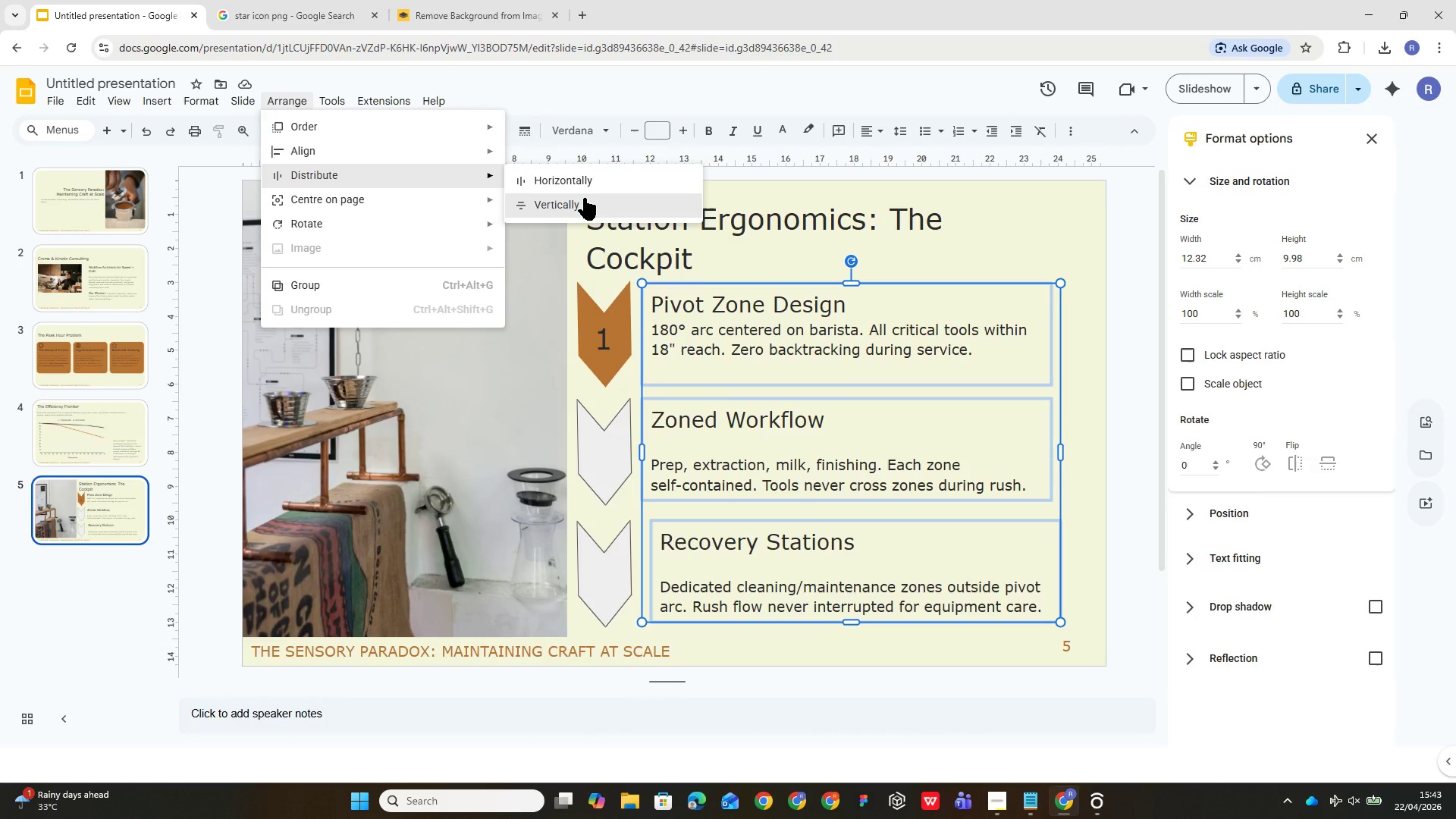 
left_click([583, 206])
 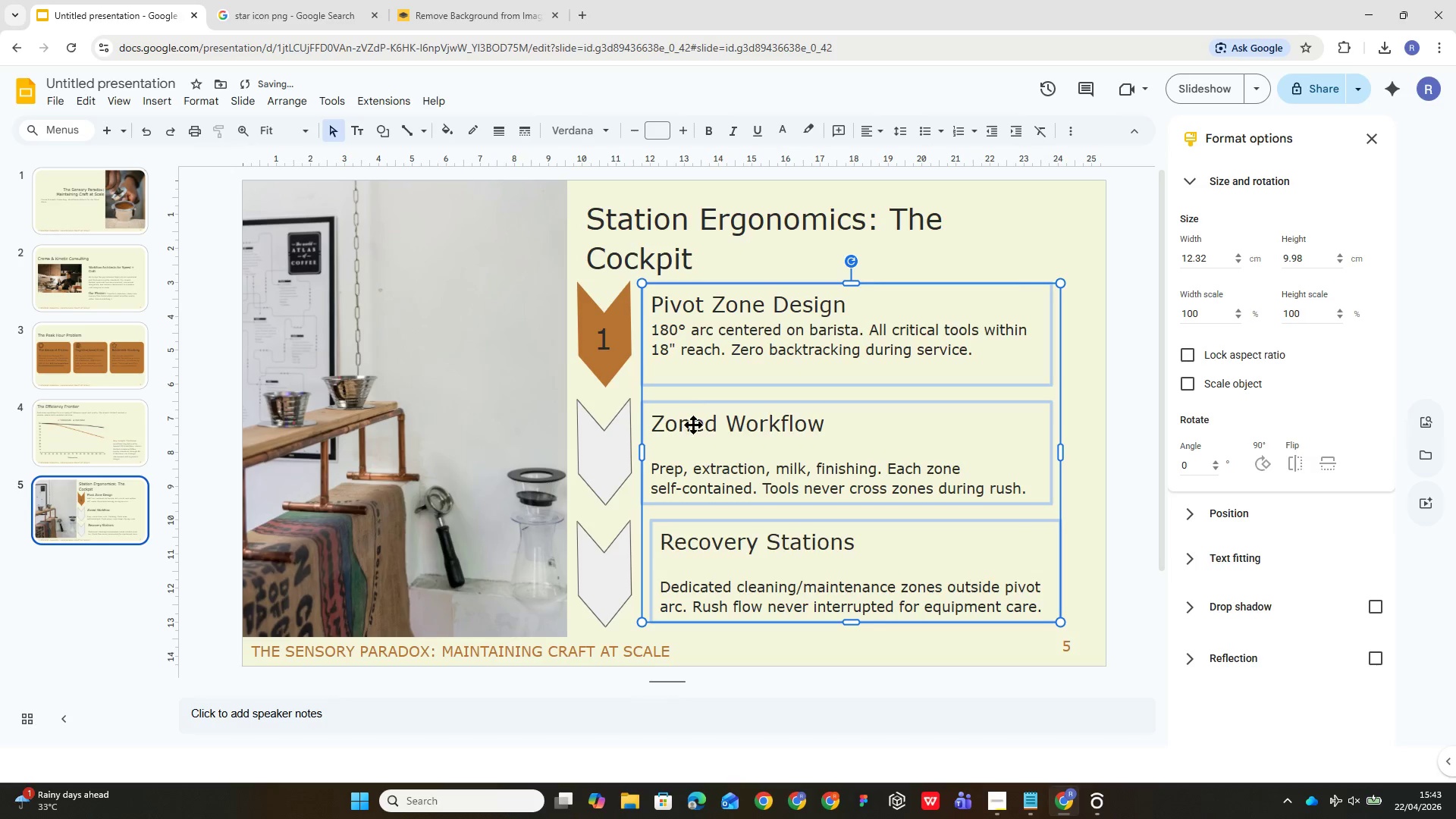 
left_click([744, 508])
 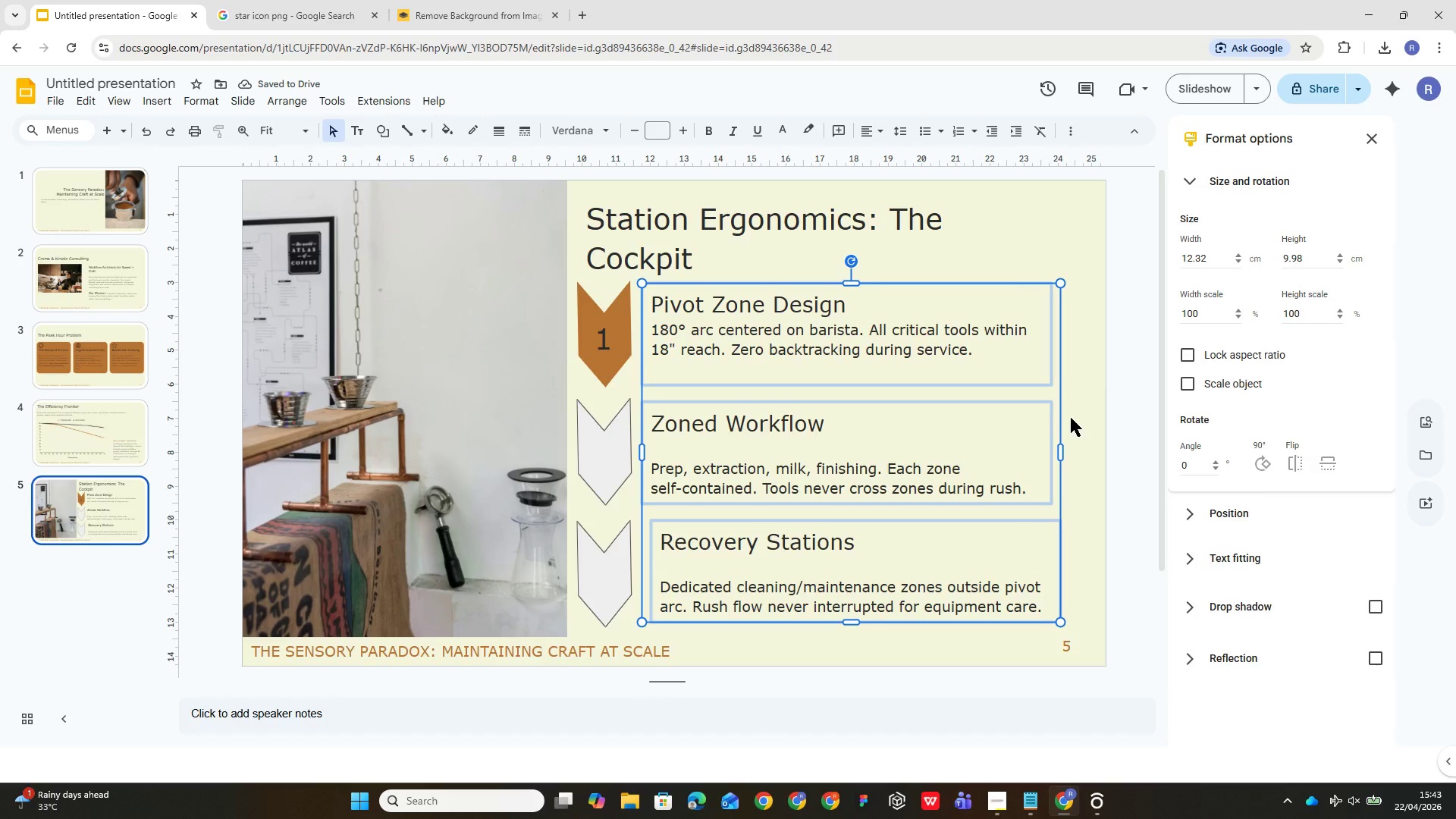 
left_click([1072, 418])
 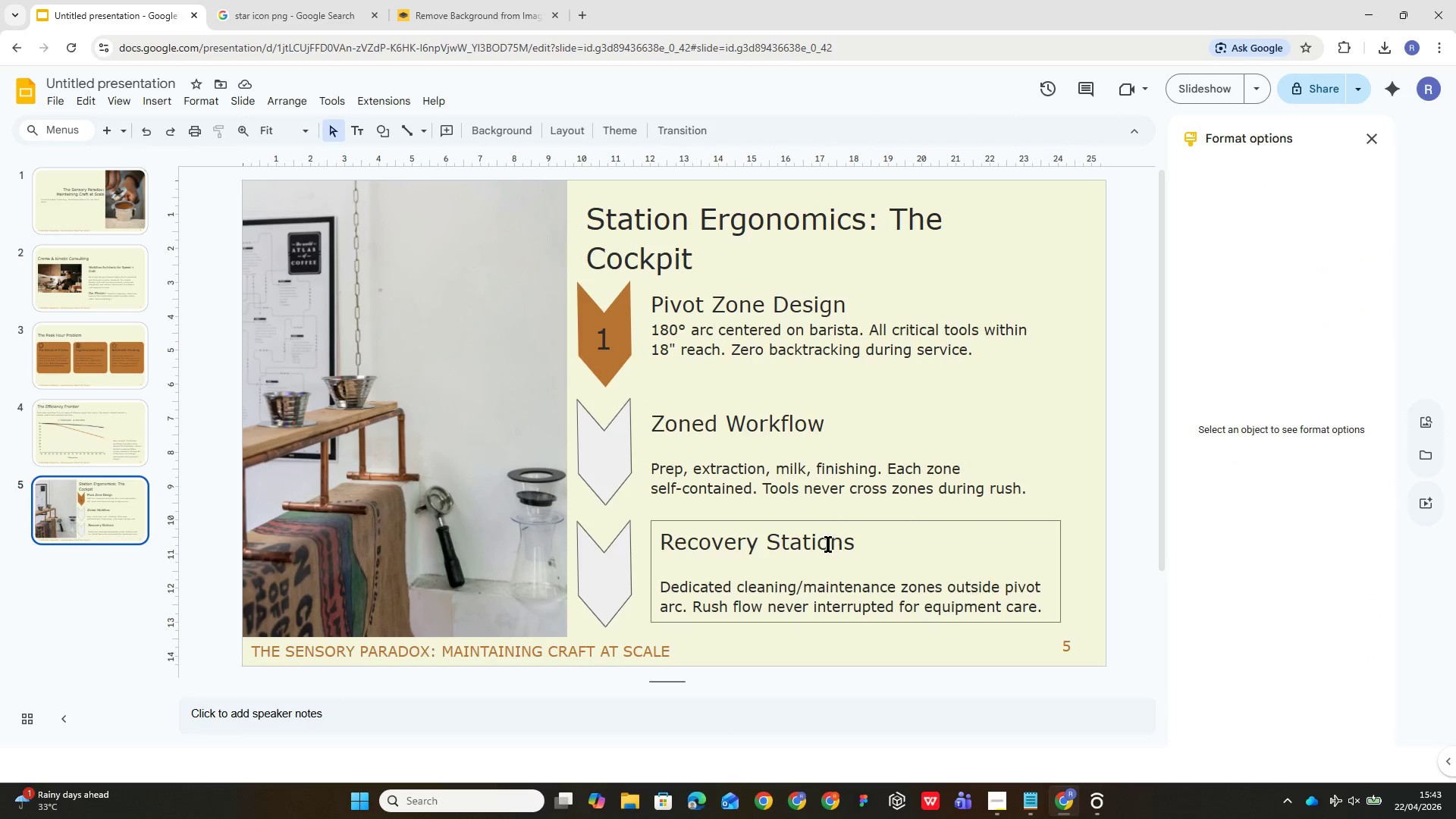 
left_click([712, 322])
 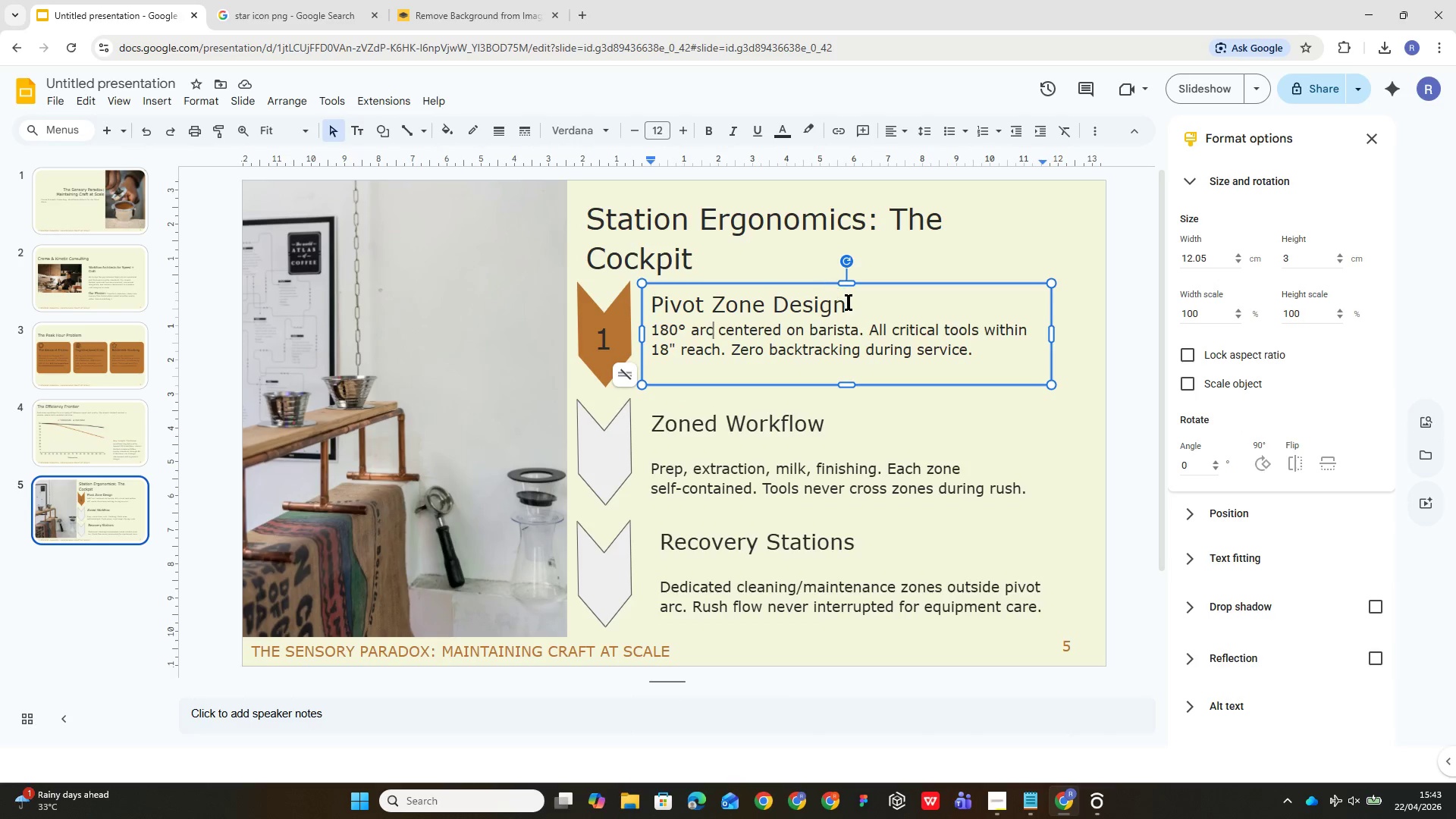 
left_click([851, 304])
 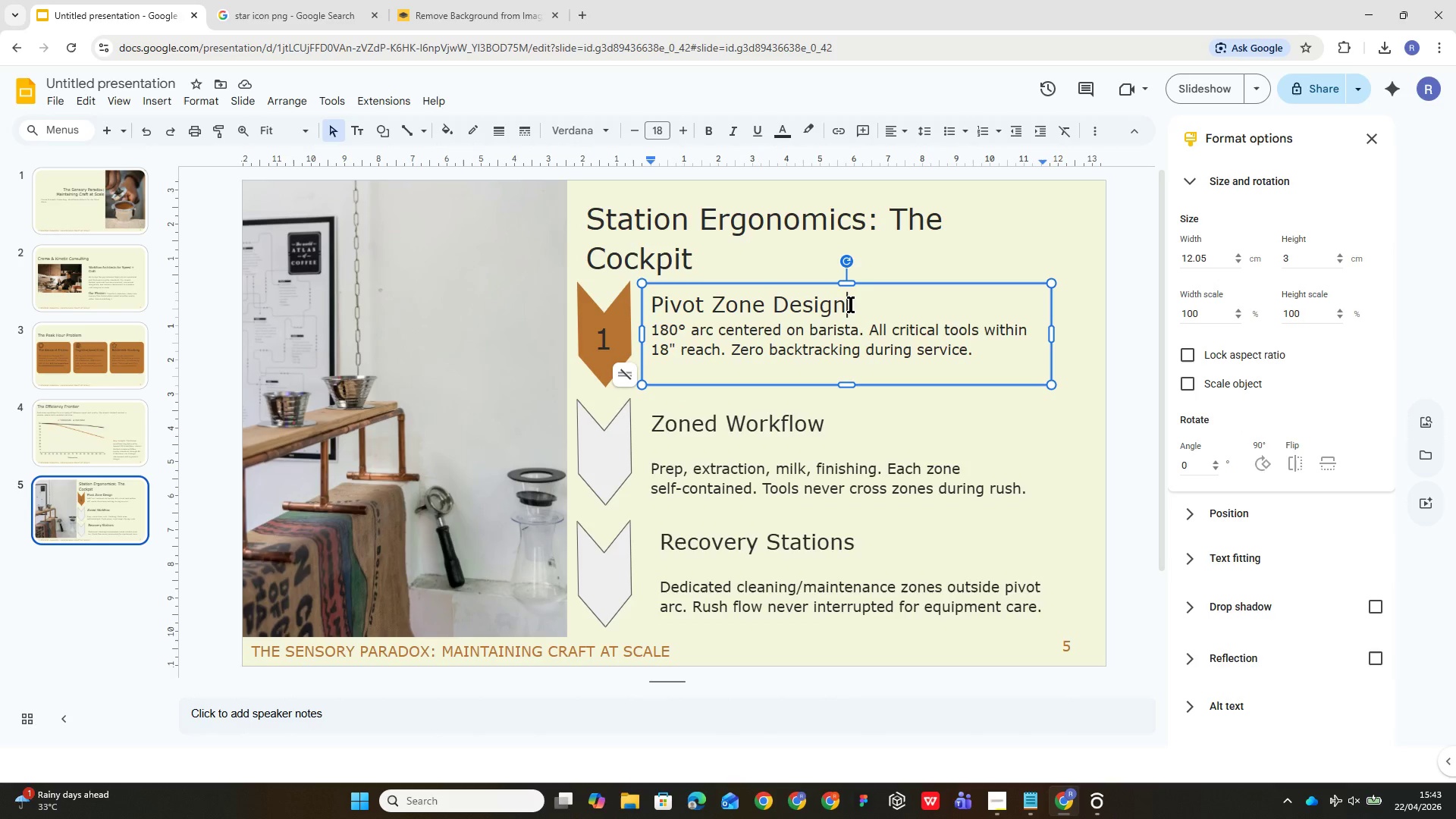 
key(Enter)
 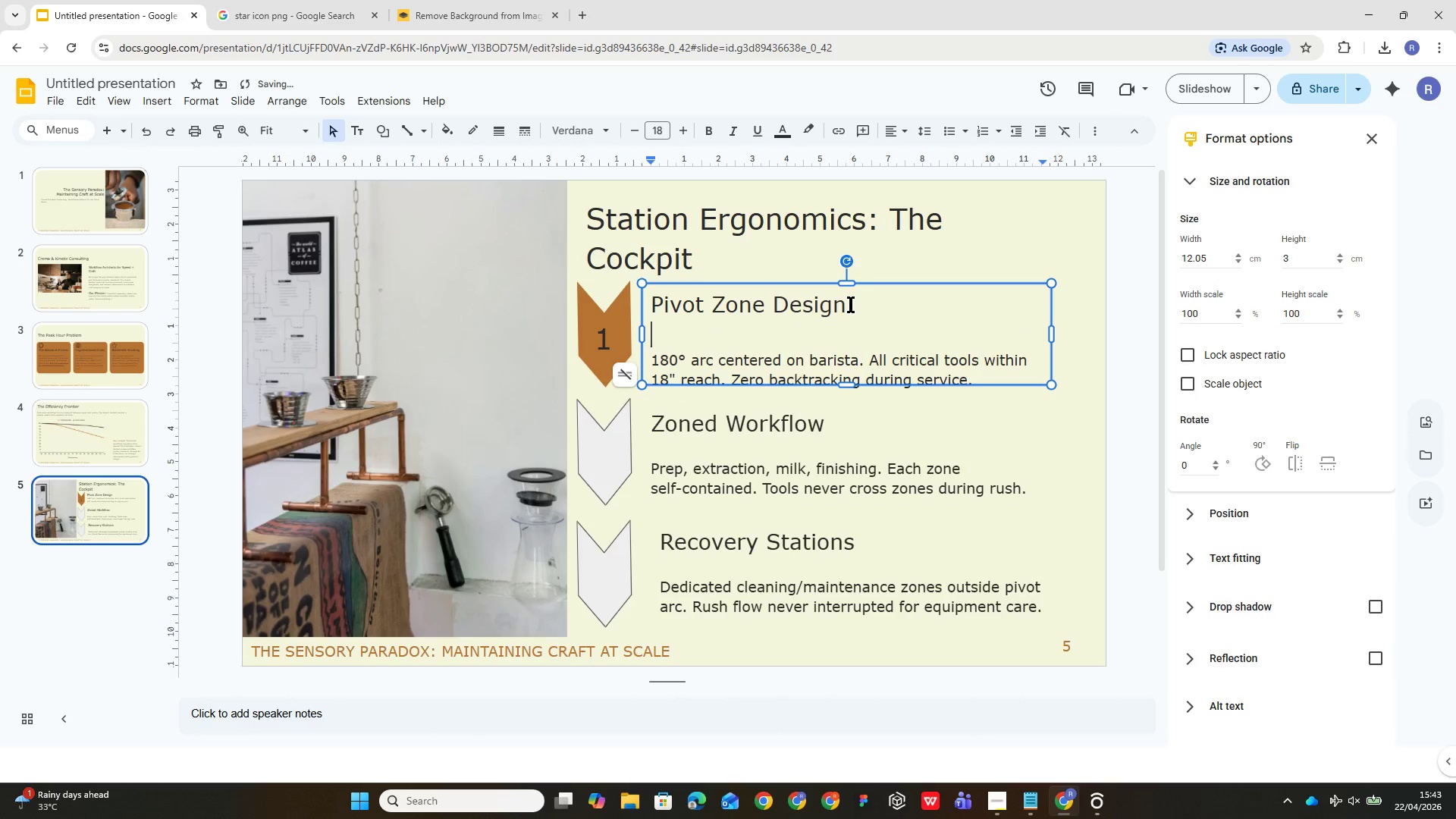 
key(Backspace)
 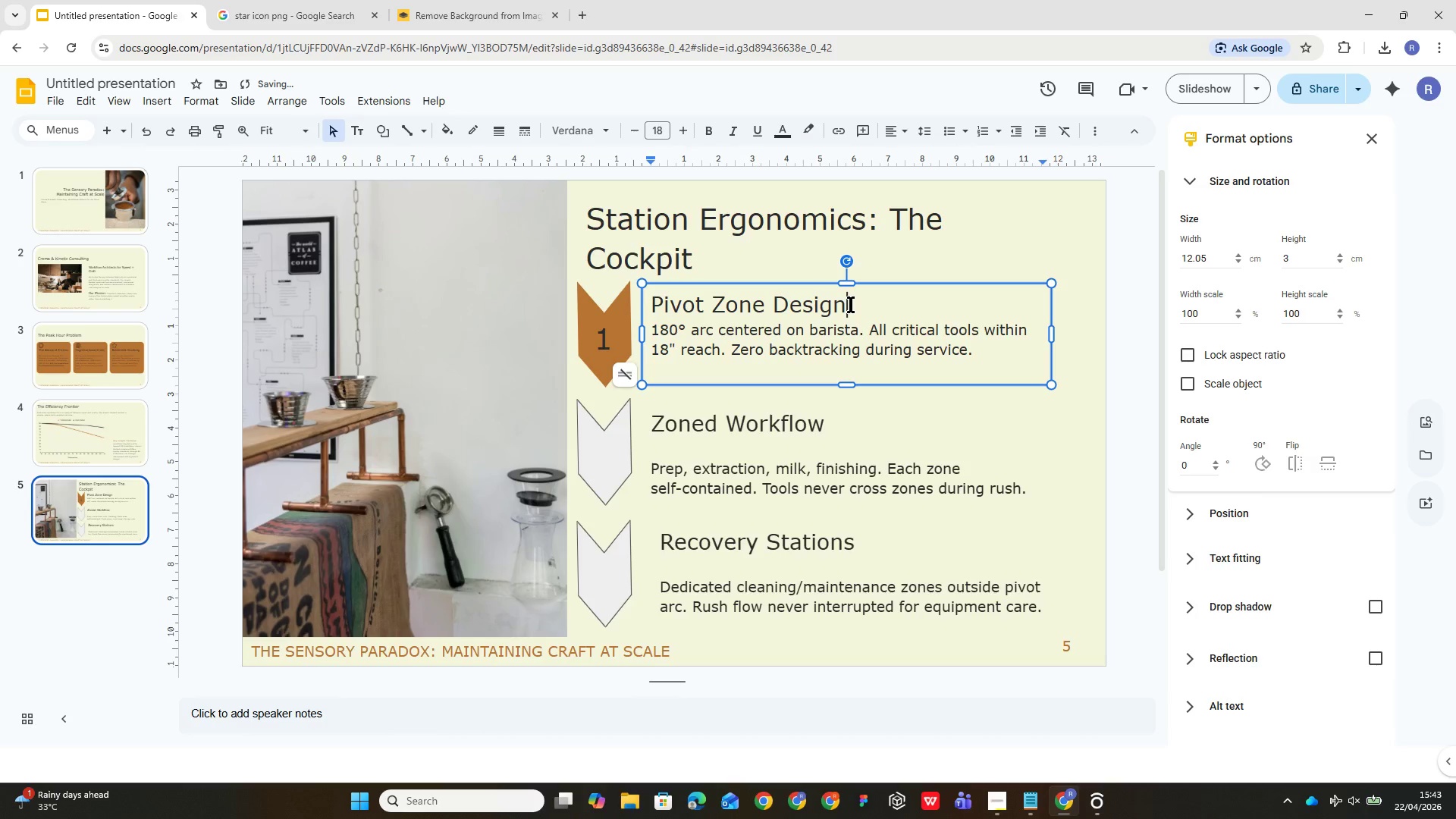 
key(Control+A)
 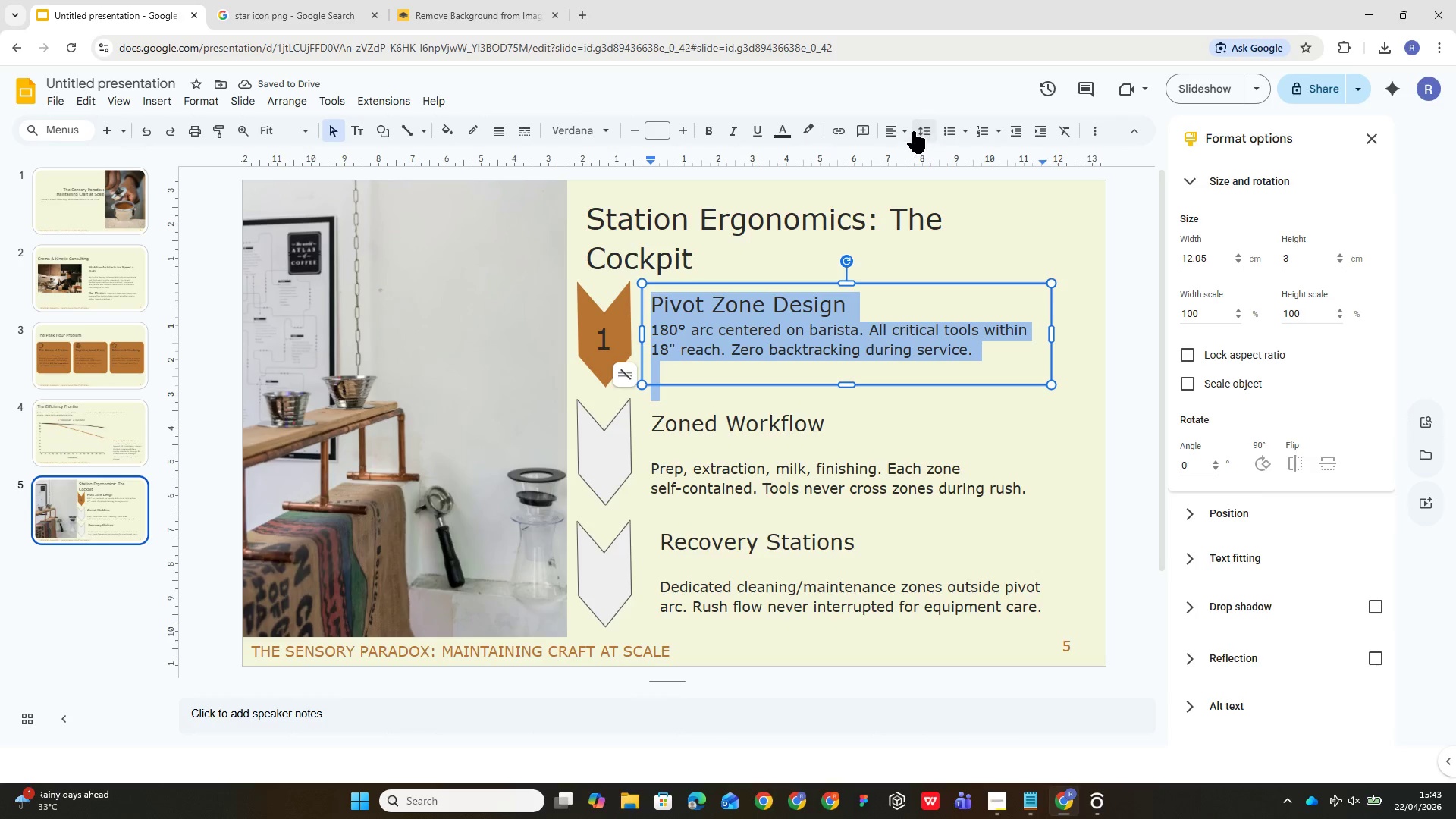 
left_click([907, 136])
 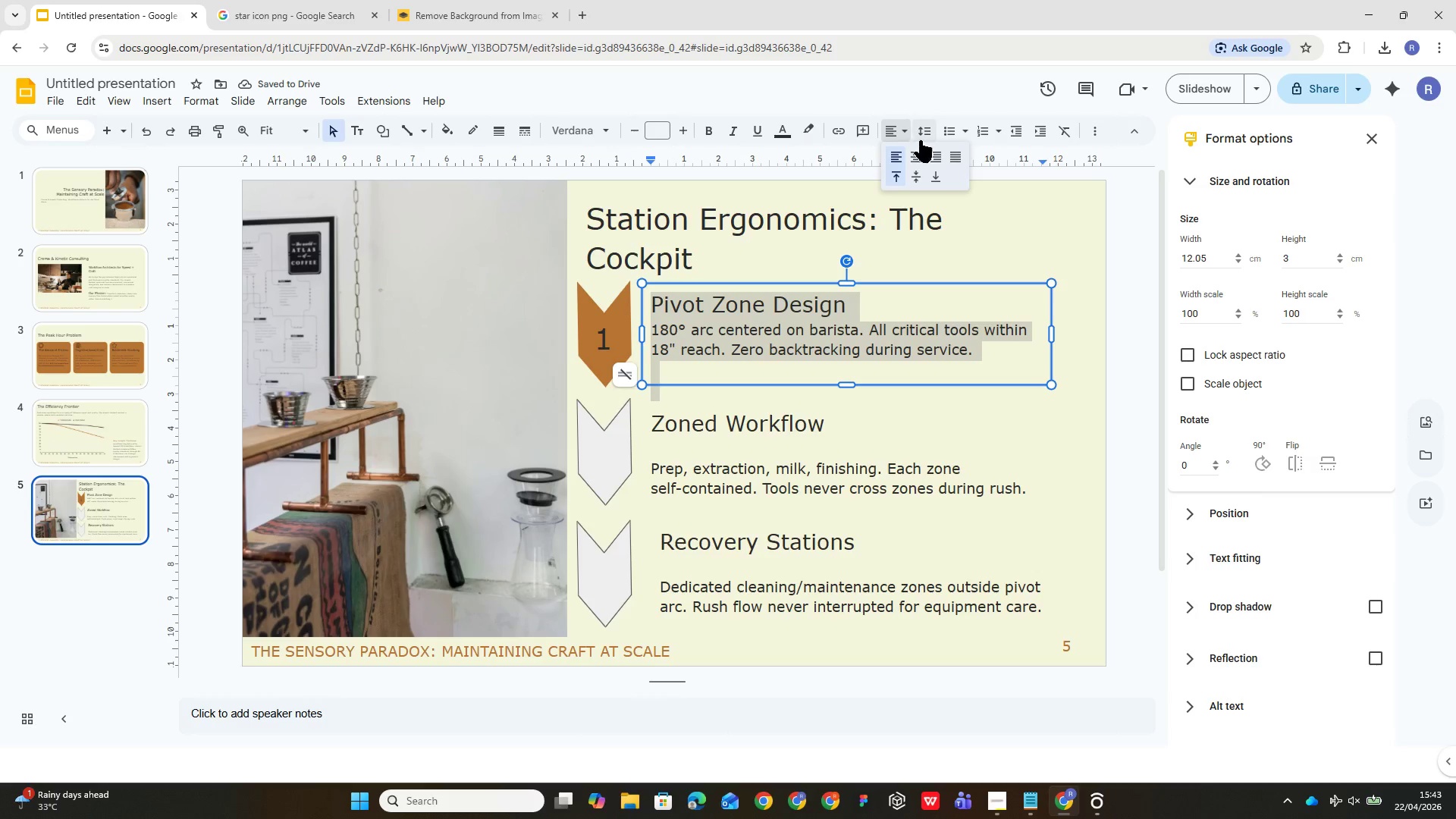 
left_click([920, 134])
 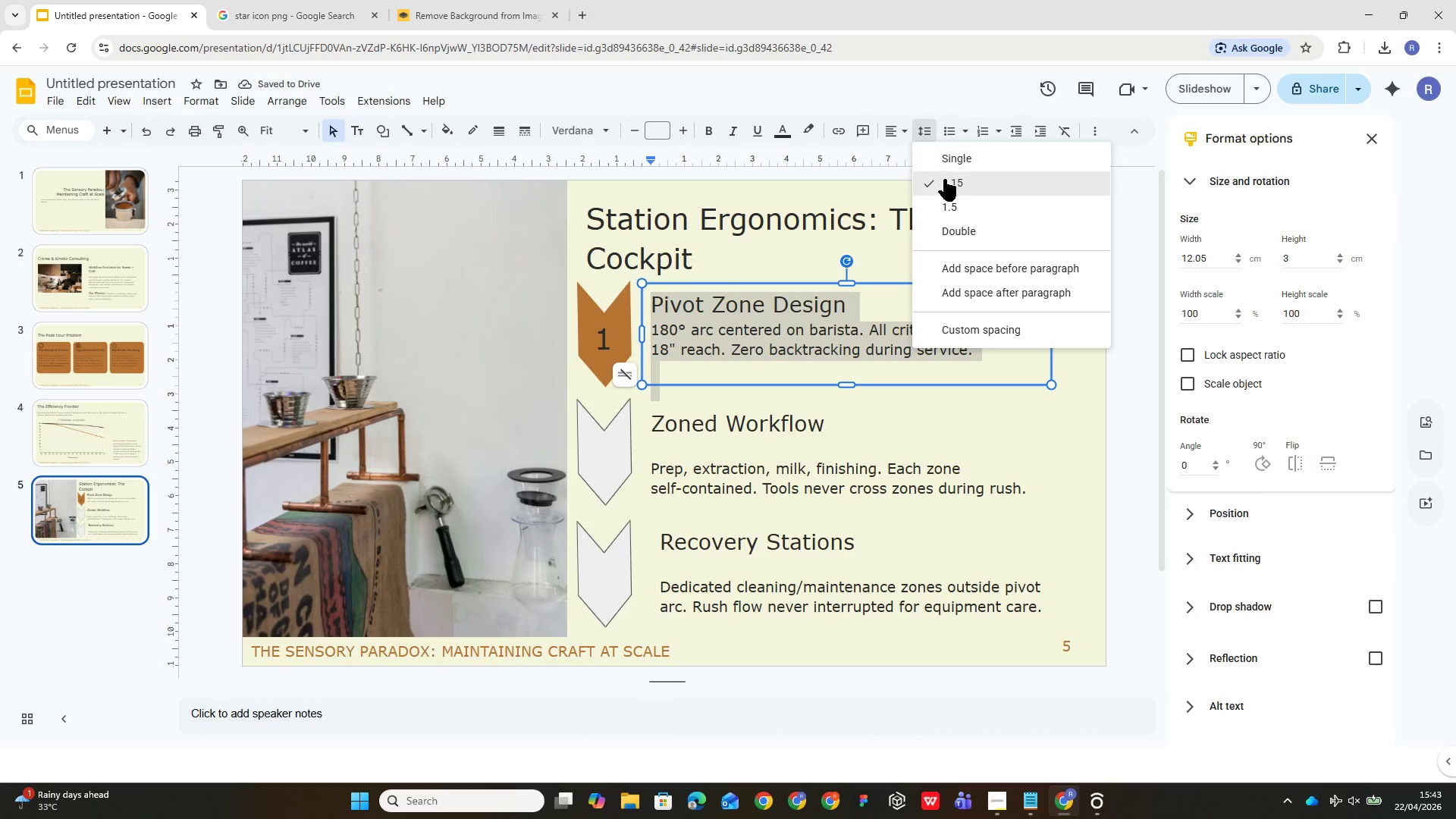 
left_click([945, 180])
 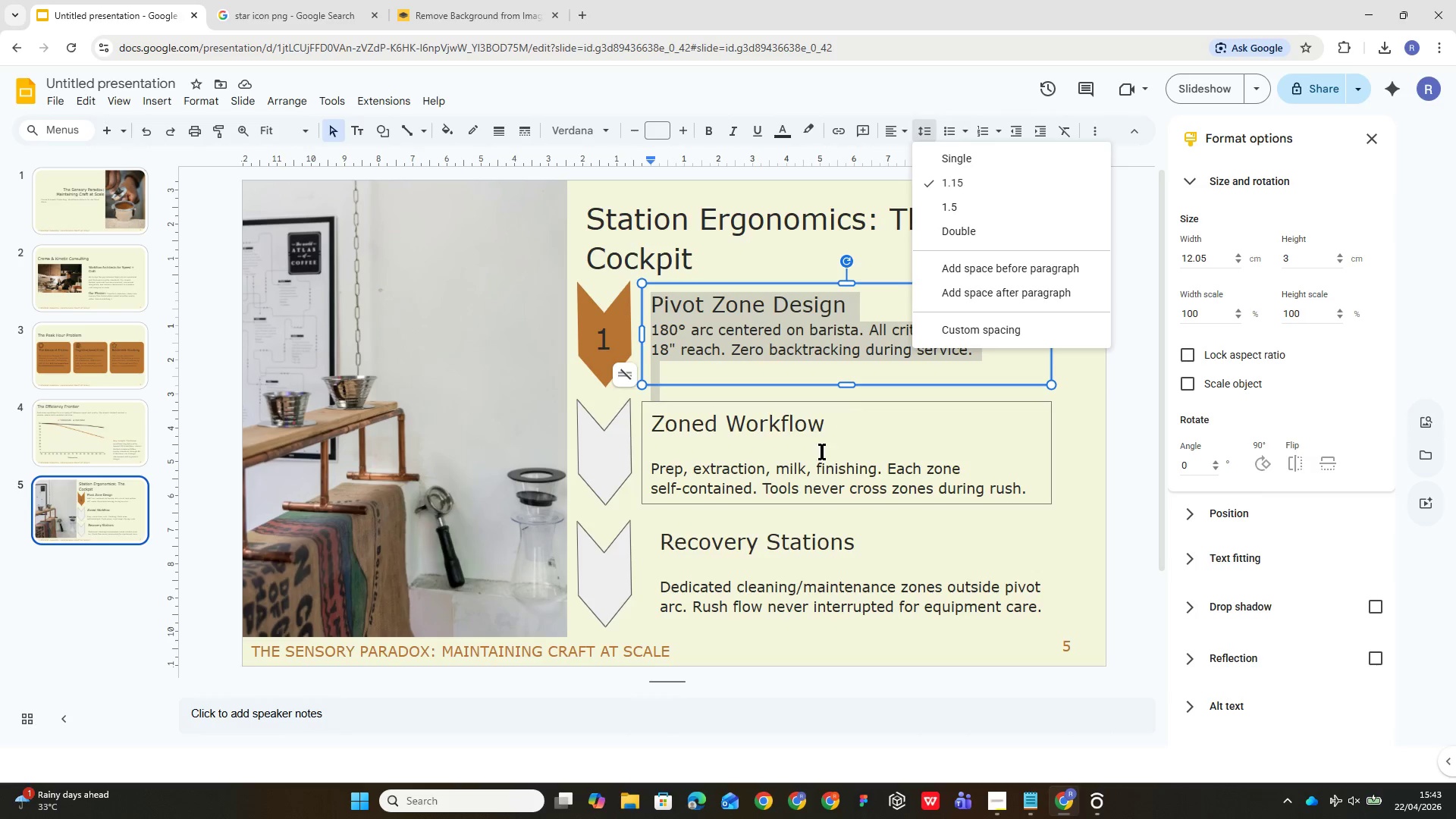 
left_click([817, 460])
 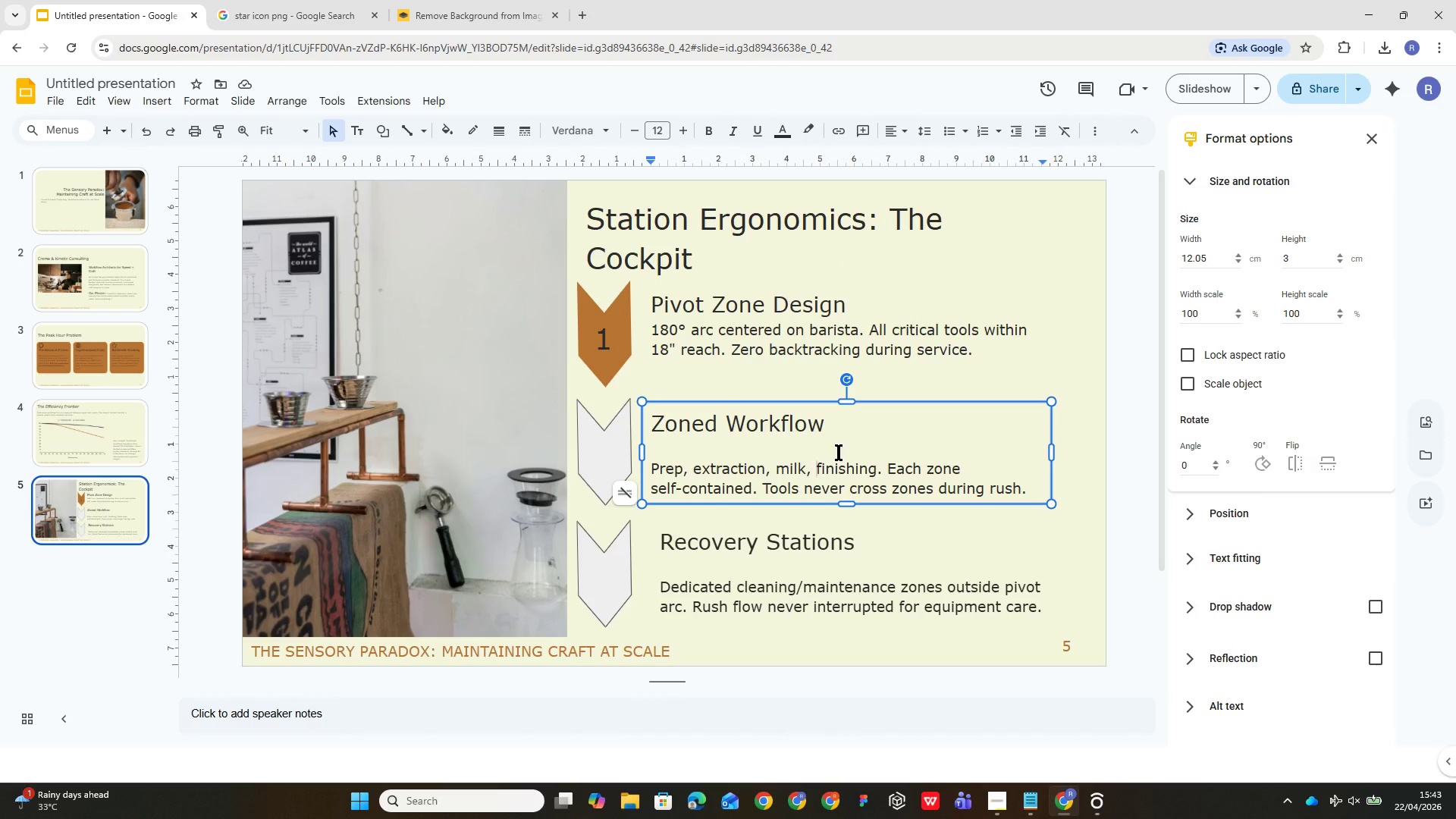 
left_click([842, 448])
 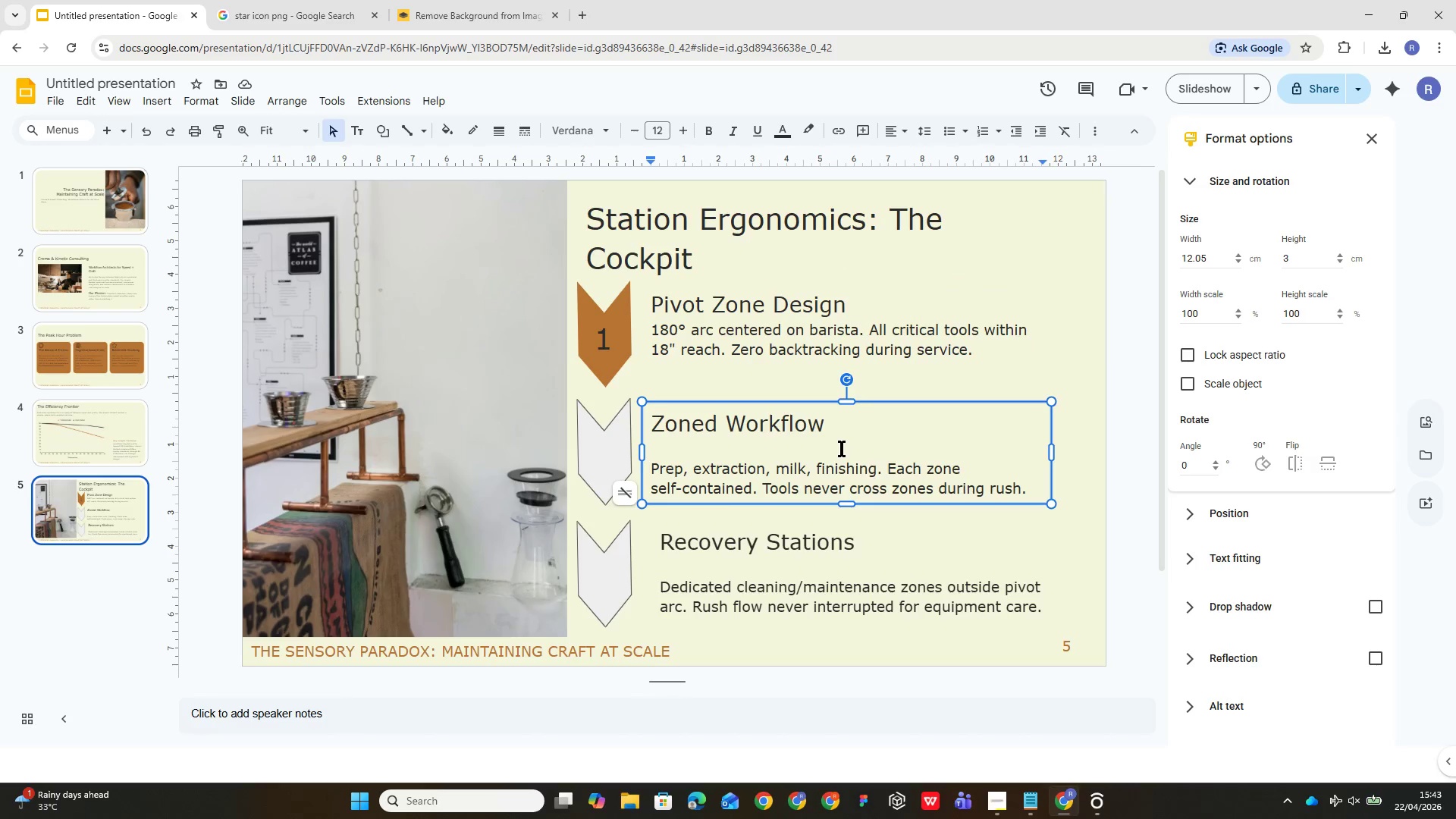 
key(Backspace)
 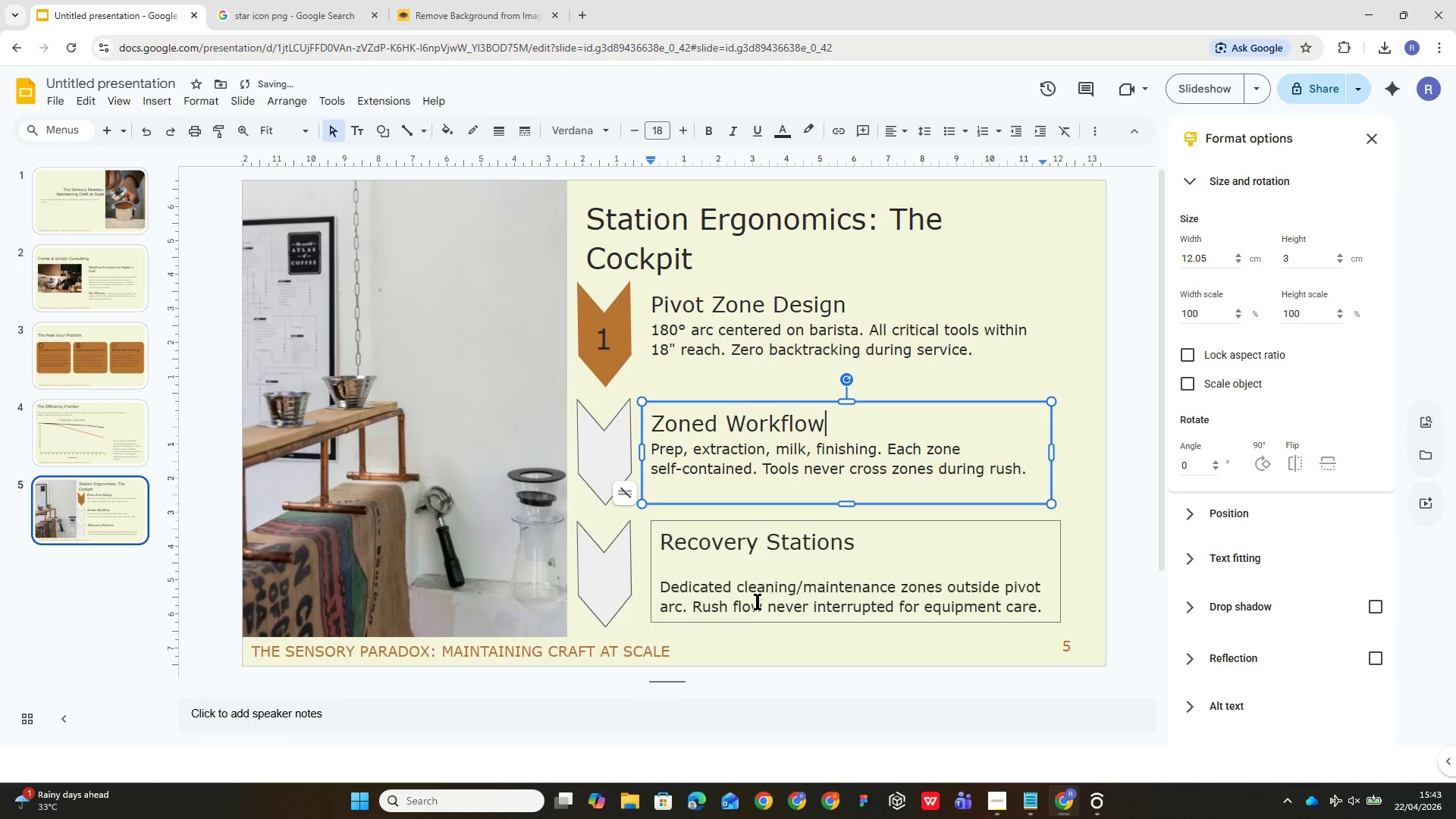 
left_click([769, 575])
 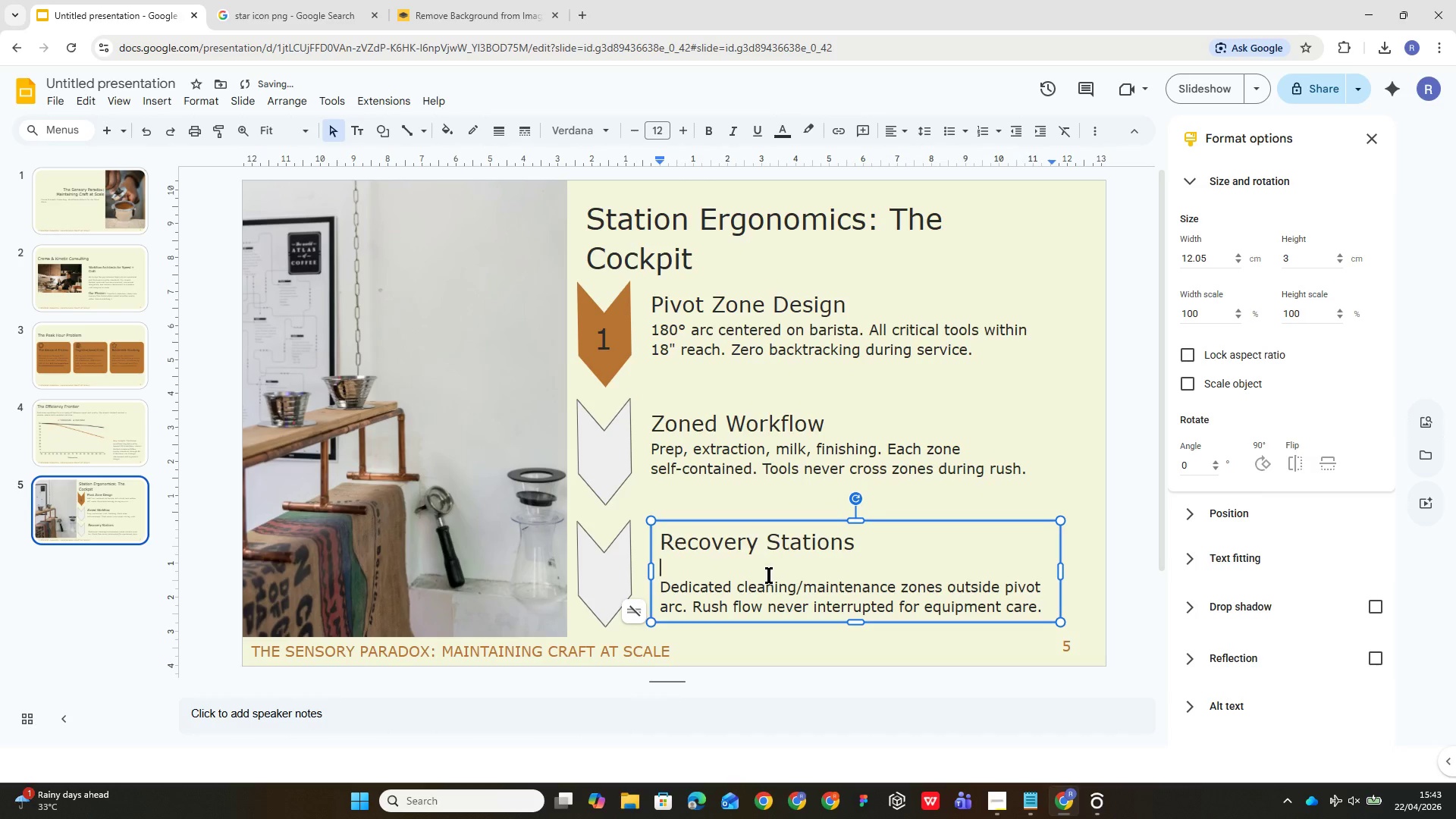 
key(Backspace)
 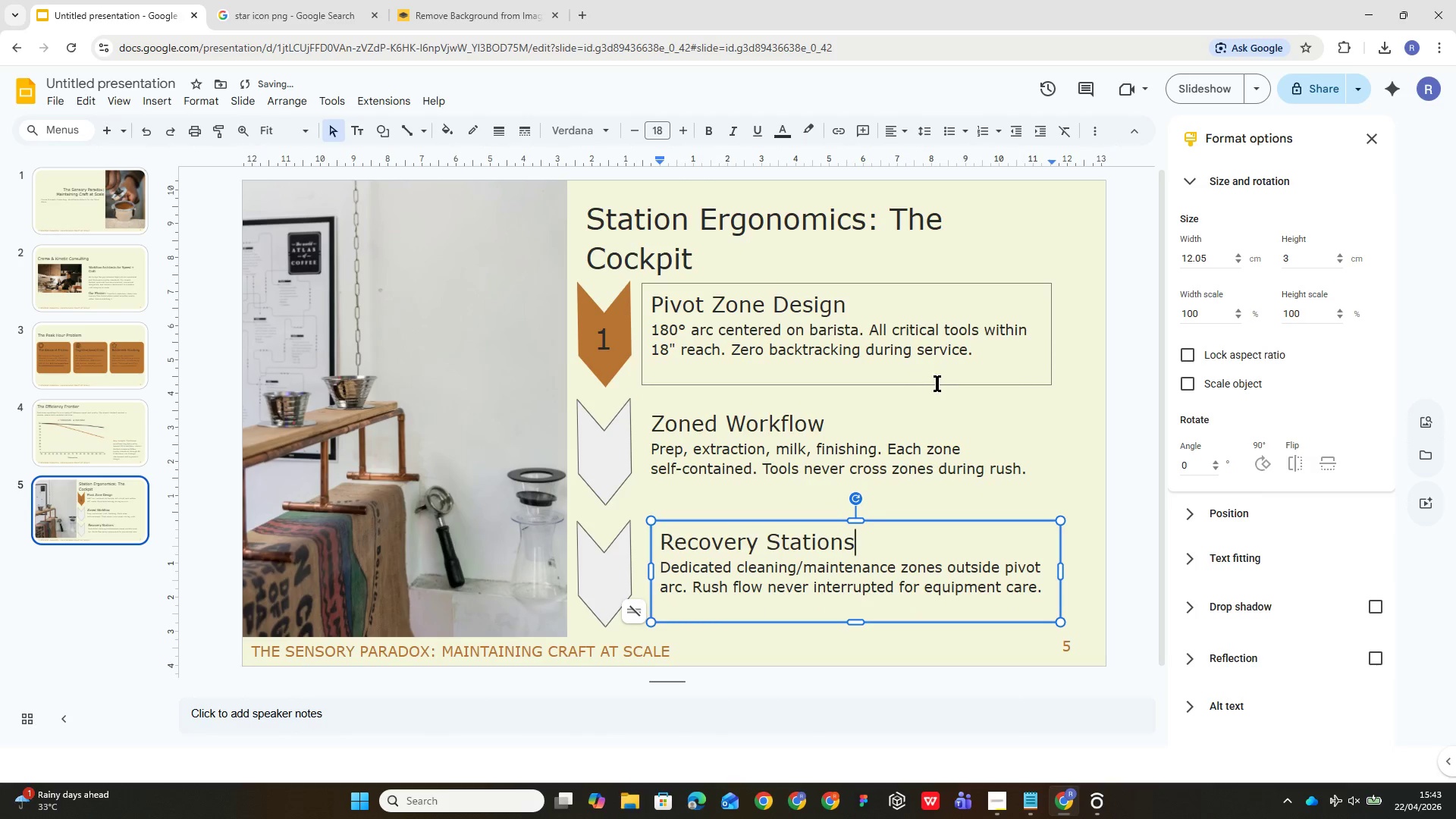 
left_click([1033, 410])
 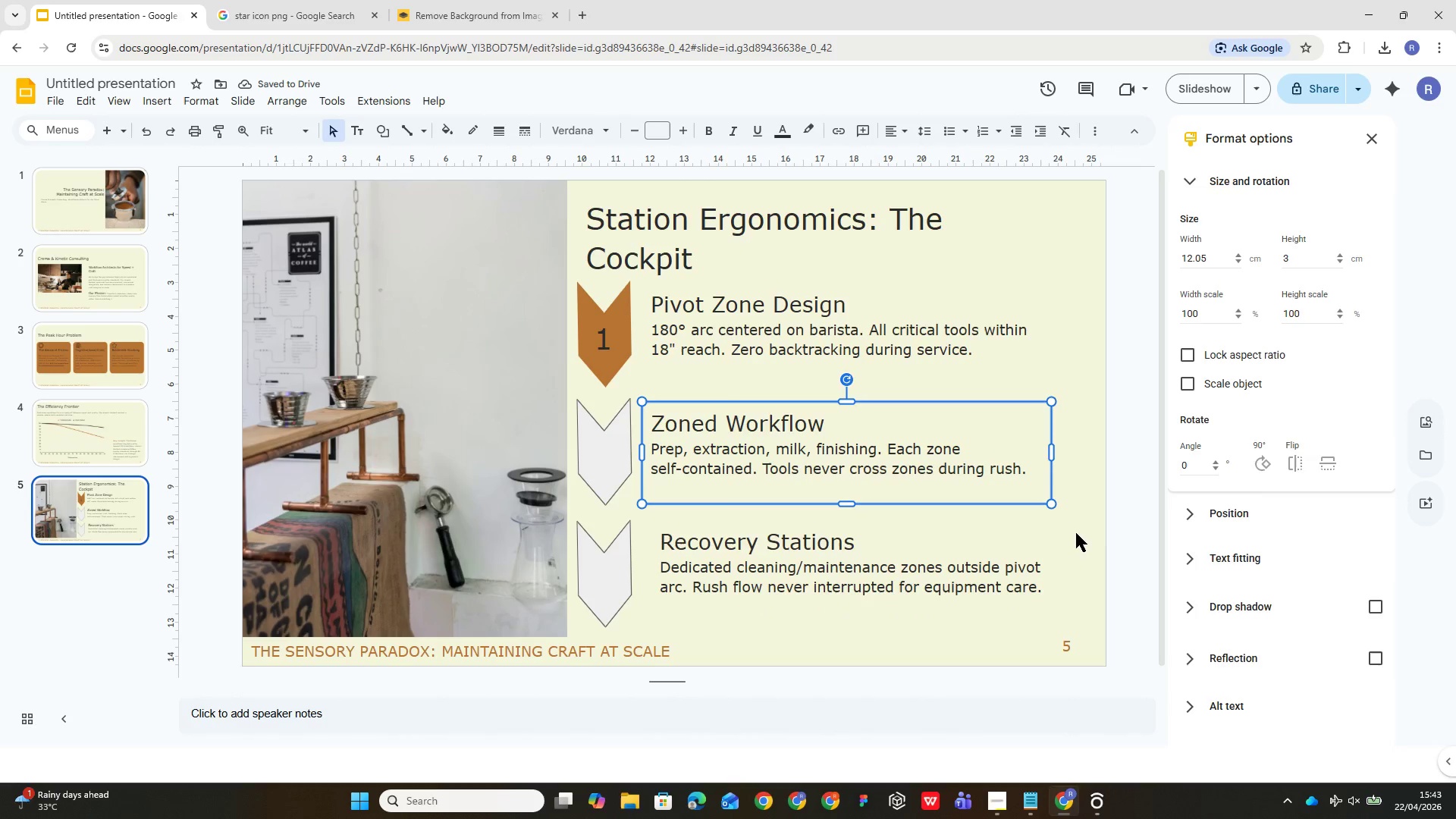 
left_click([1072, 521])
 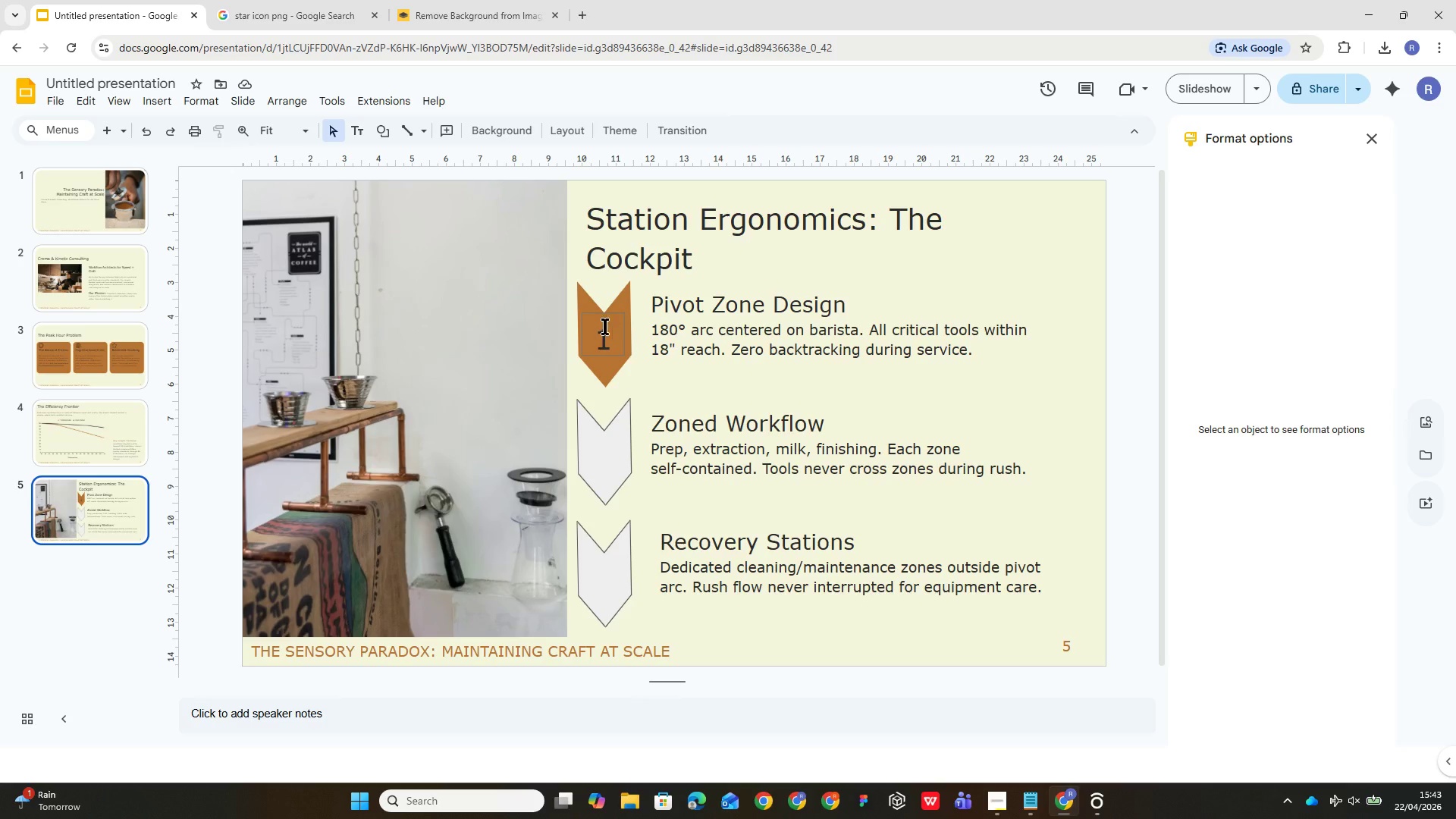 
wait(6.19)
 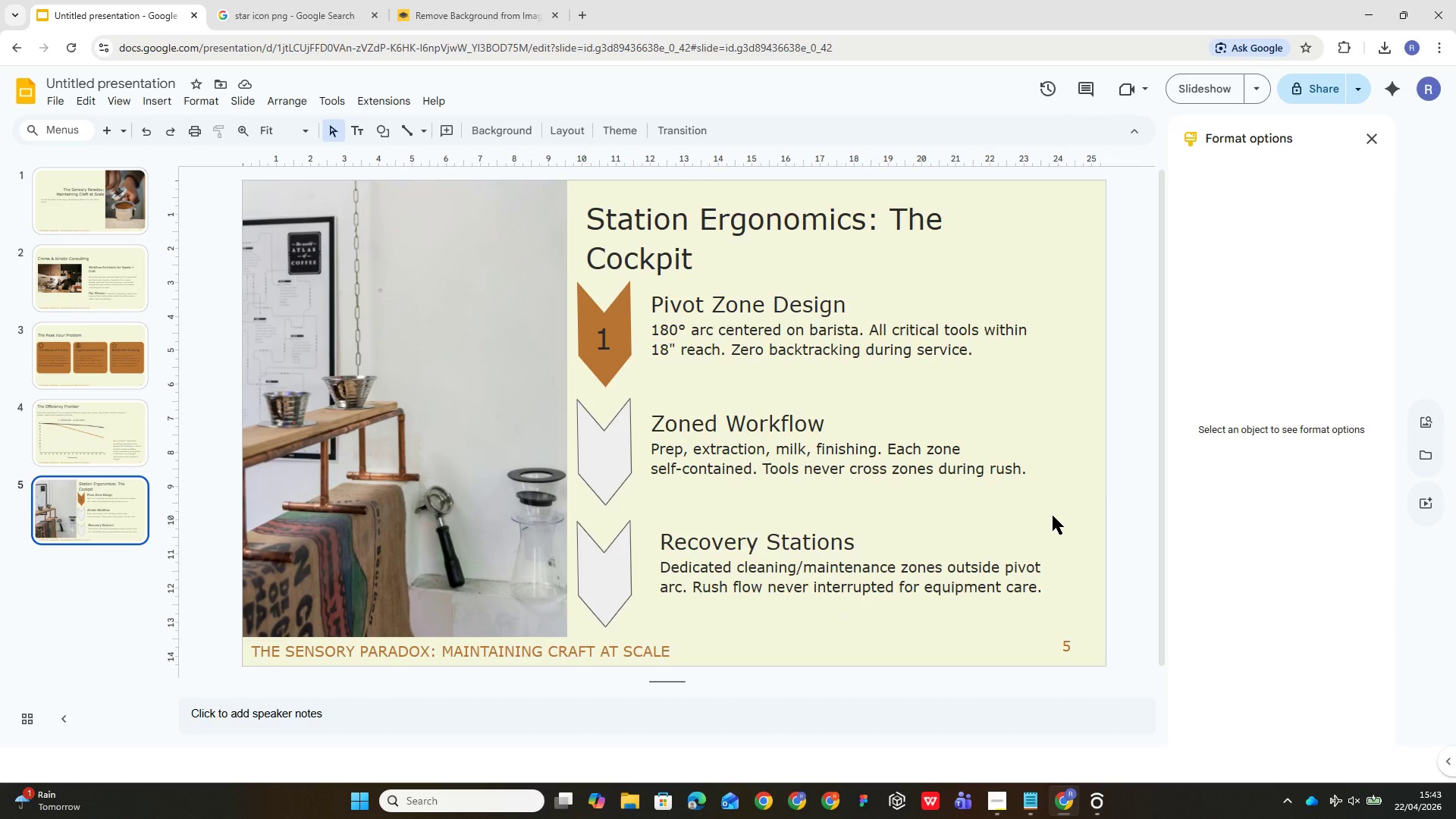 
left_click([651, 133])
 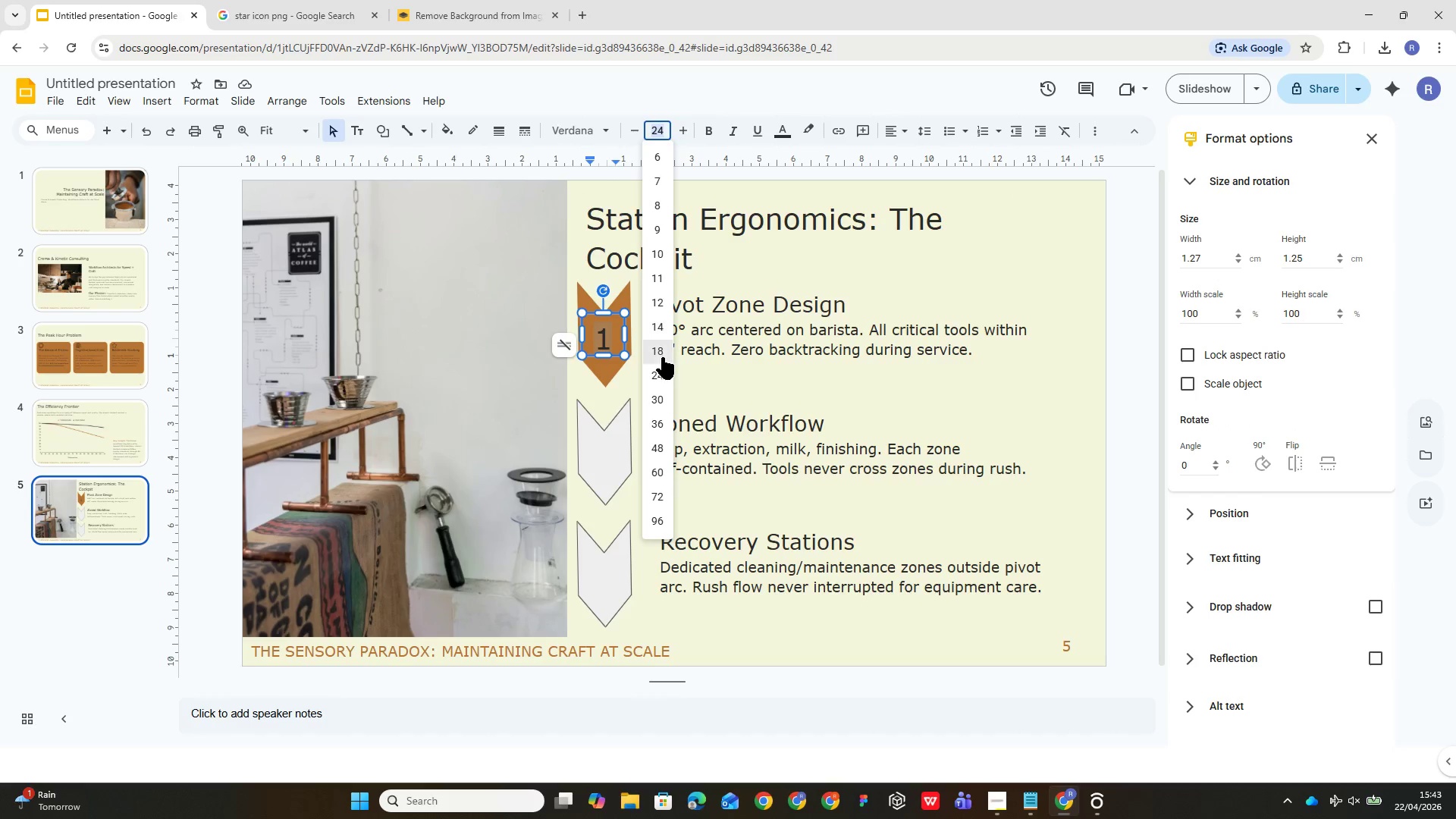 
left_click([661, 348])
 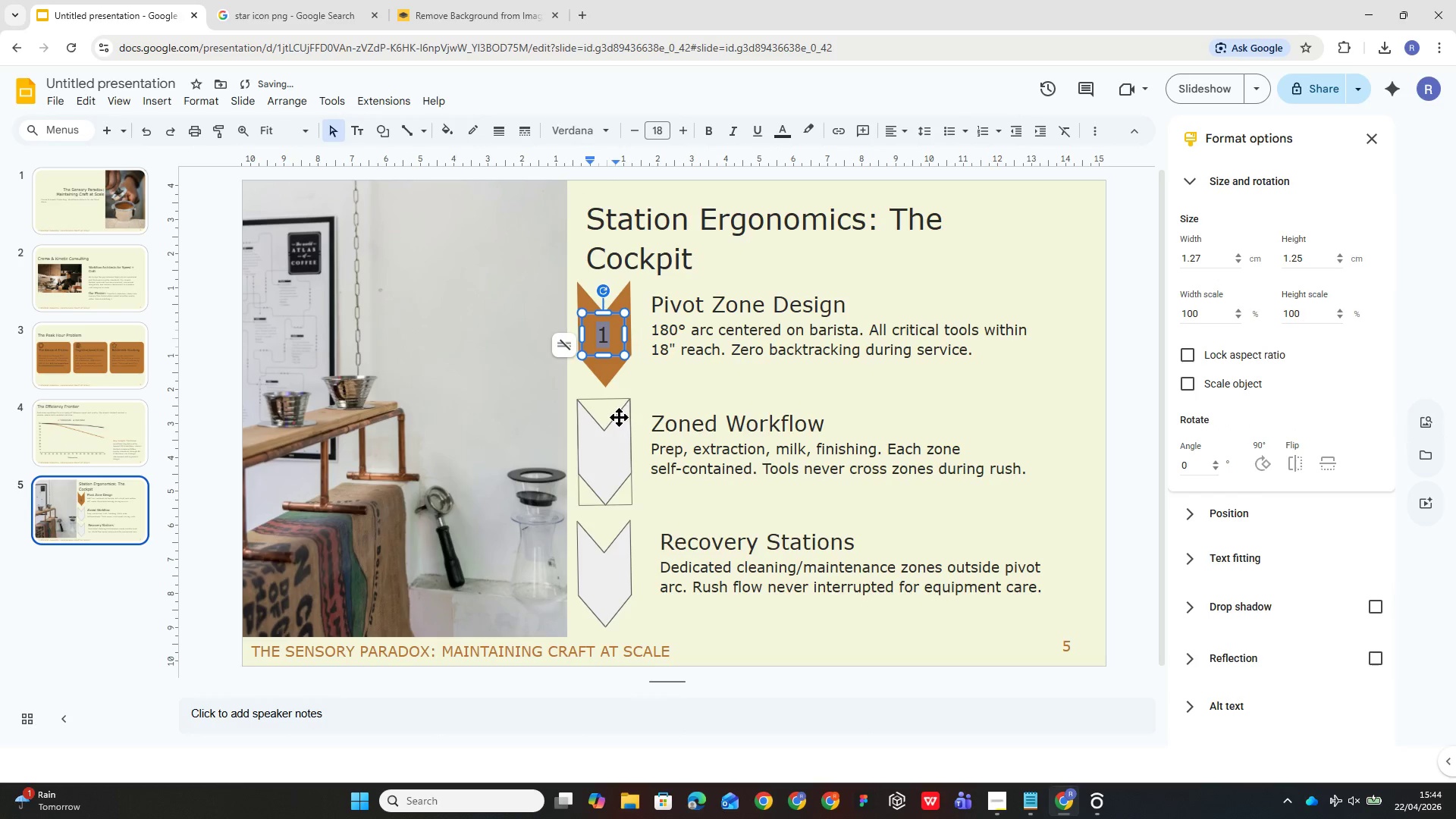 
left_click([619, 418])
 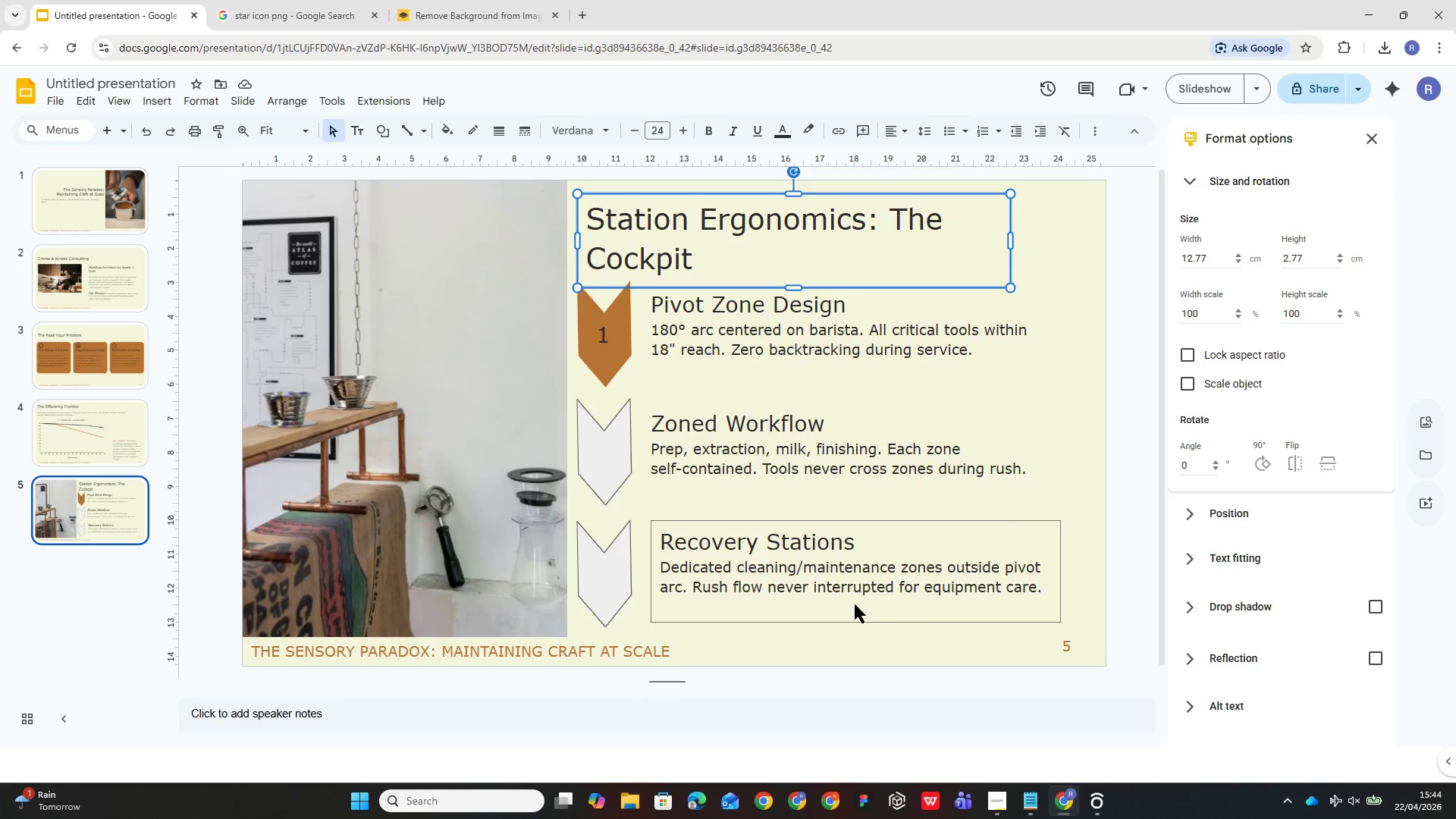 
wait(7.3)
 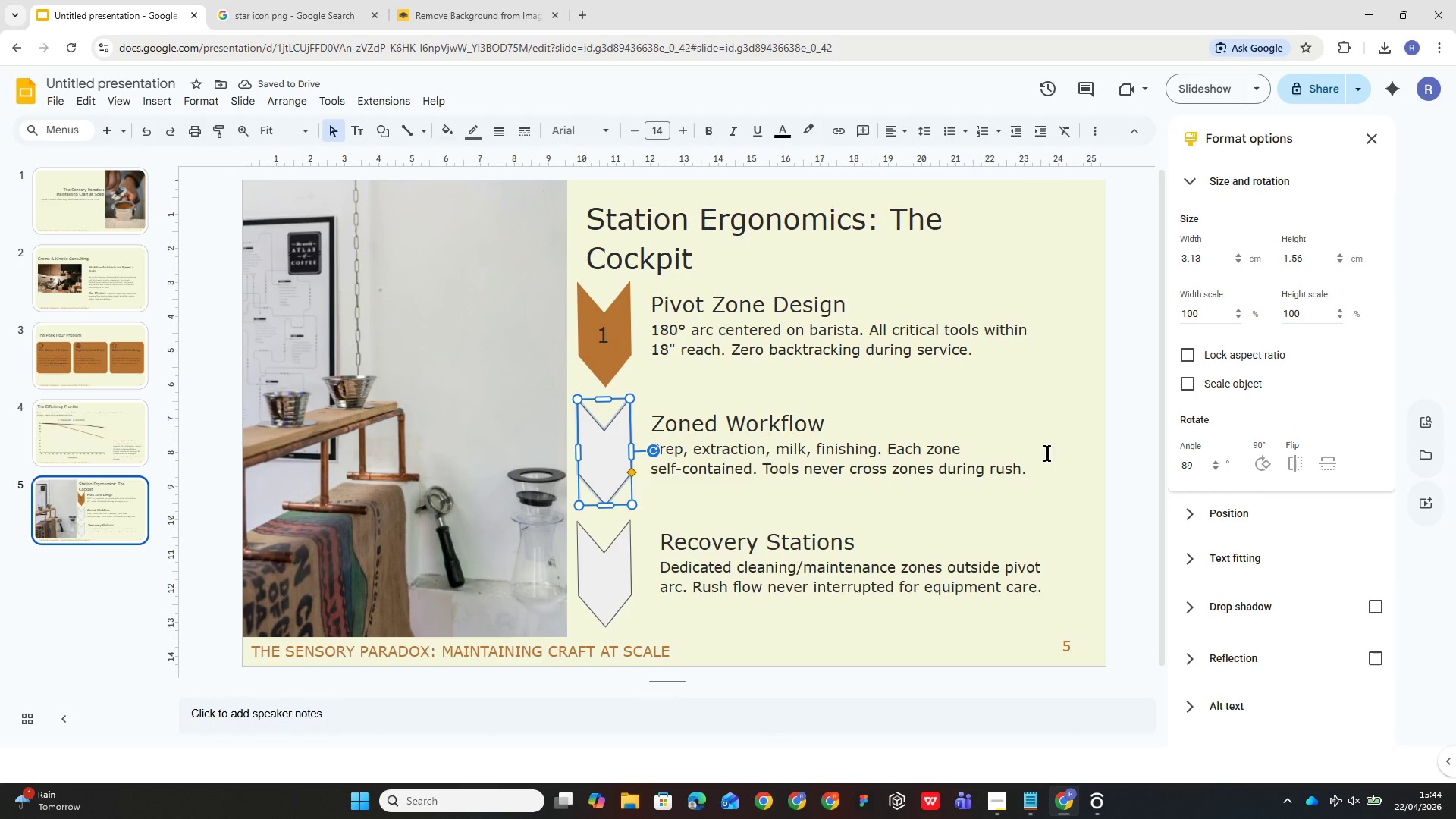 
key(Delete)
 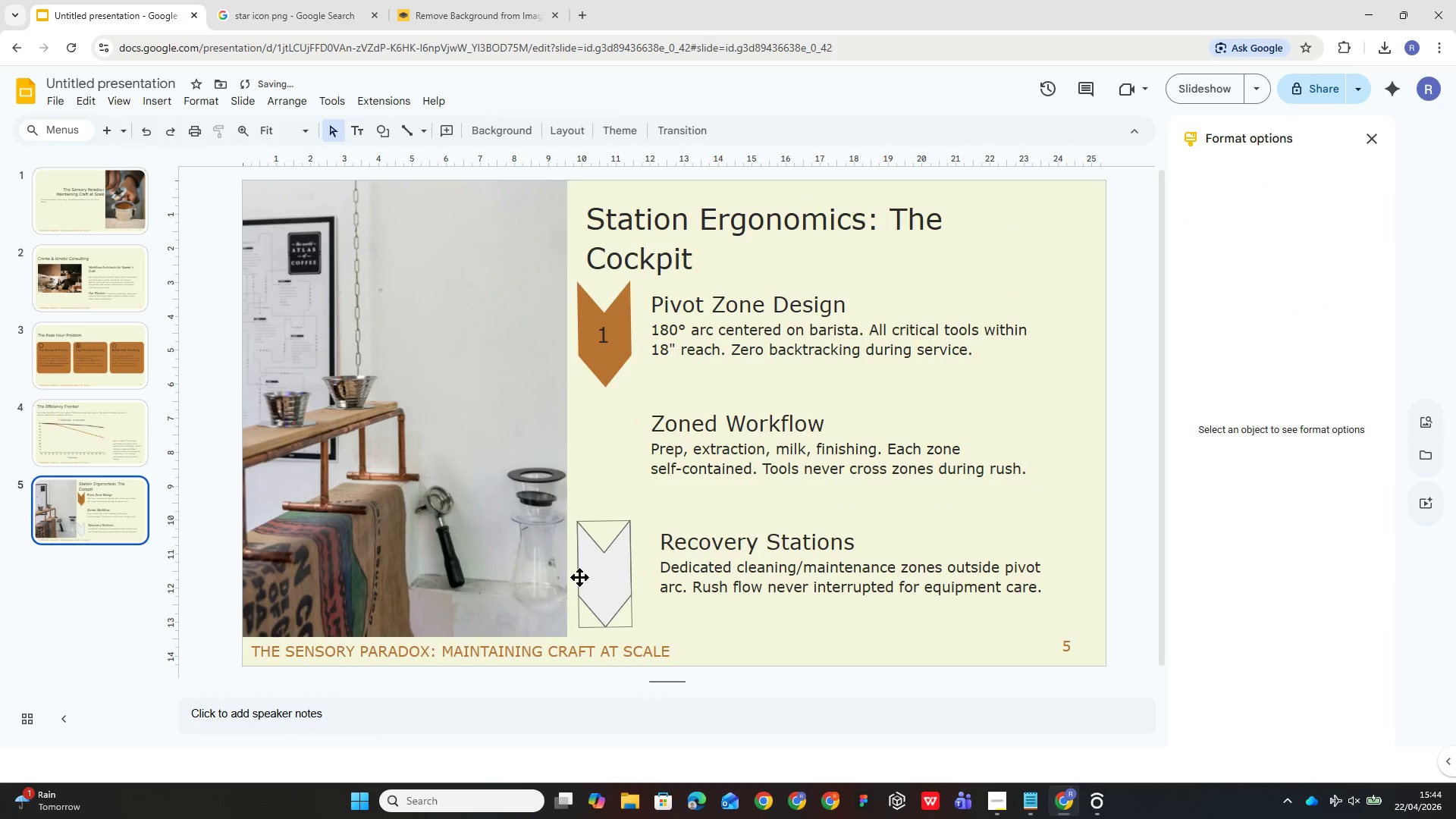 
left_click([578, 576])
 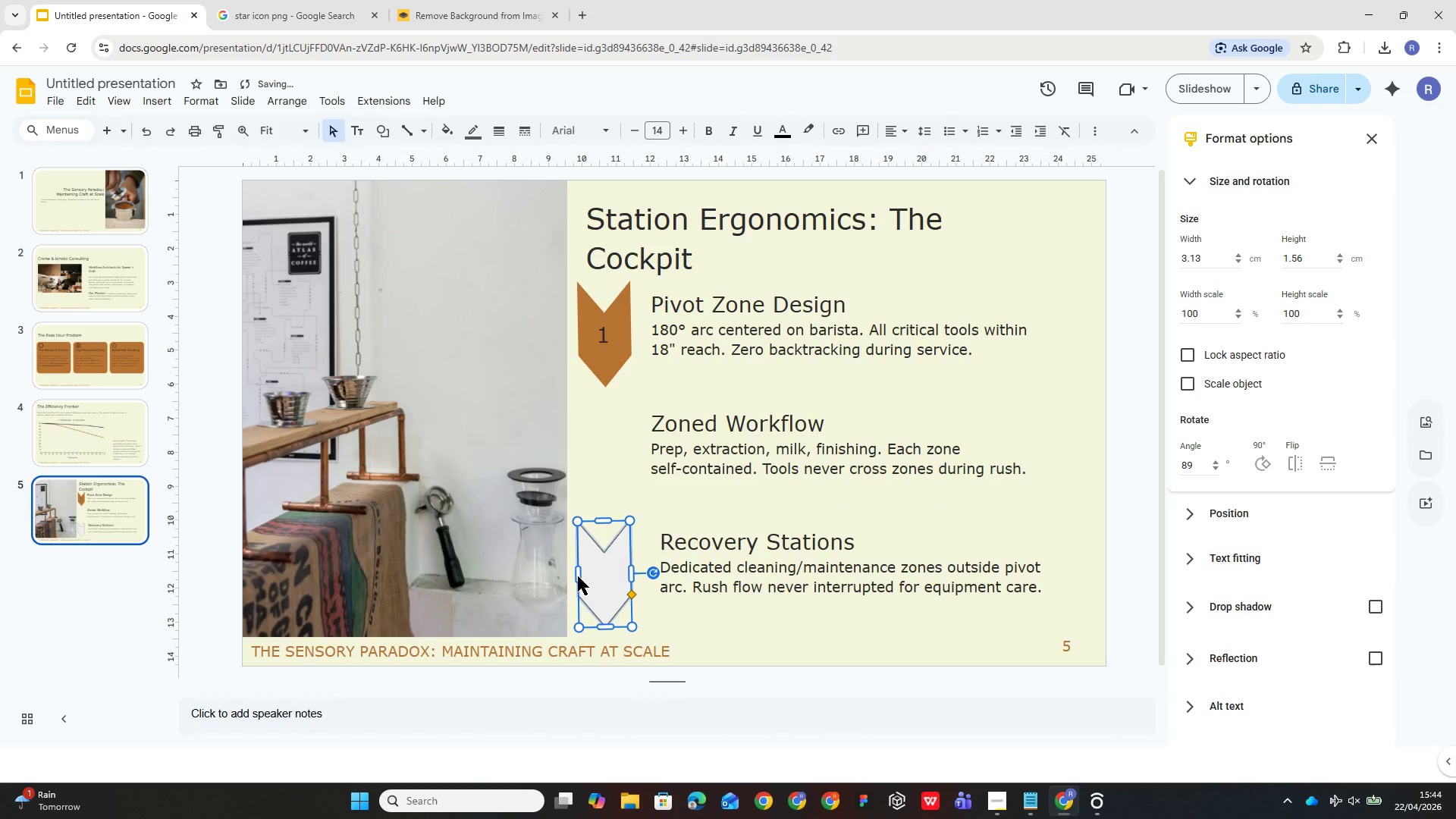 
key(Delete)
 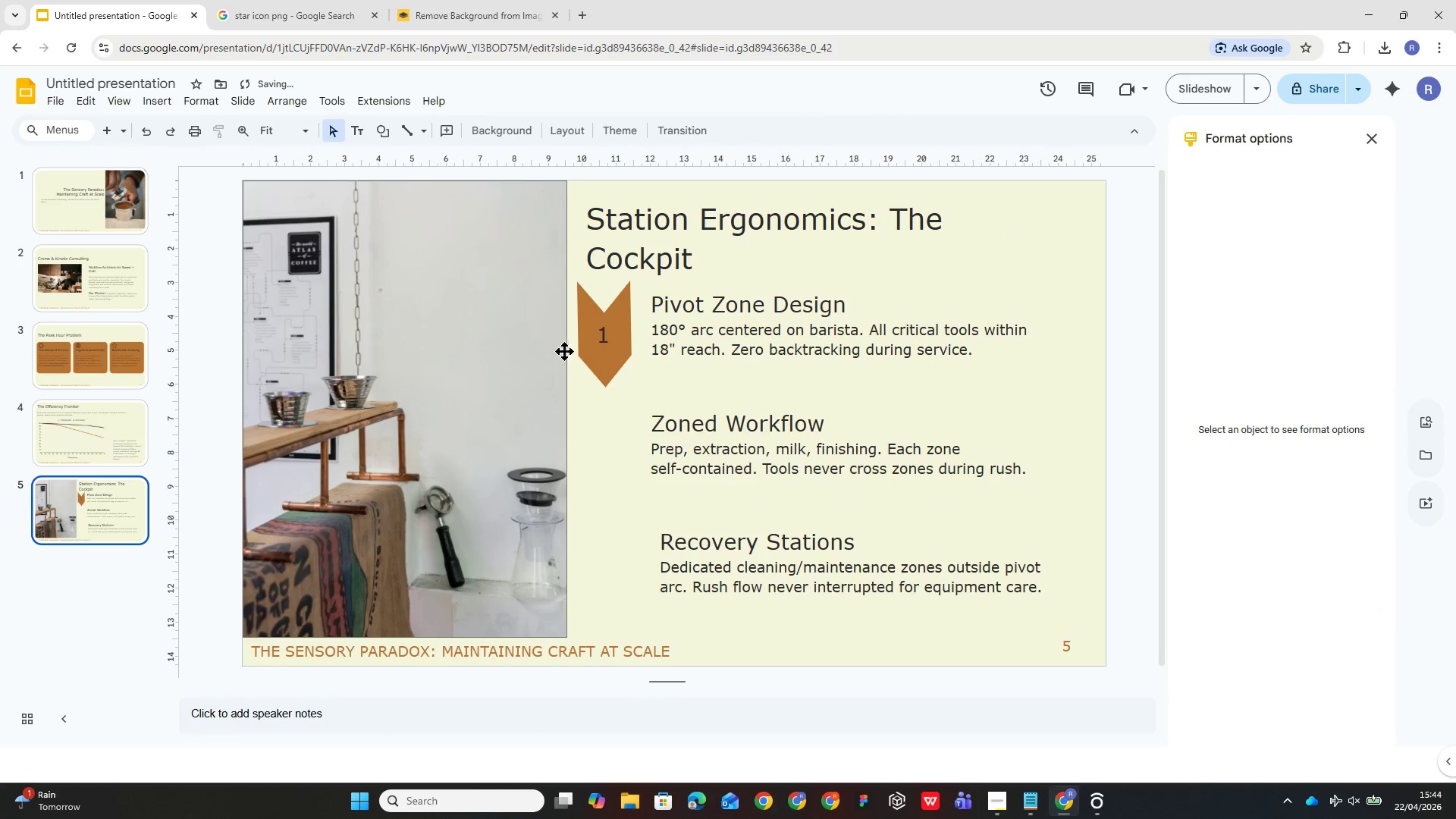 
left_click([582, 365])
 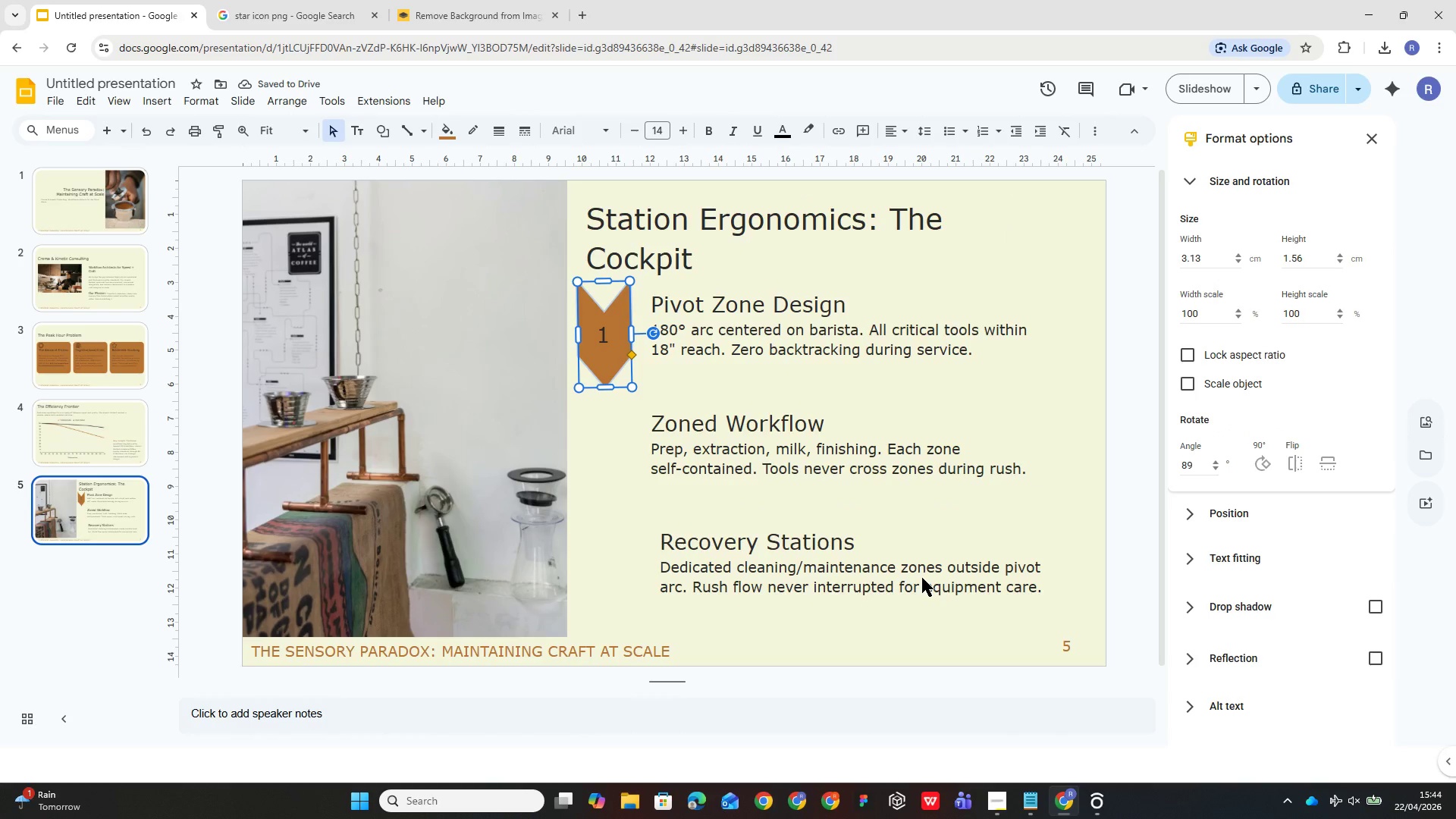 
key(Control+D)
 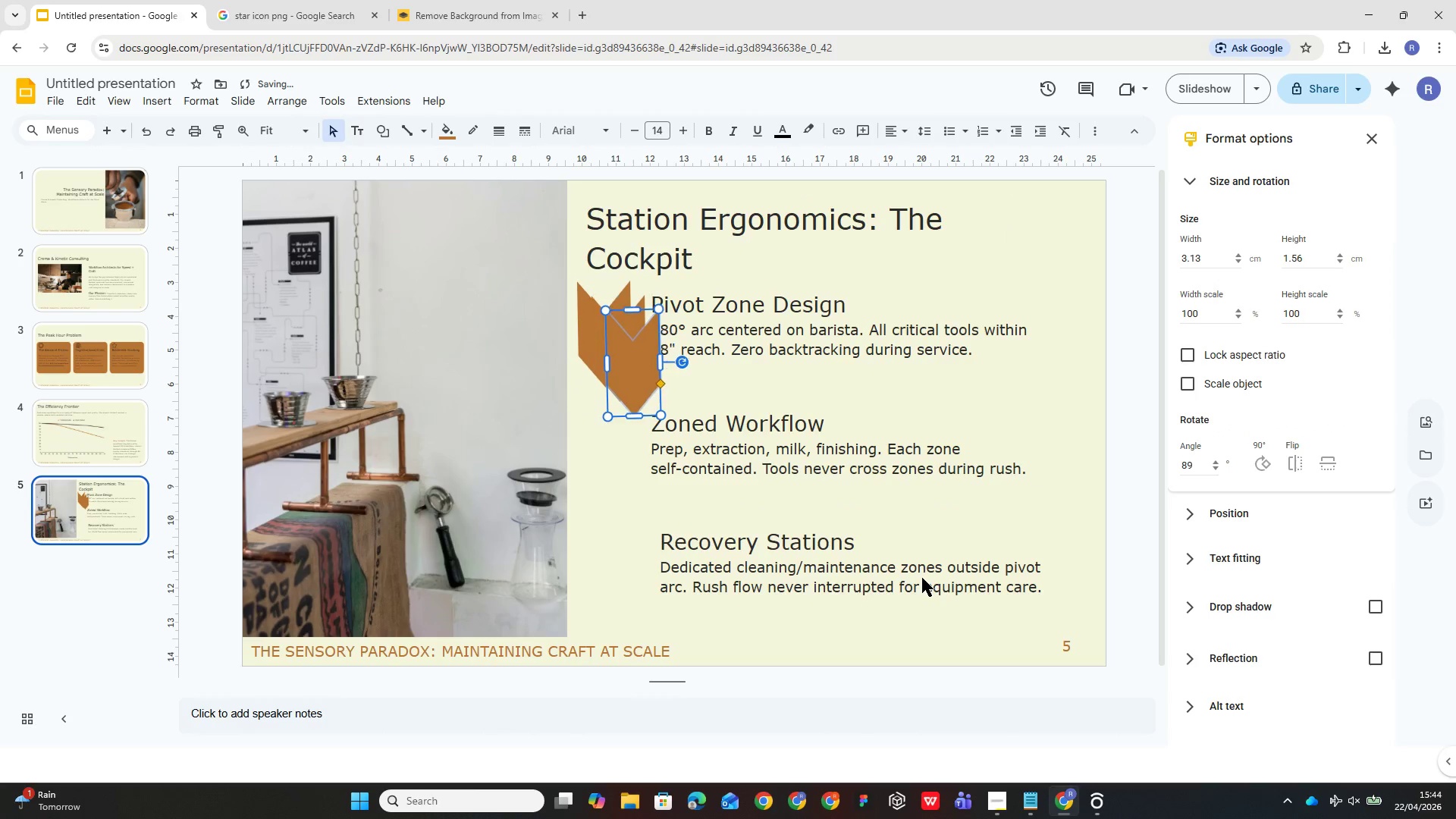 
key(Control+D)
 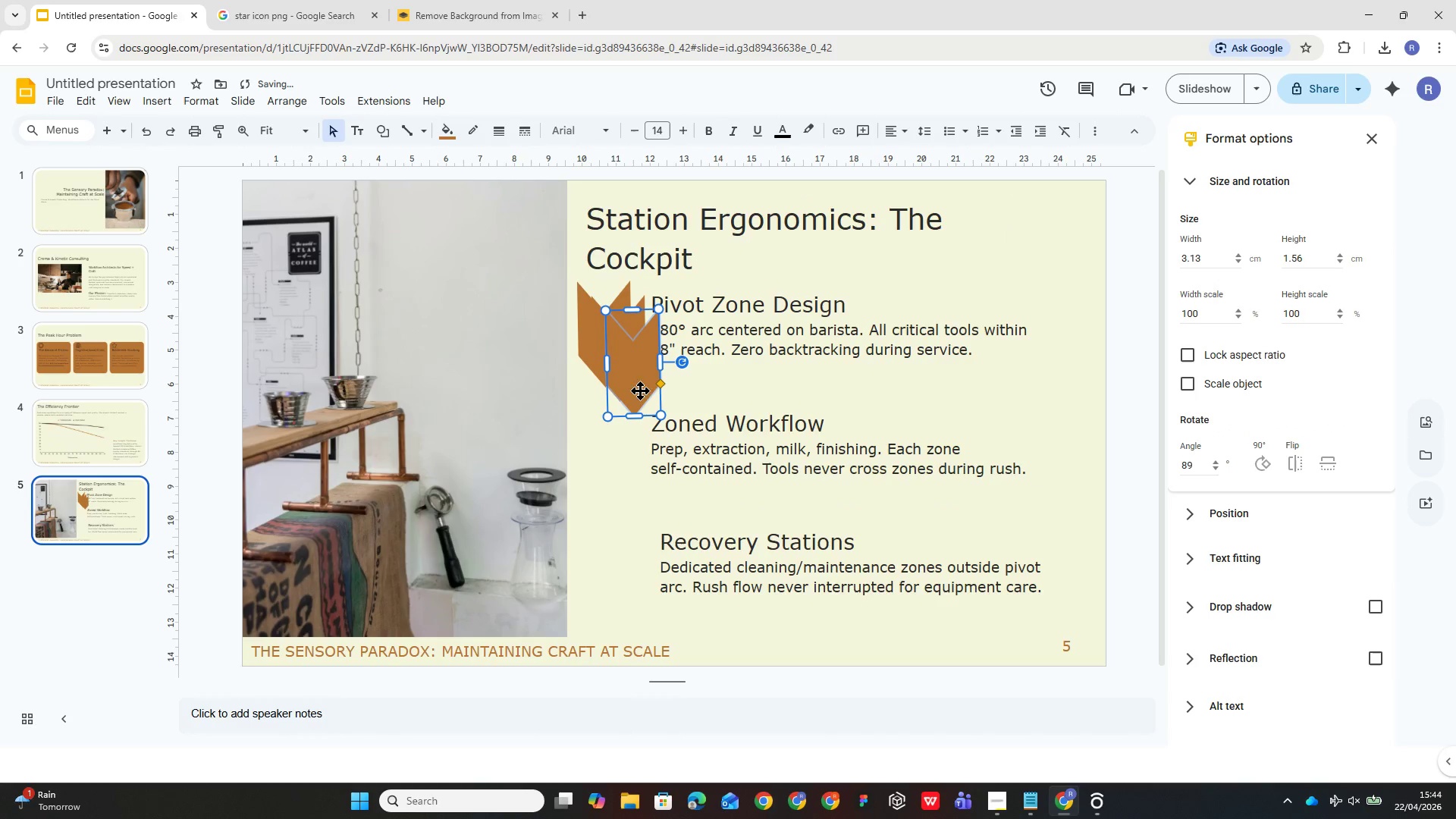 
left_click_drag(start_coordinate=[634, 372], to_coordinate=[606, 569])
 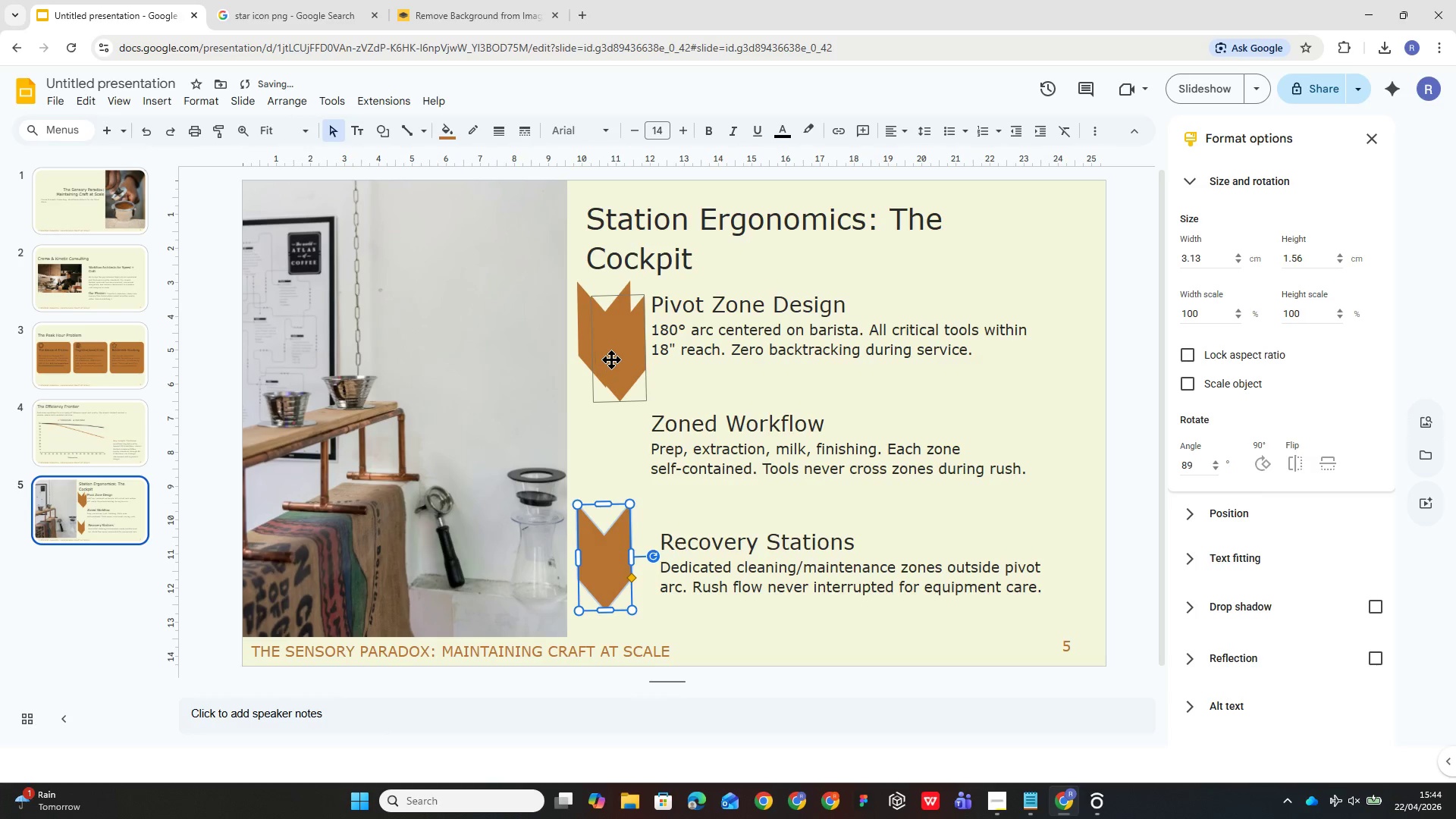 
left_click_drag(start_coordinate=[611, 359], to_coordinate=[595, 467])
 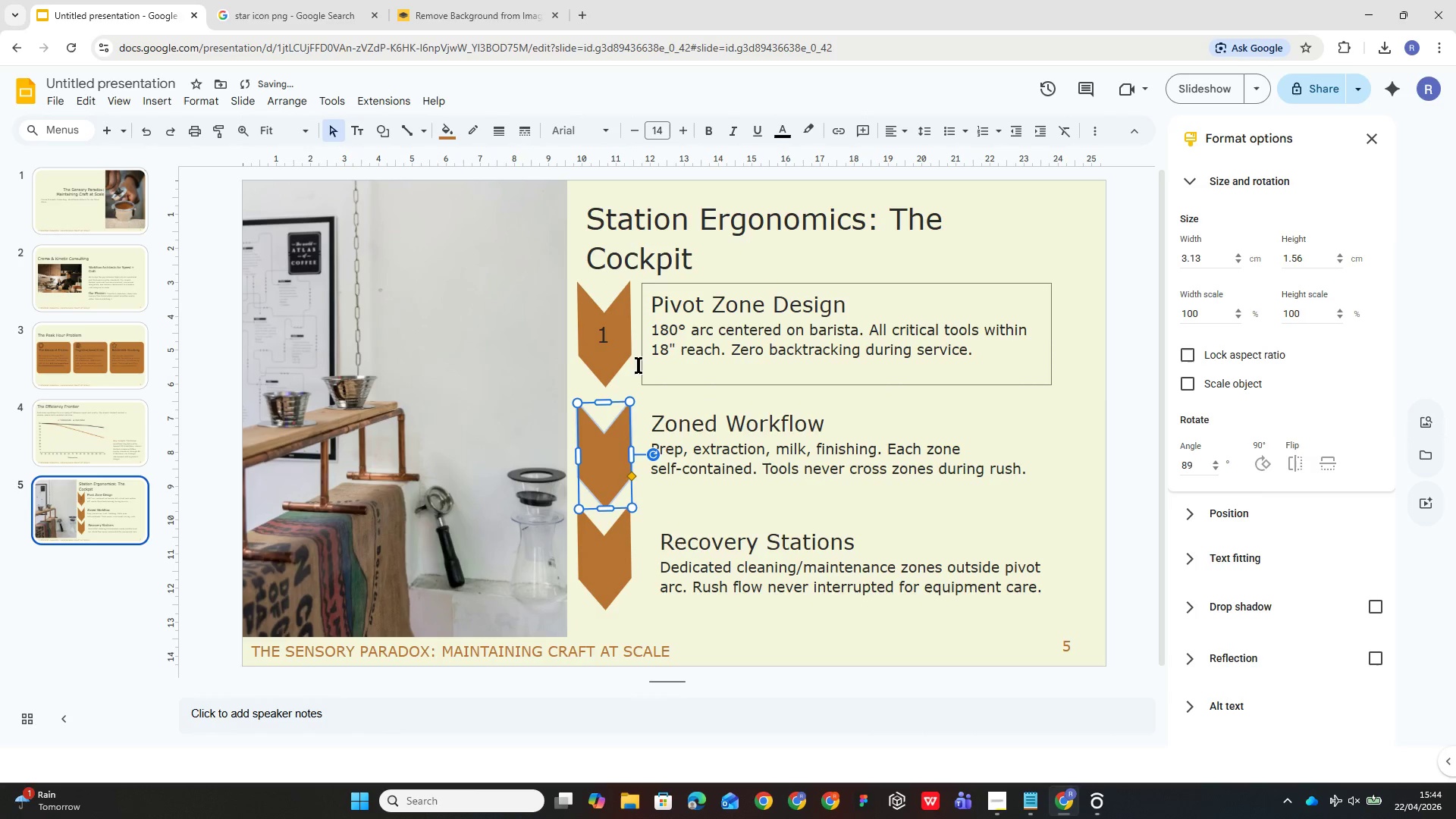 
left_click([606, 354])
 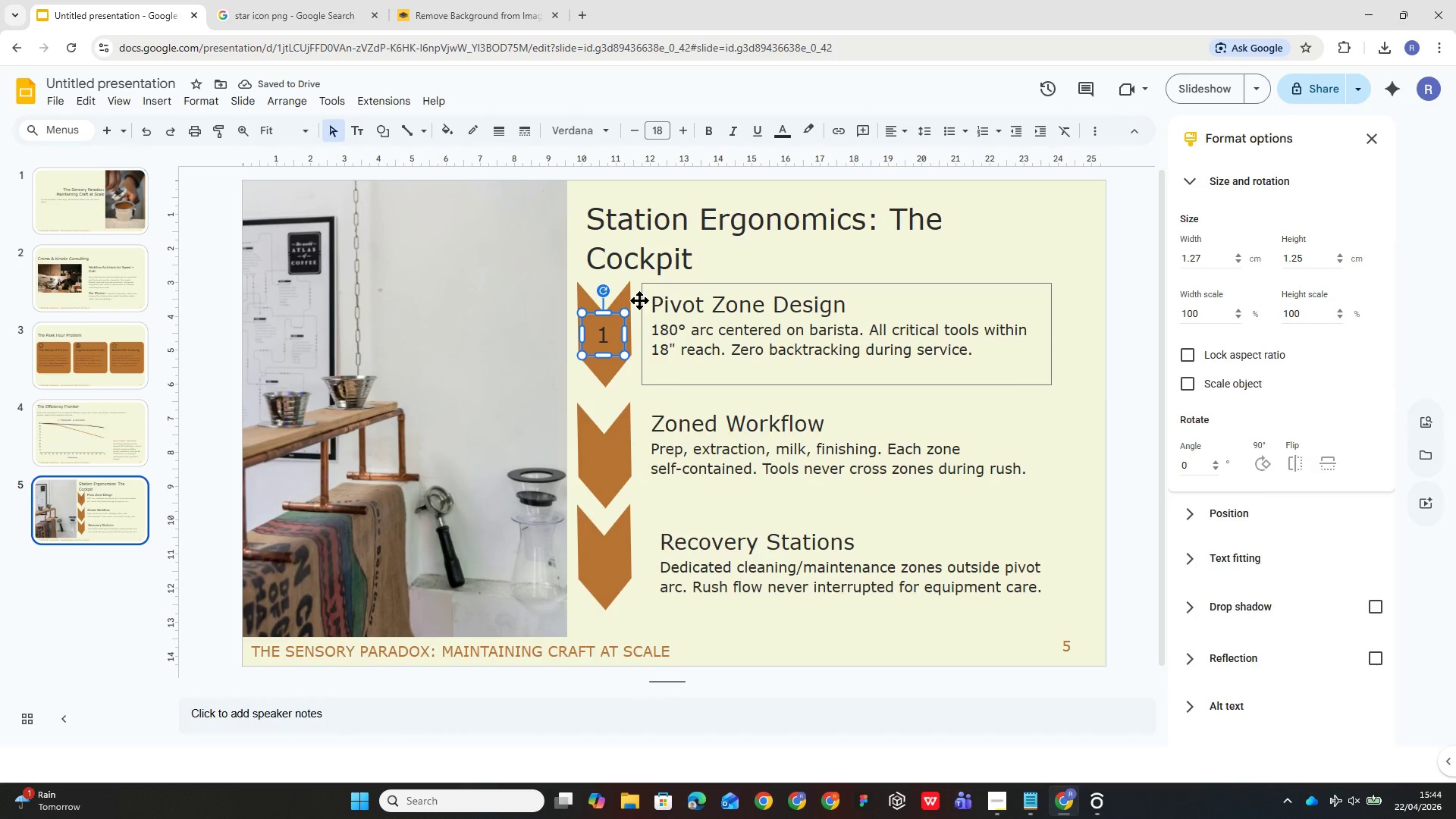 
left_click([623, 303])
 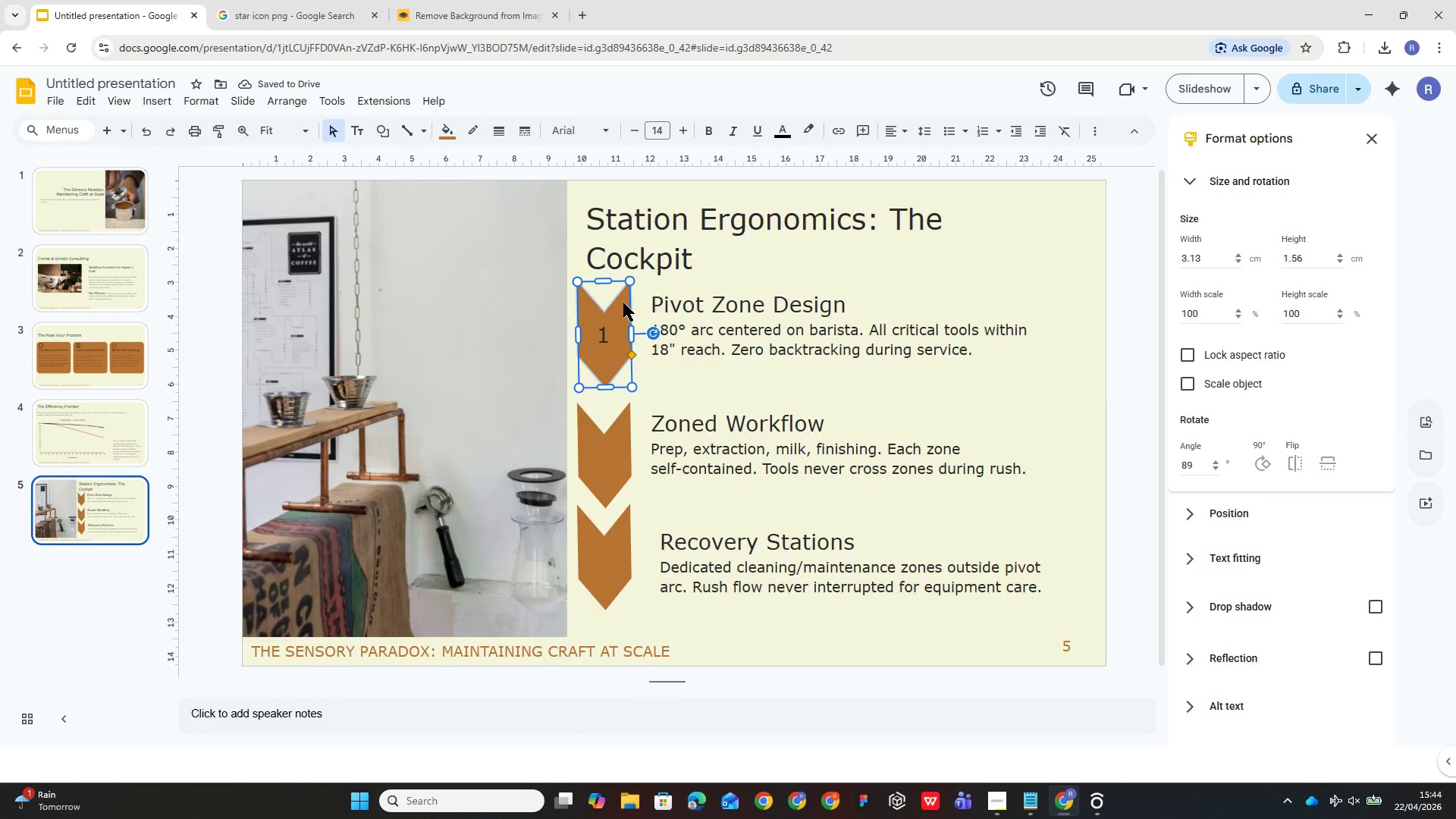 
hold_key(key=ControlLeft, duration=1.64)
left_click([595, 470])
 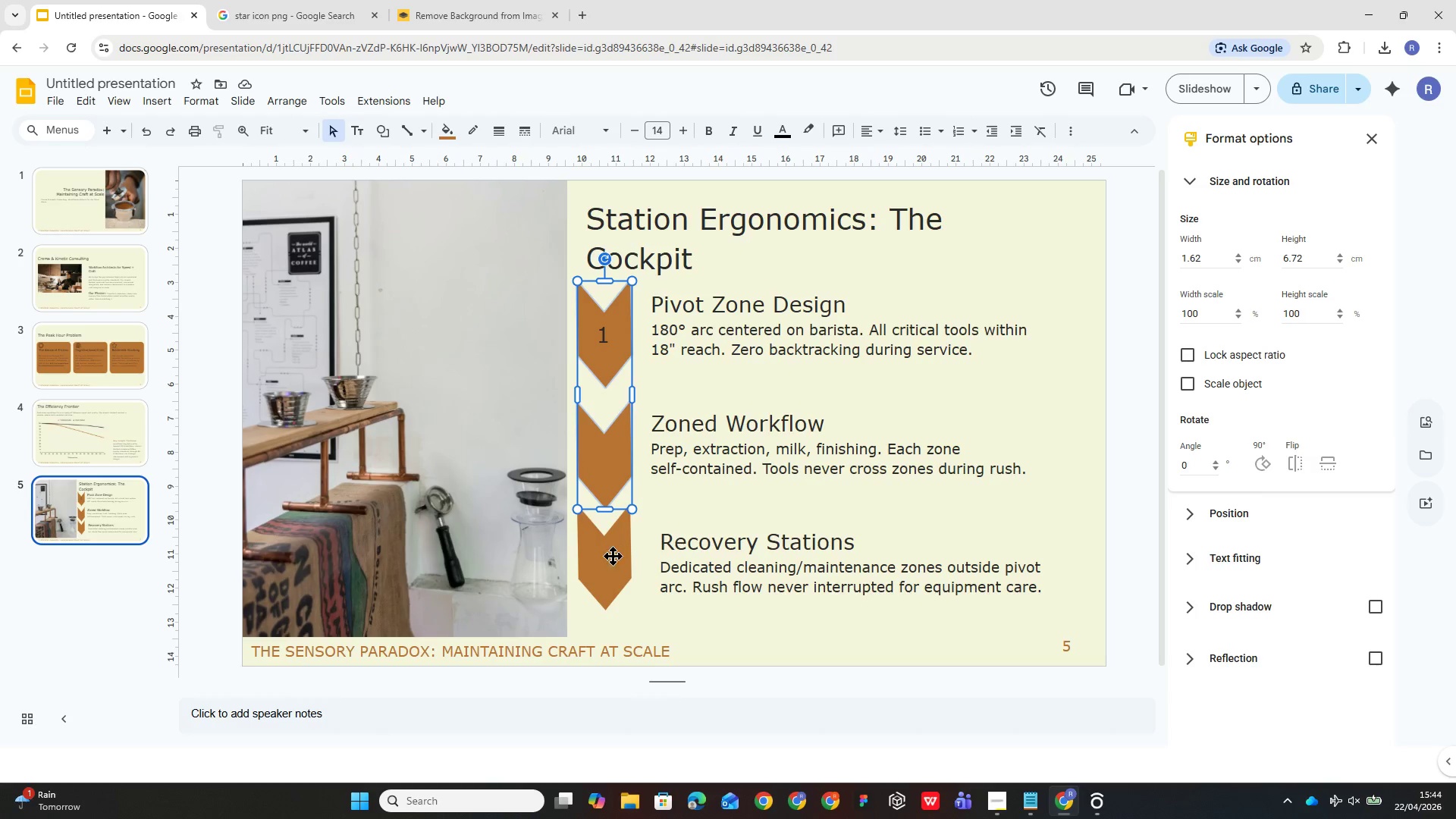 
left_click([613, 560])
 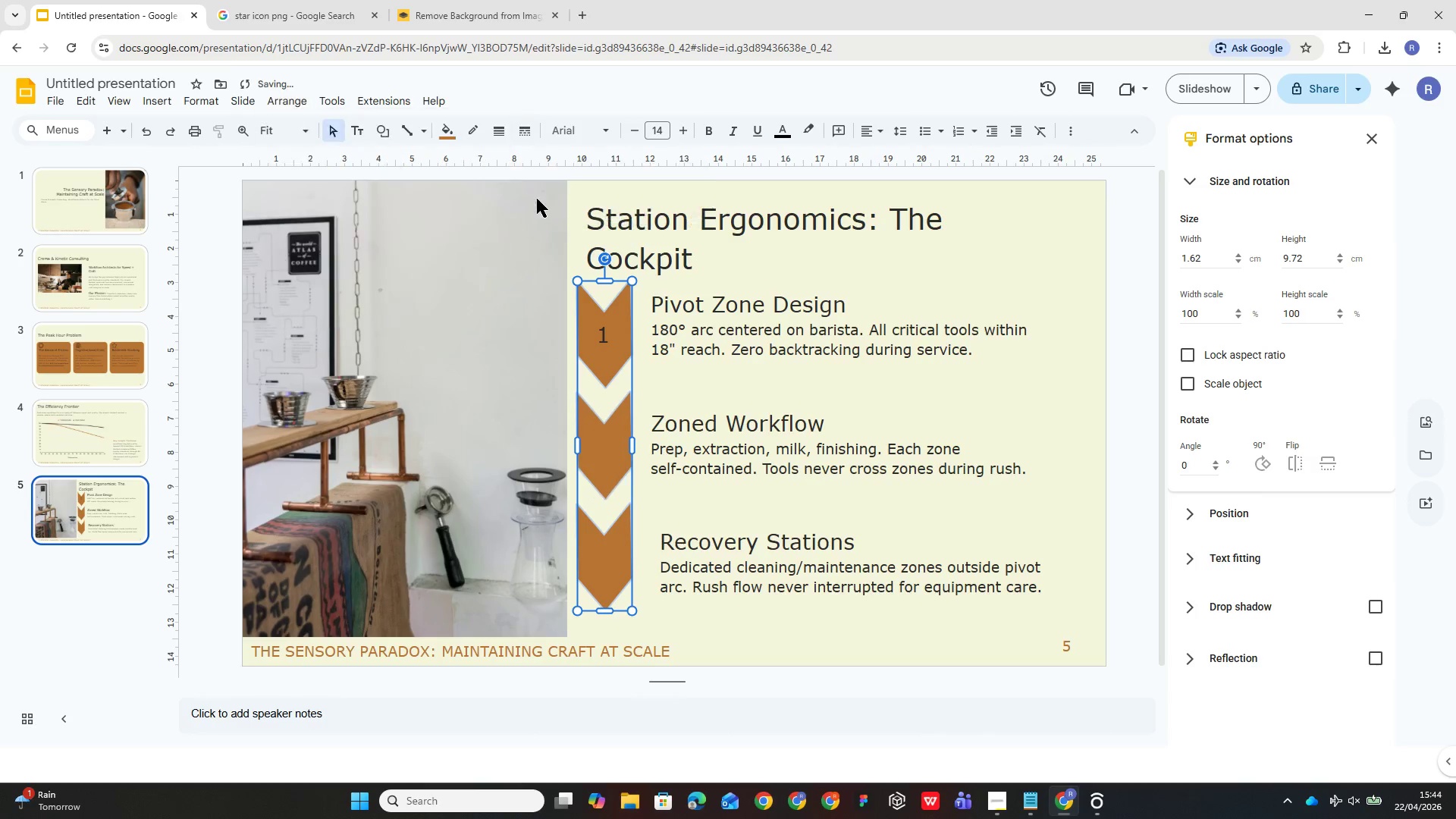 
left_click([1031, 403])
 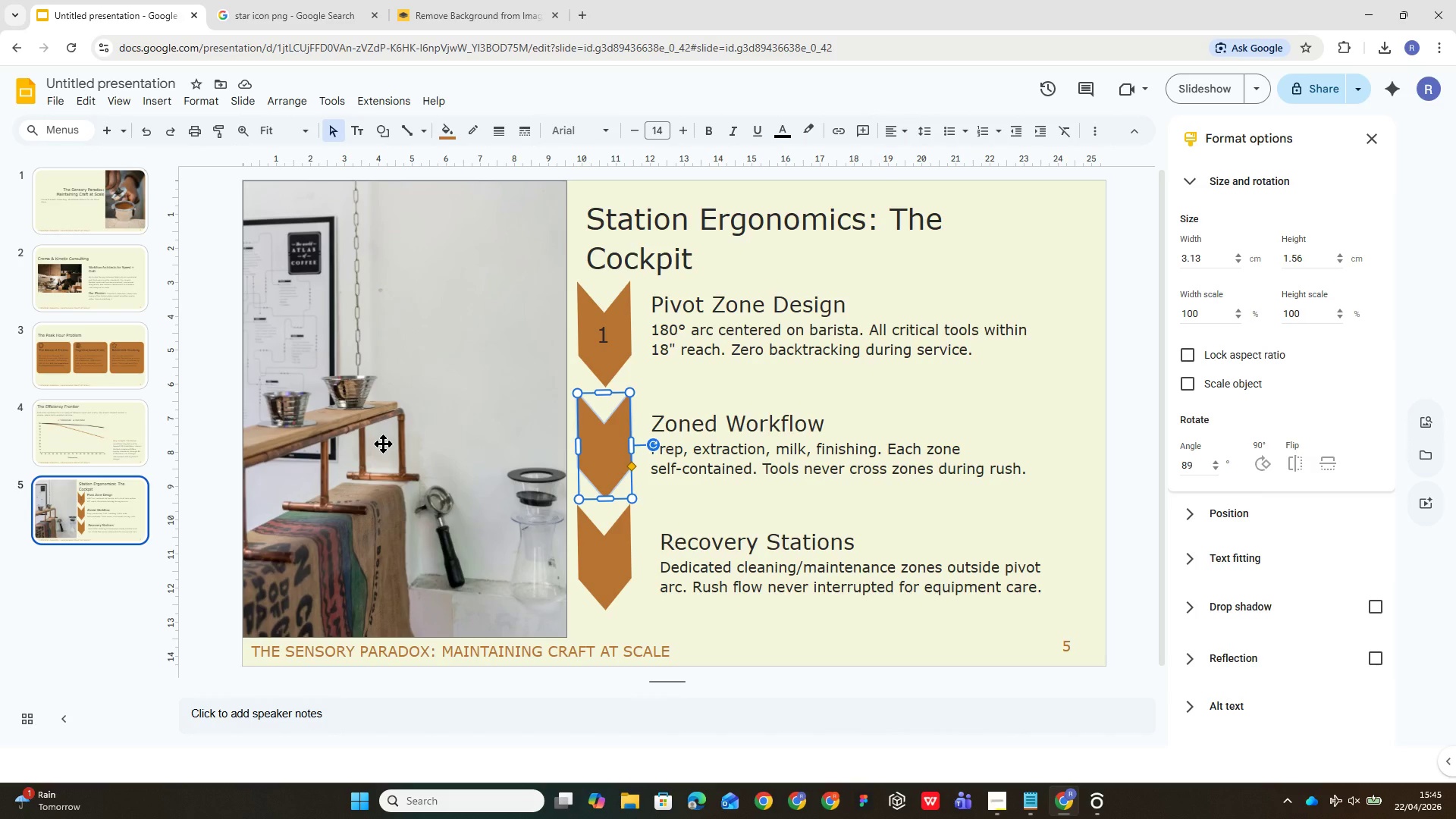 
wait(58.23)
 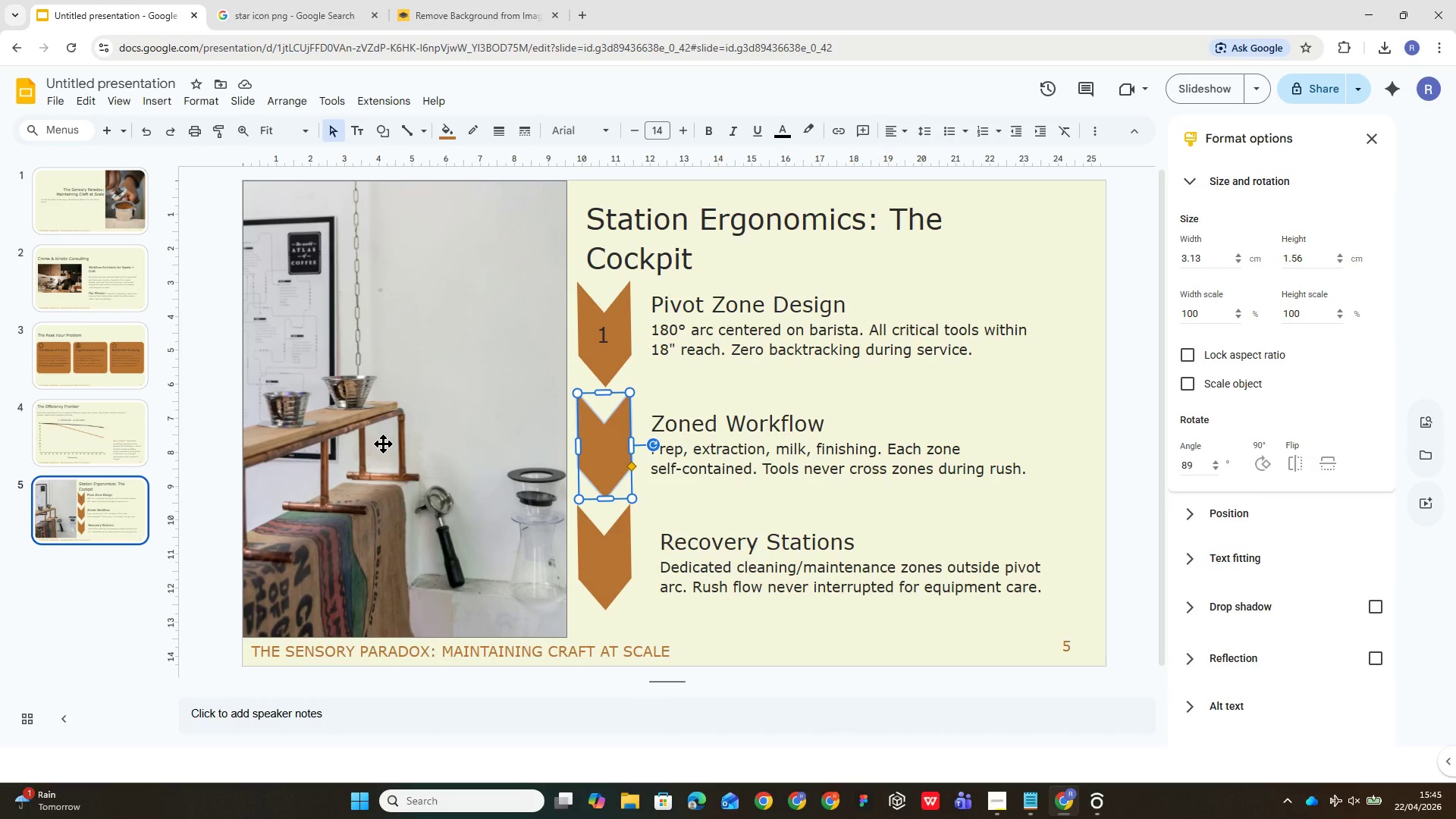 
left_click([615, 350])
 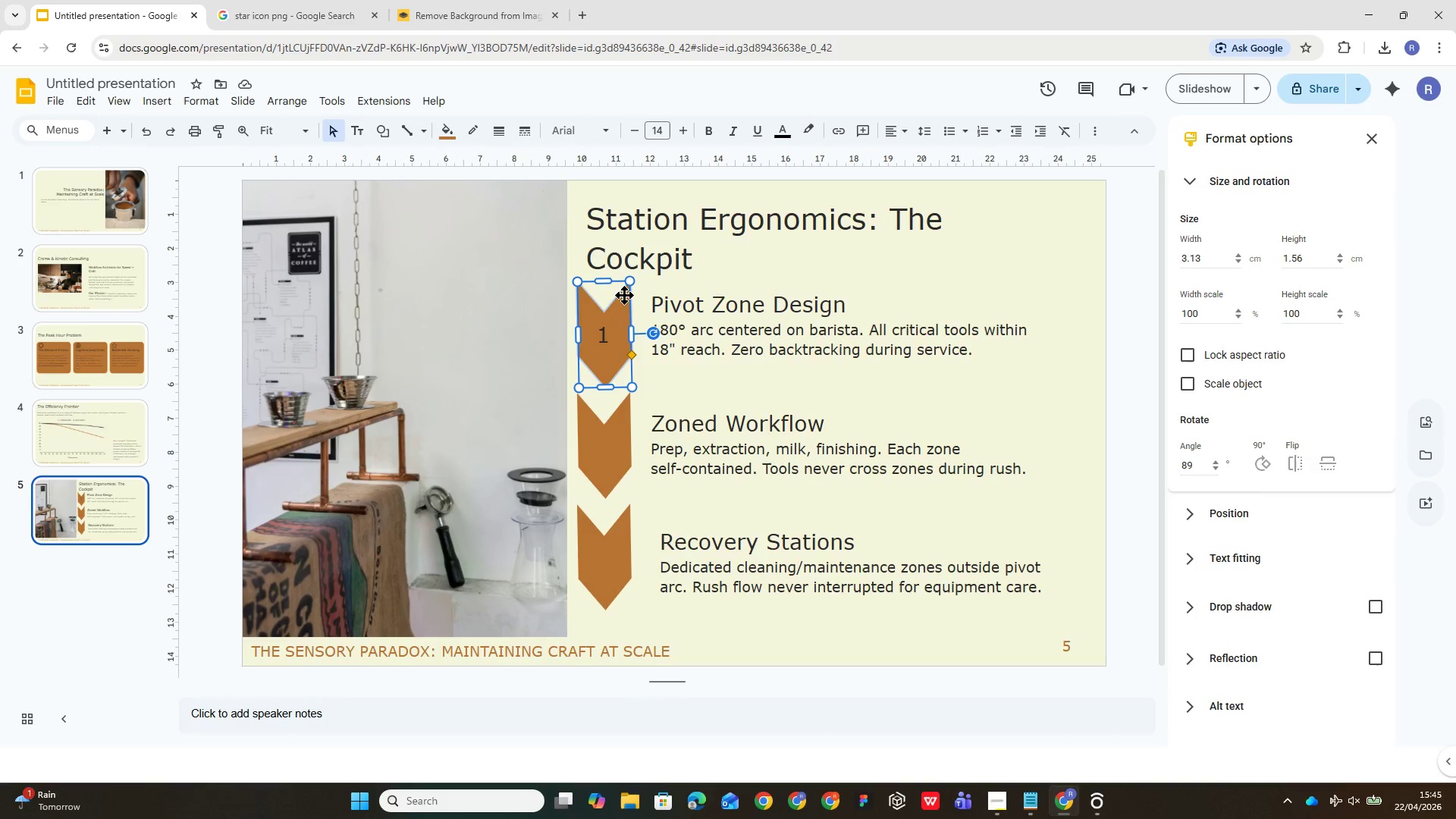 
left_click([814, 320])
 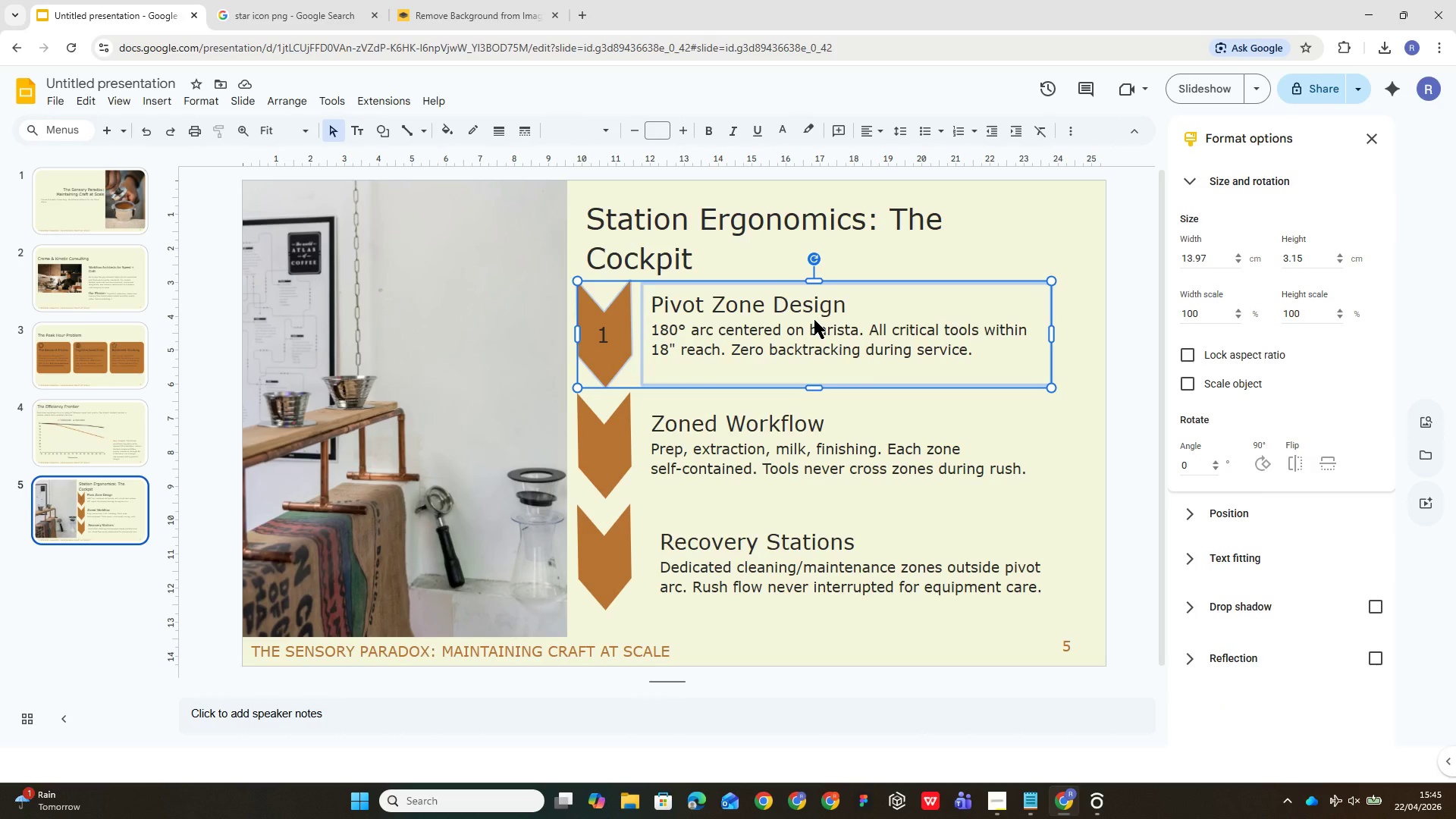 
wait(5.05)
 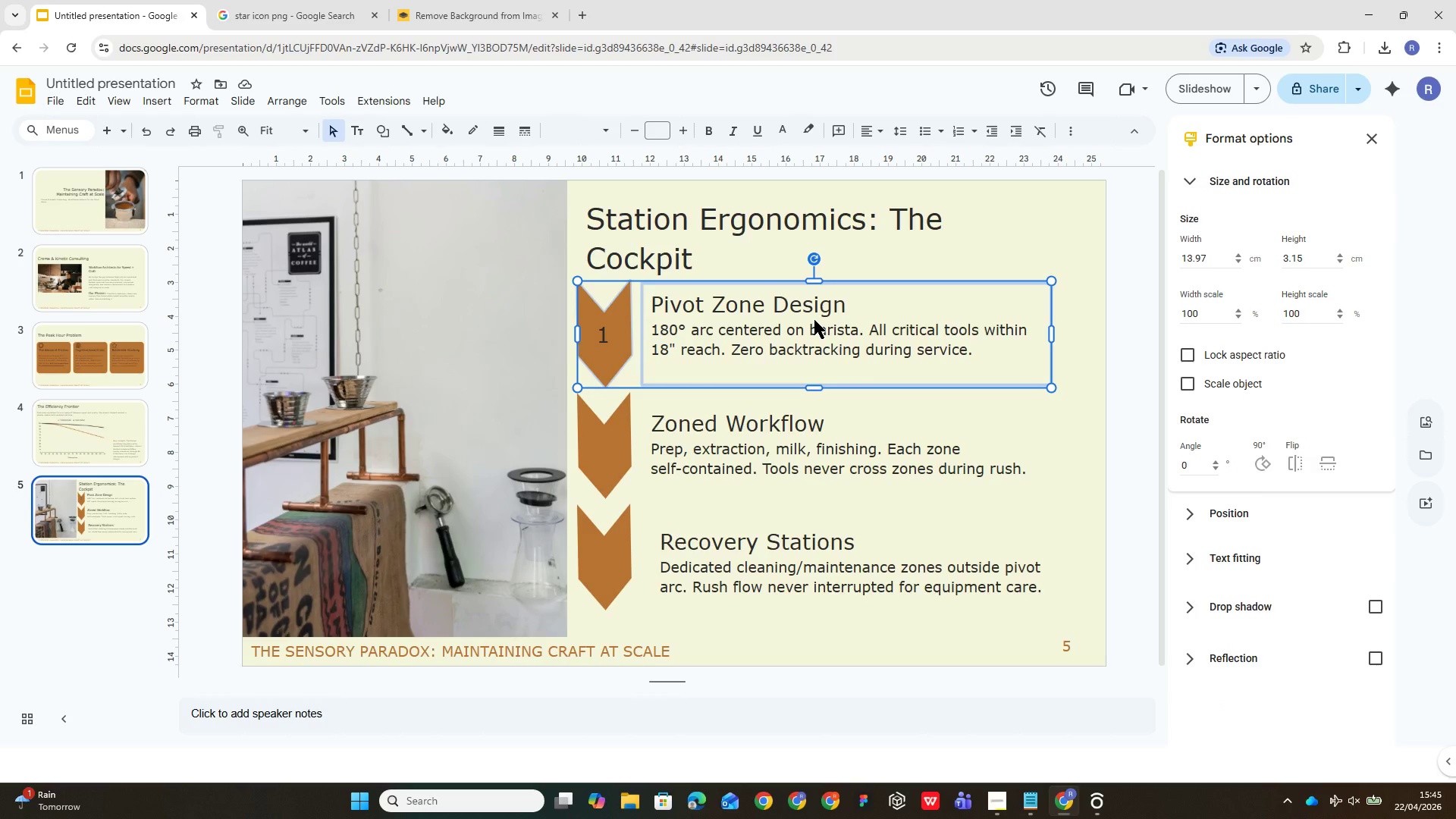 
key(Alt+Control+G)
 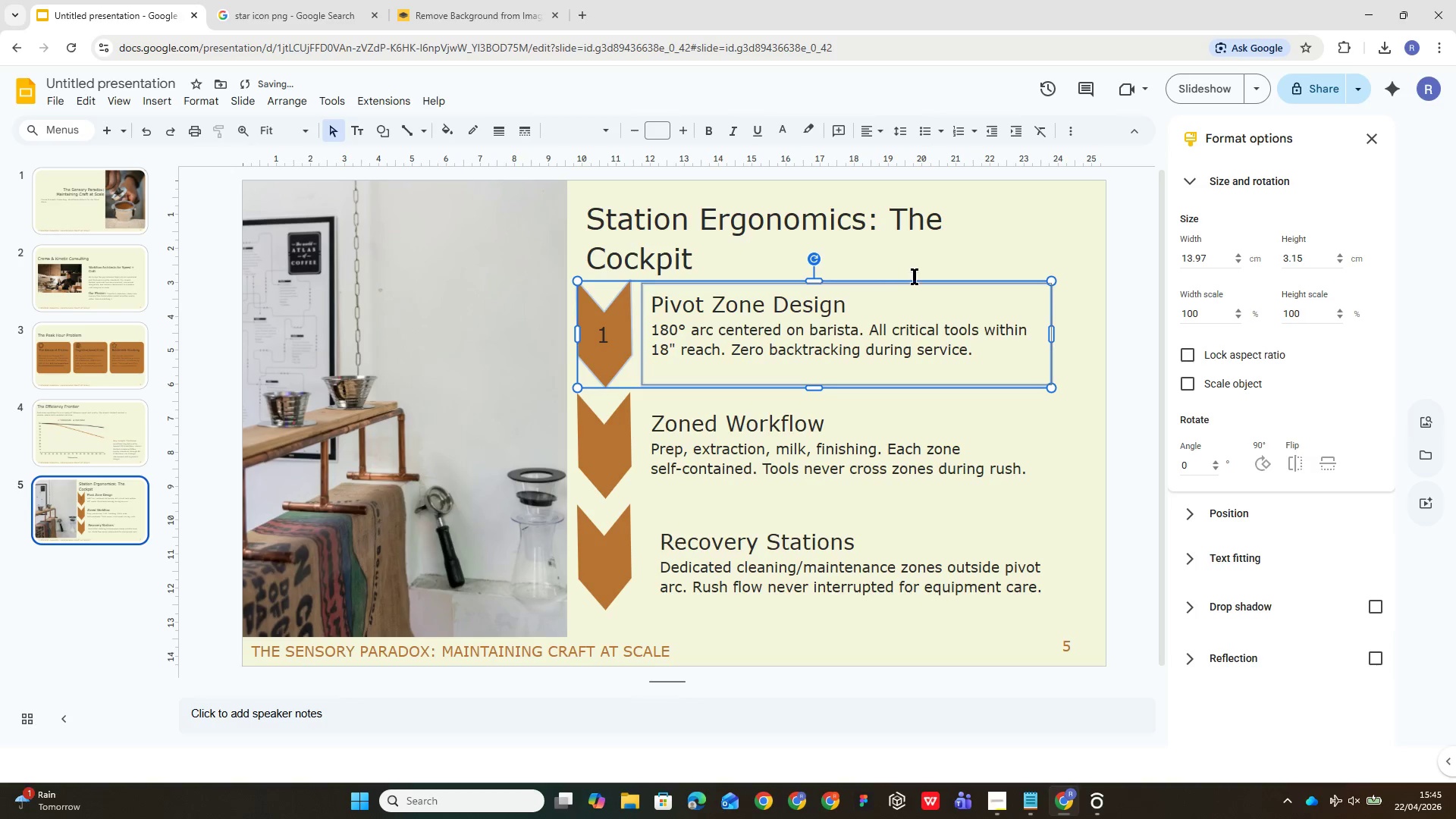 
left_click_drag(start_coordinate=[926, 293], to_coordinate=[937, 267])
 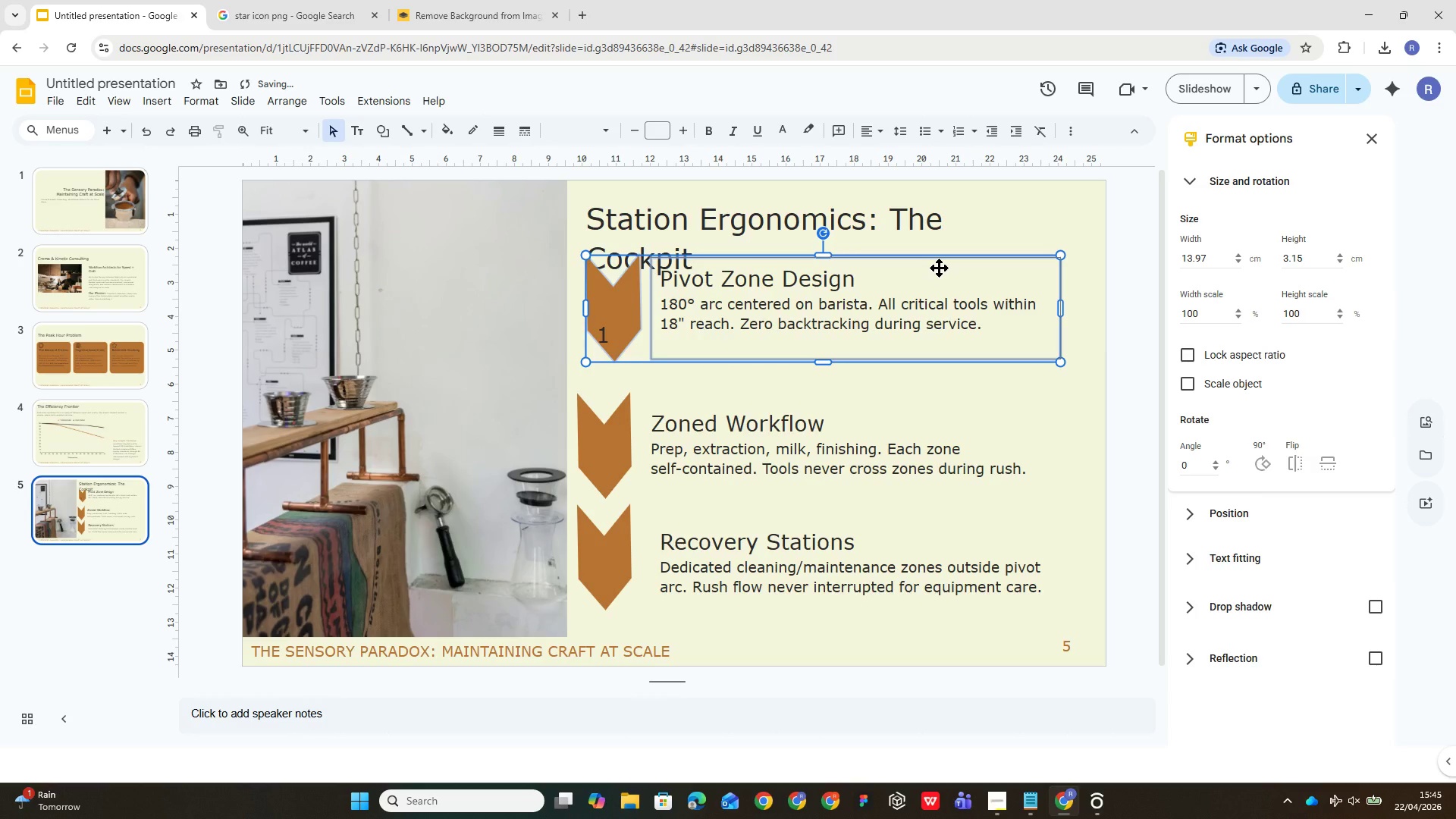 
key(Control+Z)
 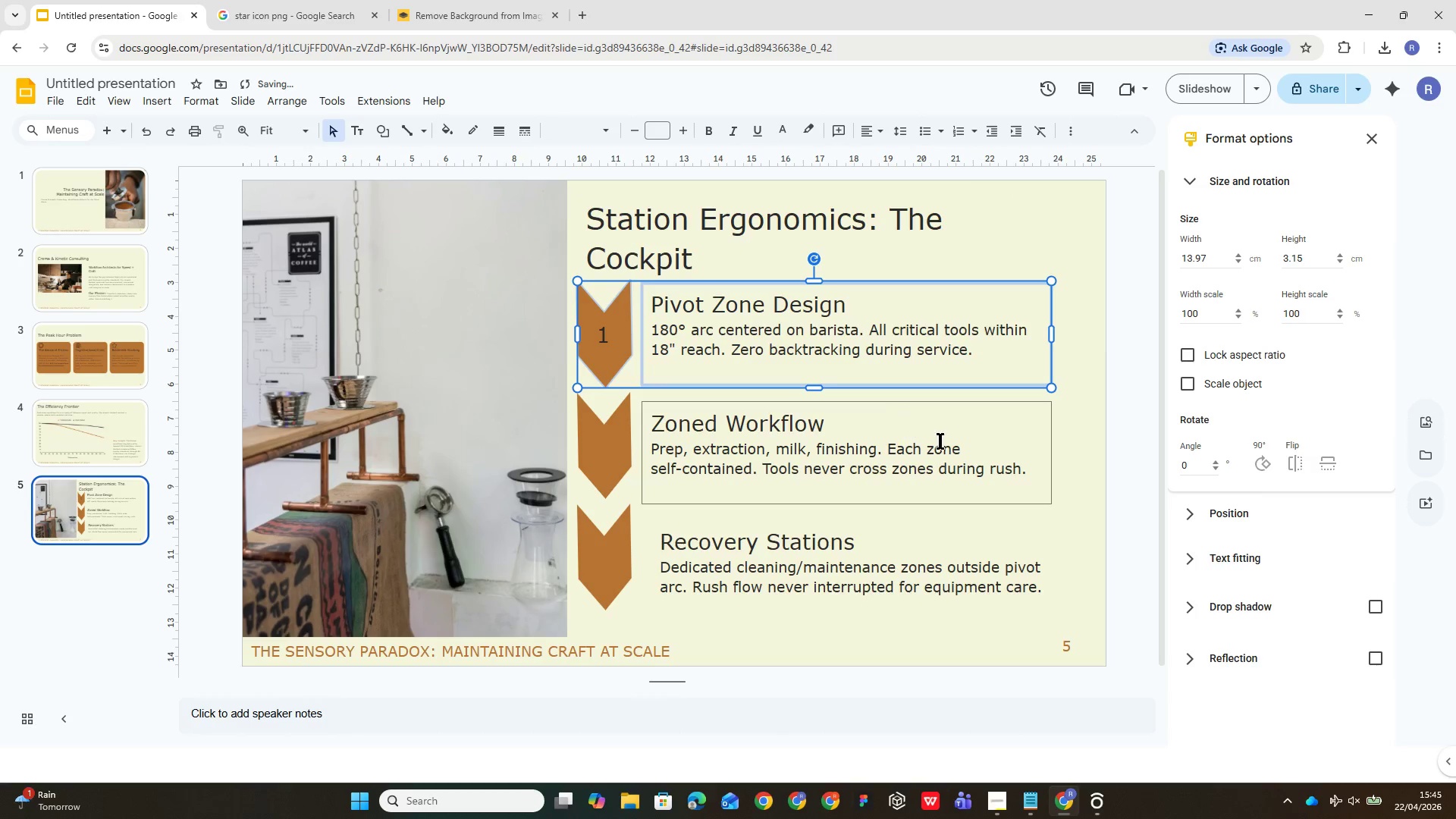 
left_click([978, 454])
 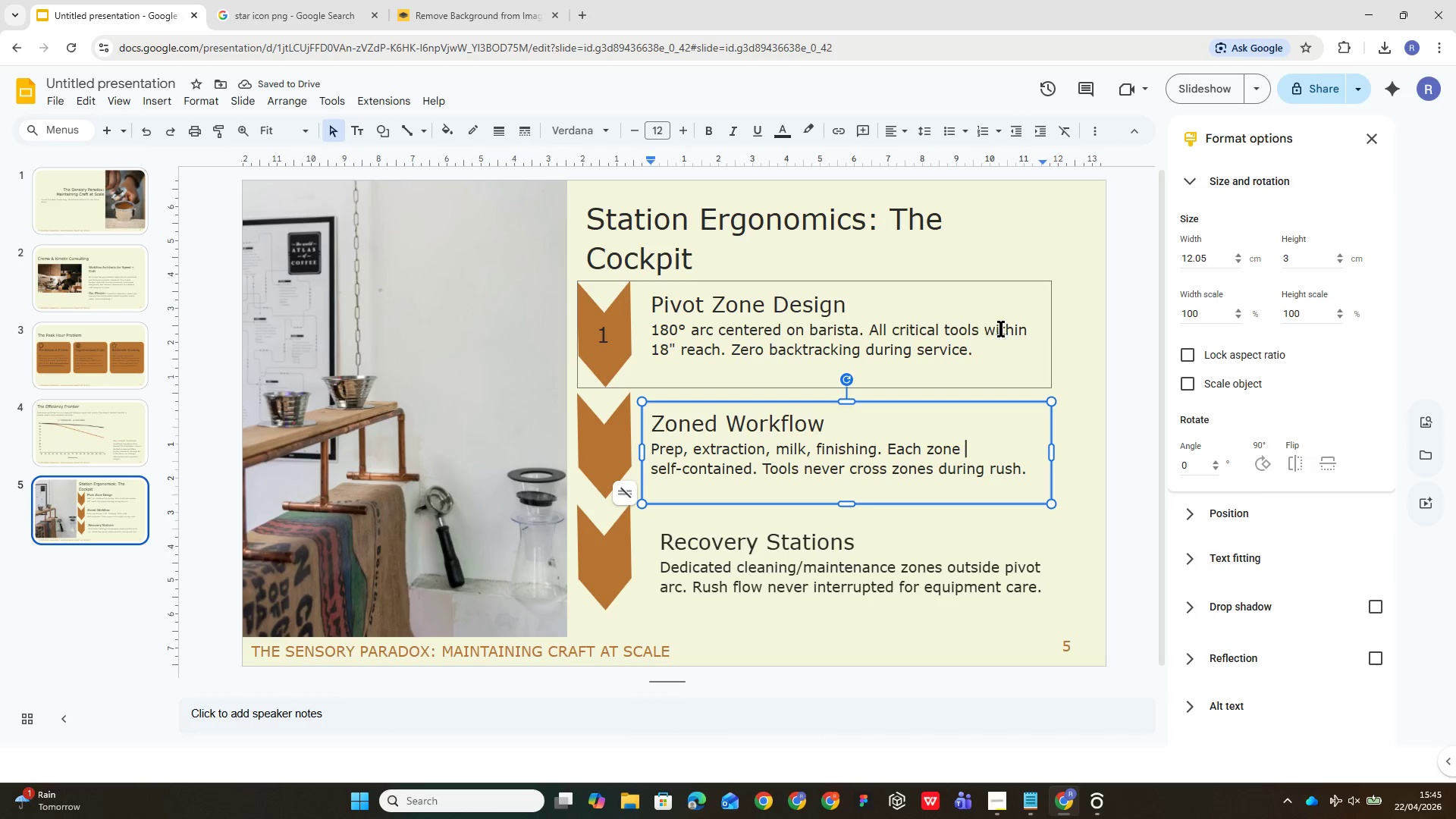 
left_click([1081, 252])
 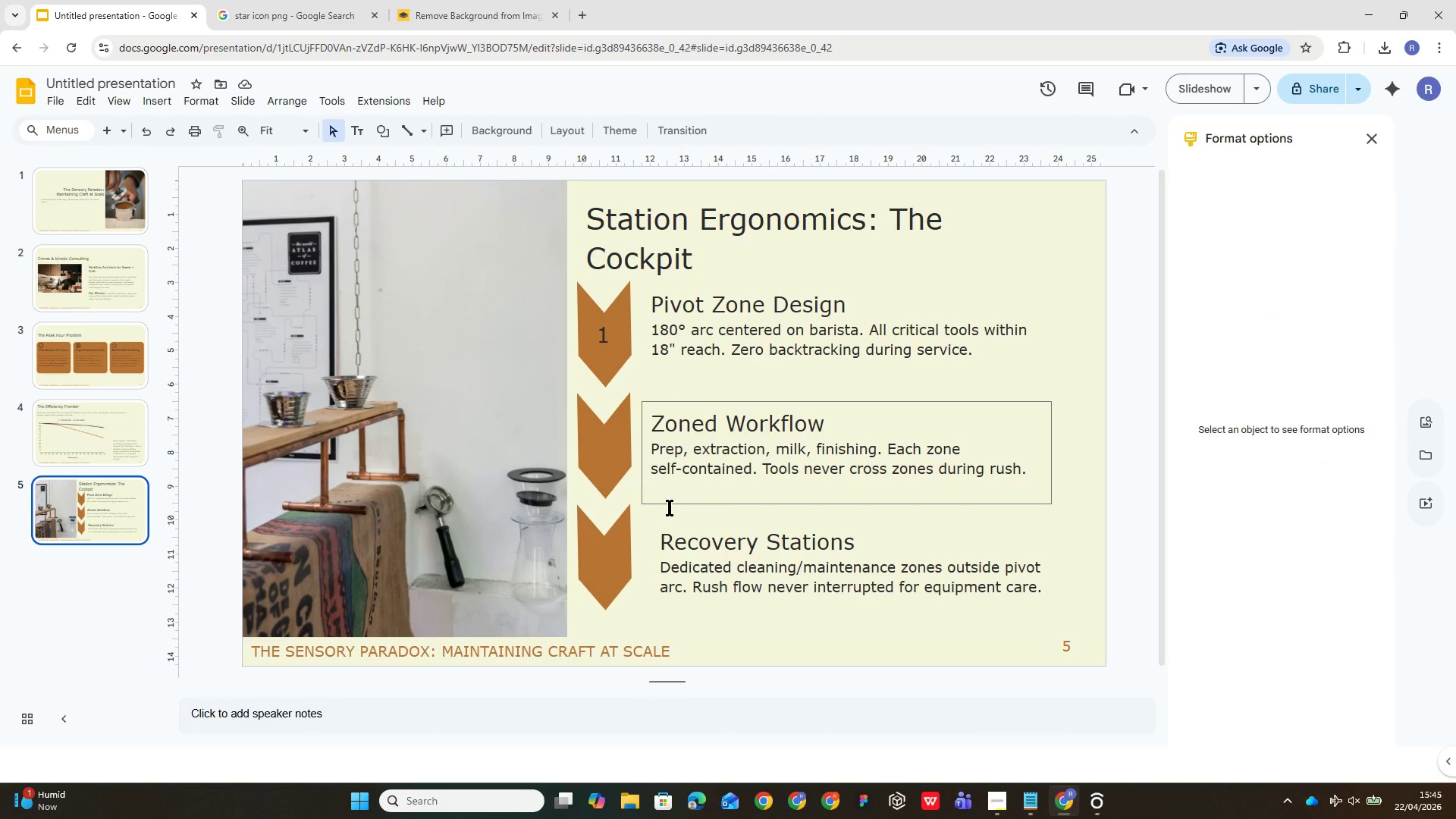 
left_click([614, 456])
 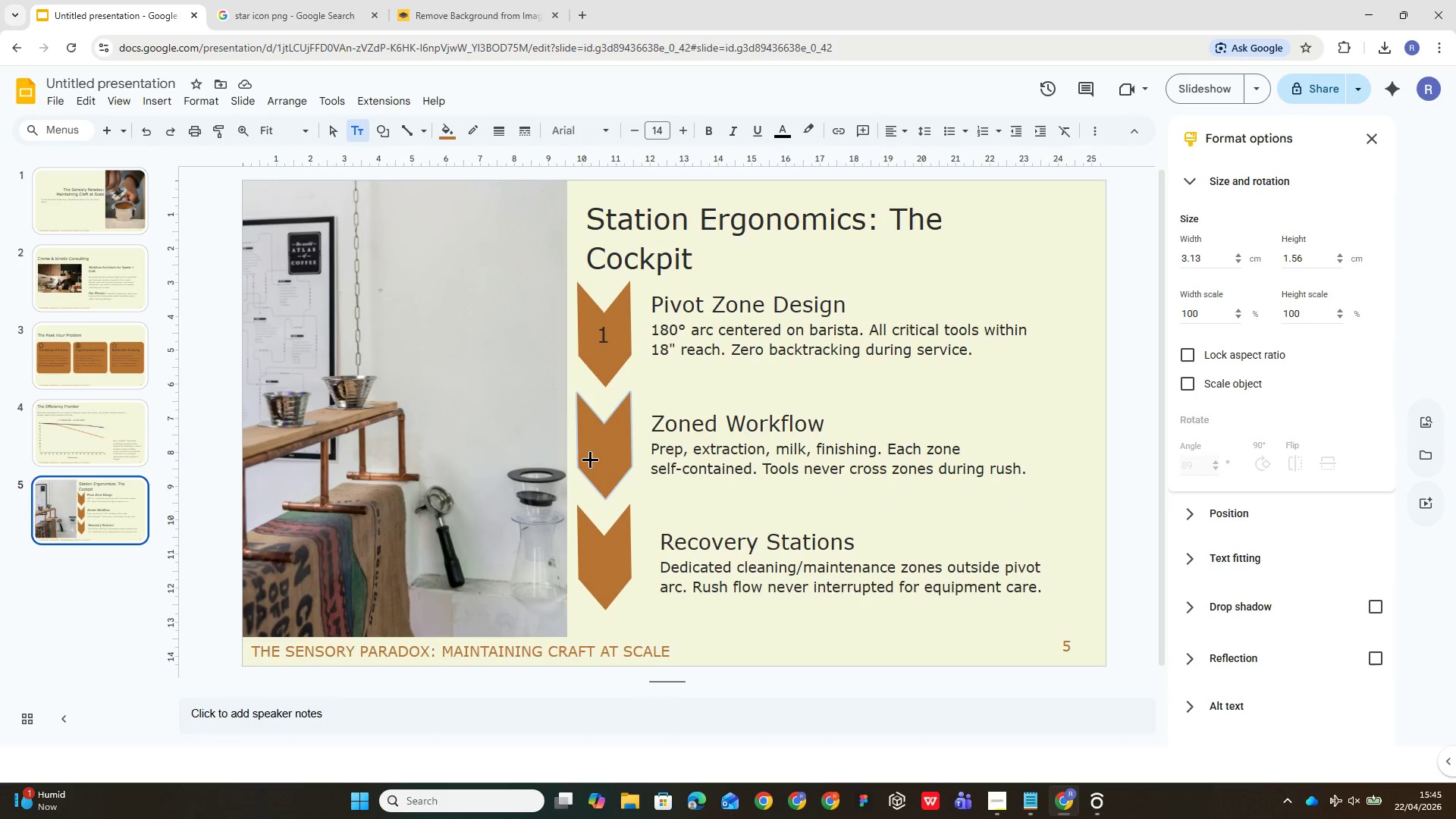 
left_click_drag(start_coordinate=[594, 435], to_coordinate=[615, 466])
 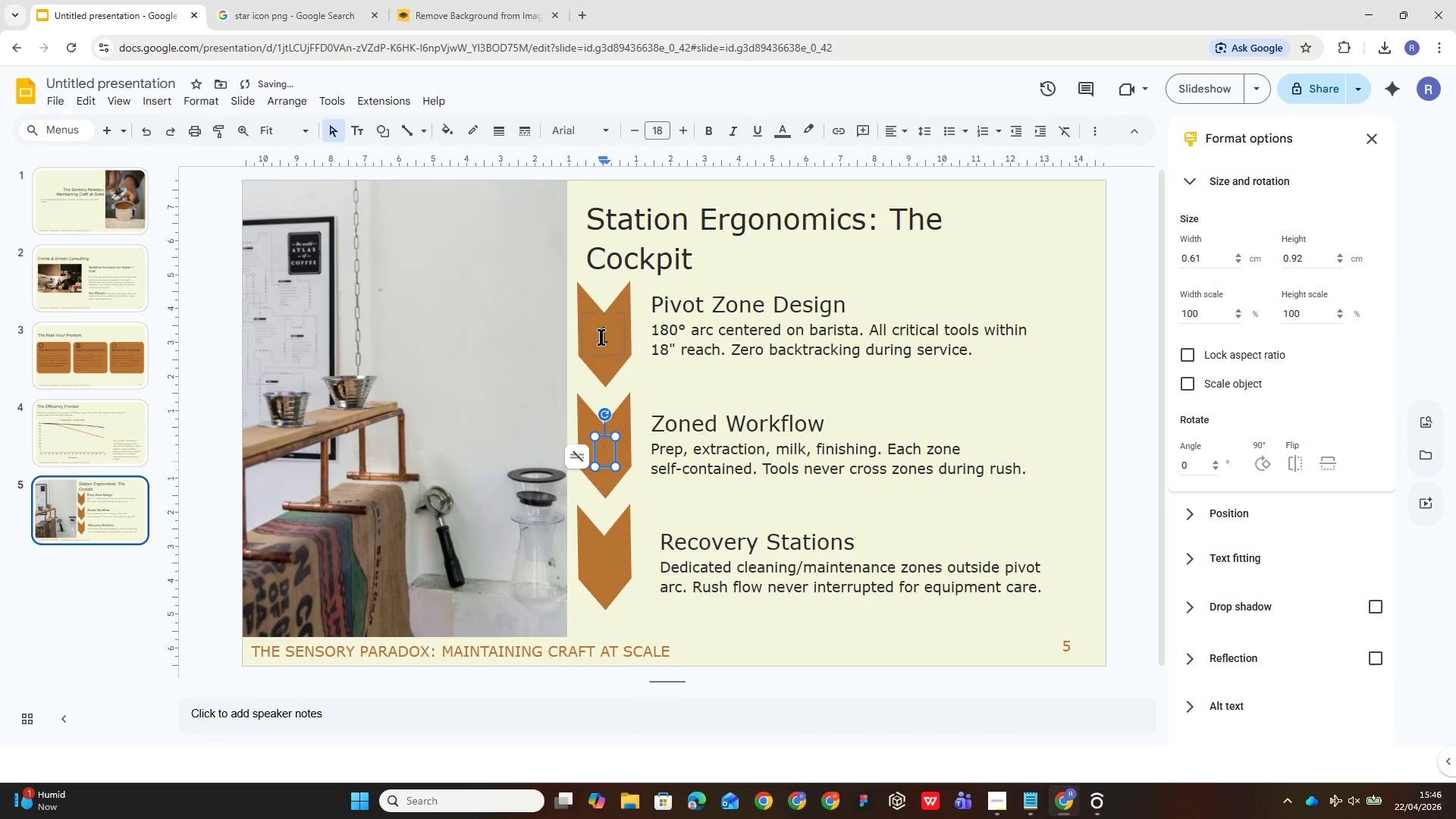 
left_click([601, 337])
 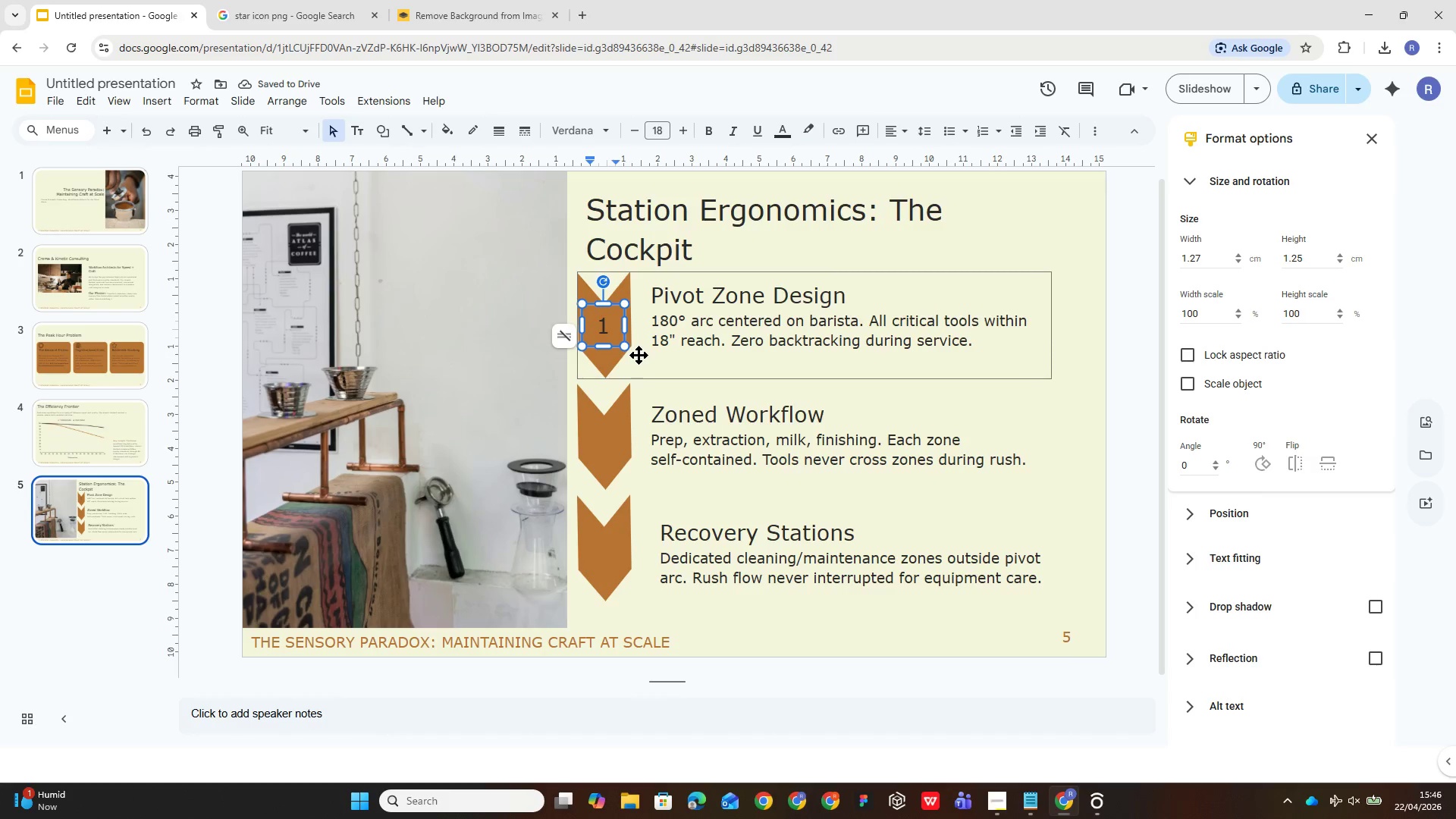 
key(Control+ControlLeft)
 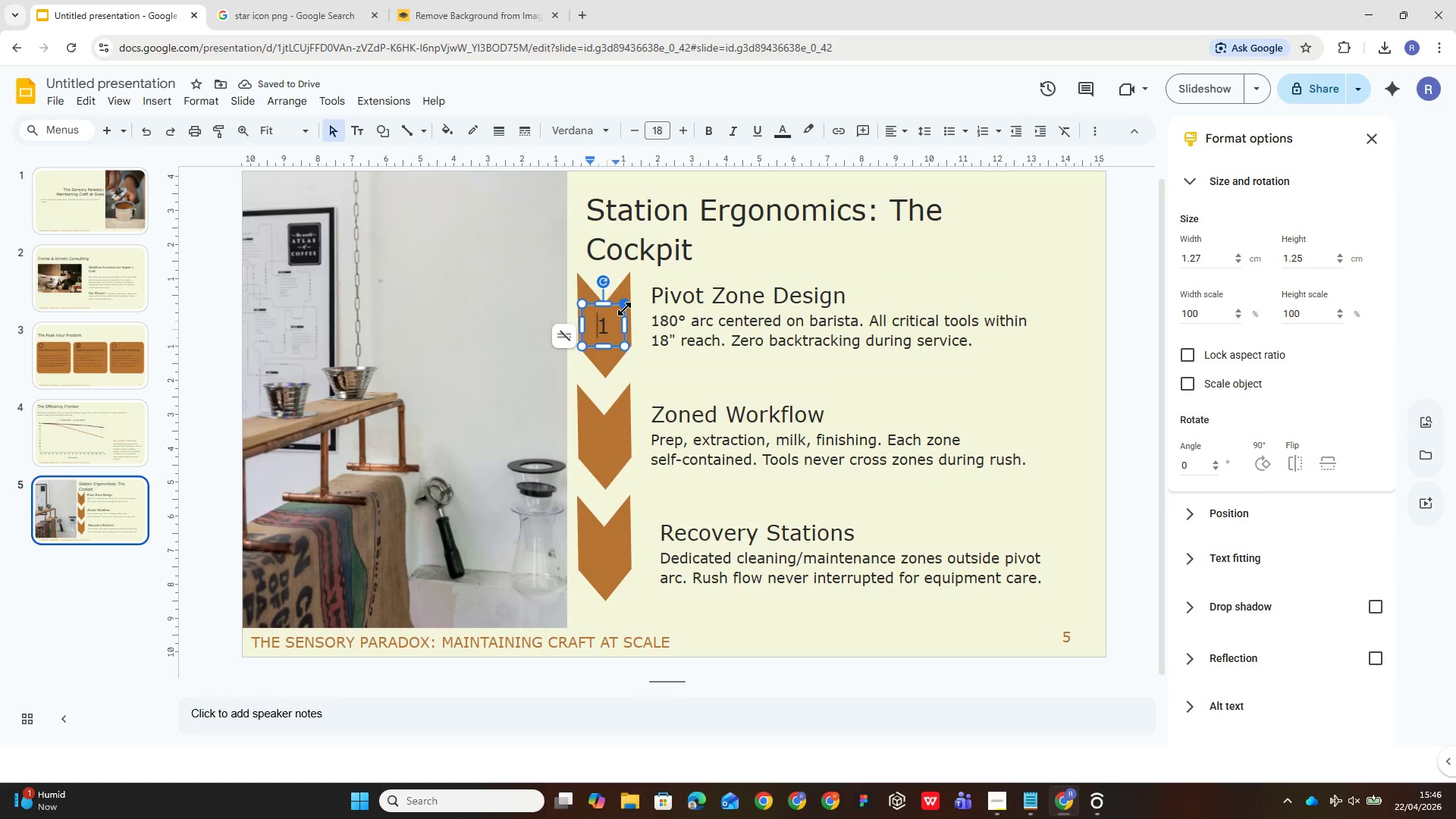 
left_click([624, 309])
 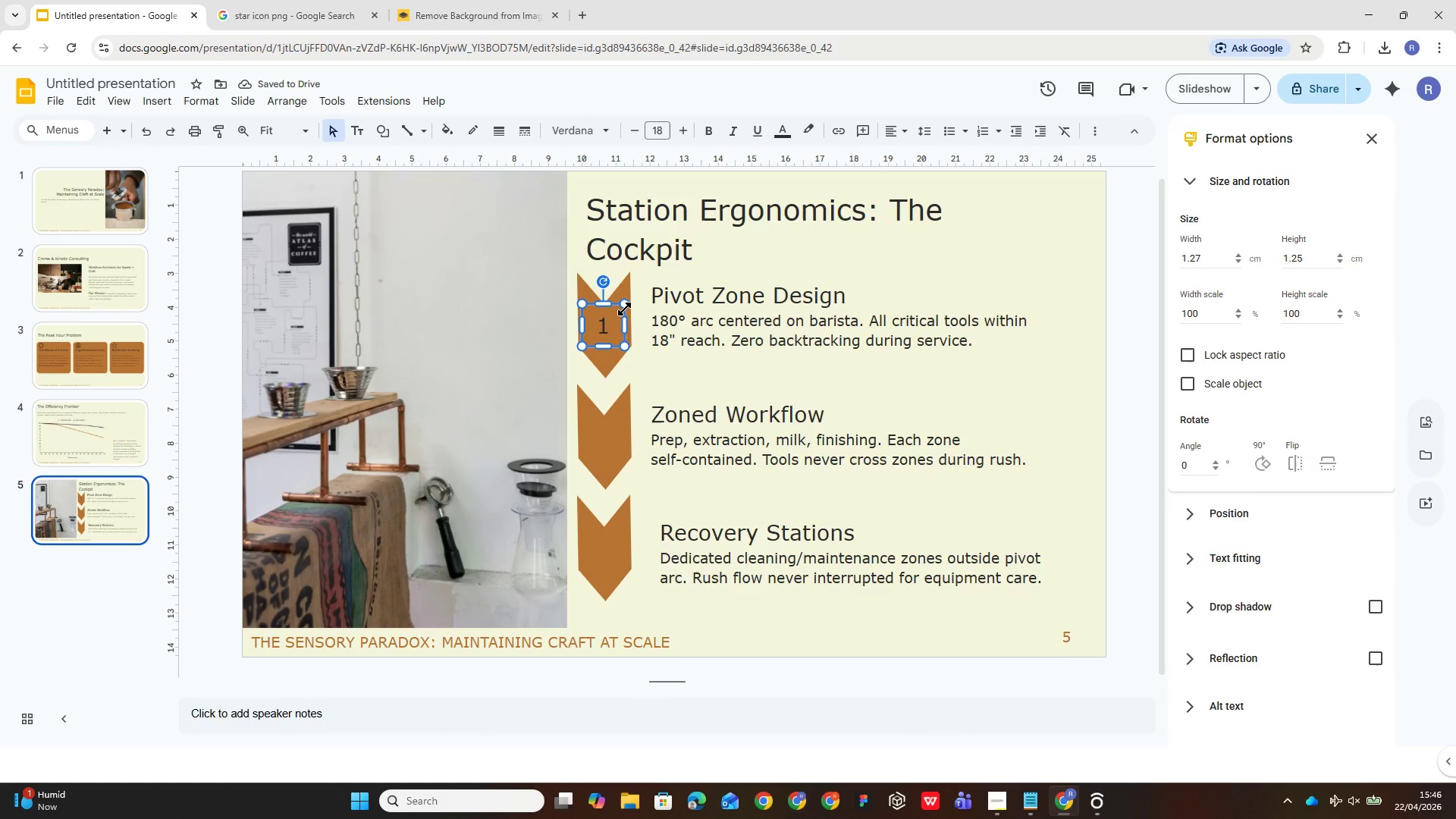 
hold_key(key=ControlLeft, duration=1.89)
left_click([626, 293])
 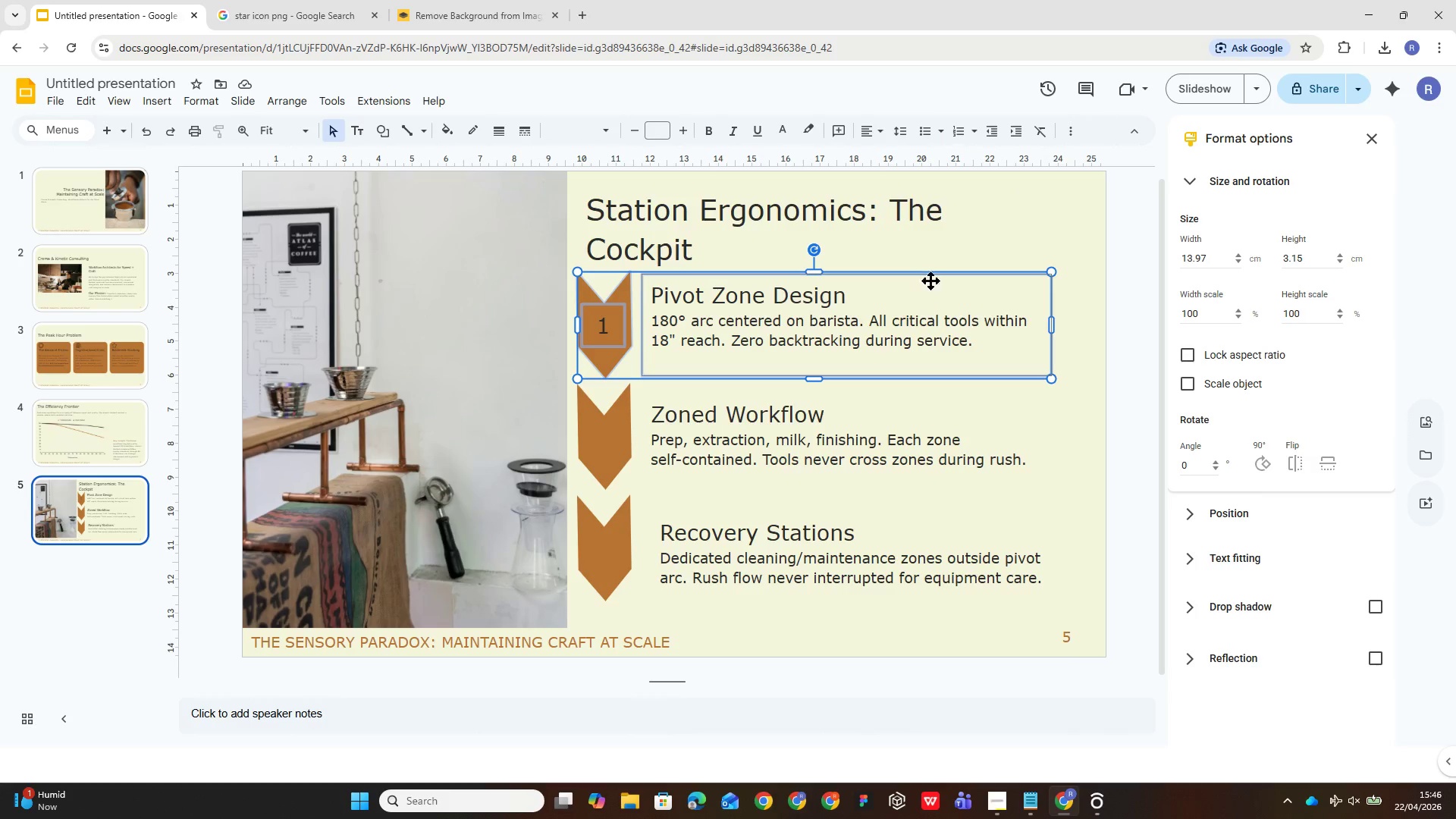 
left_click([987, 239])
 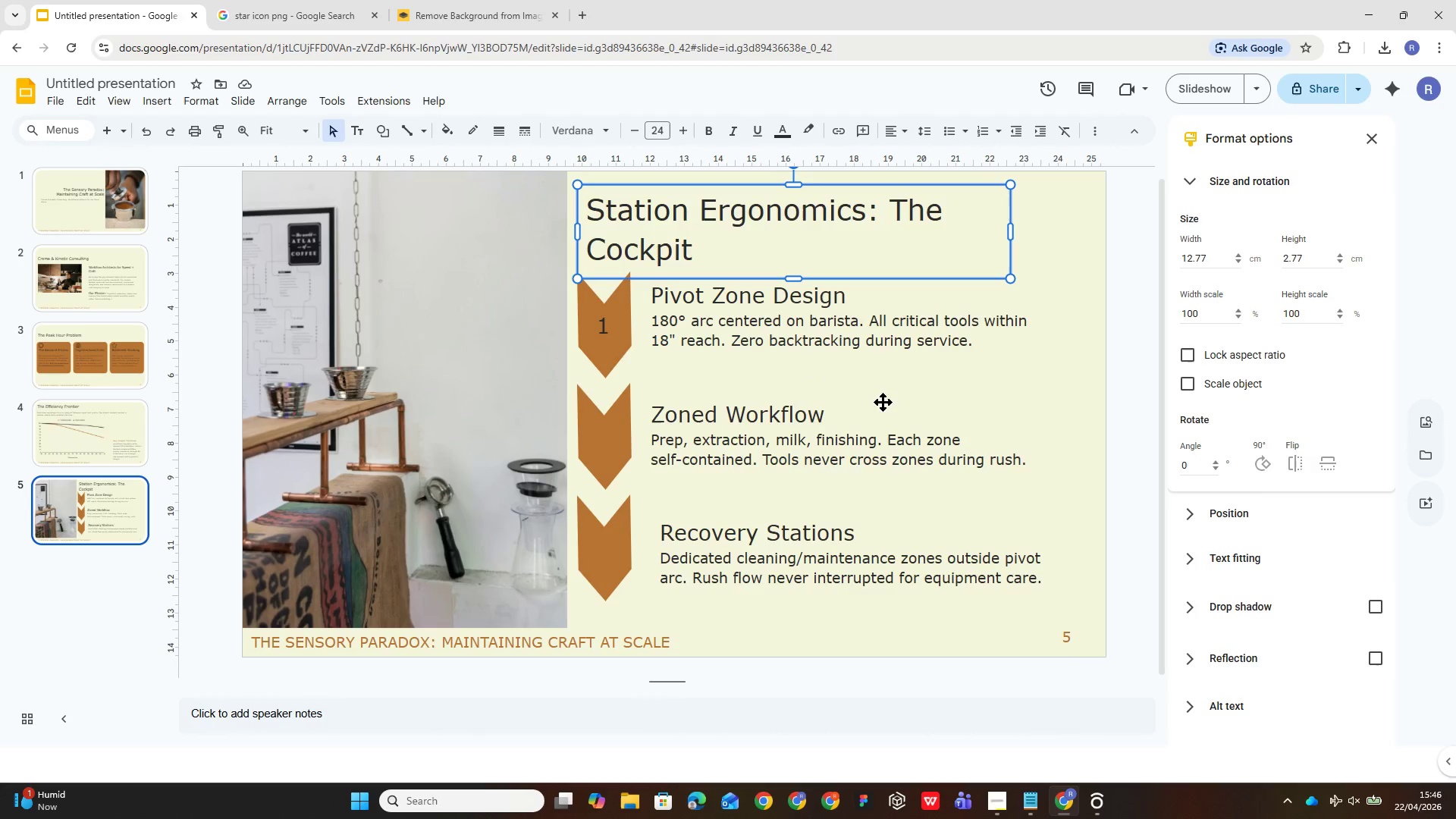 
left_click([785, 432])
 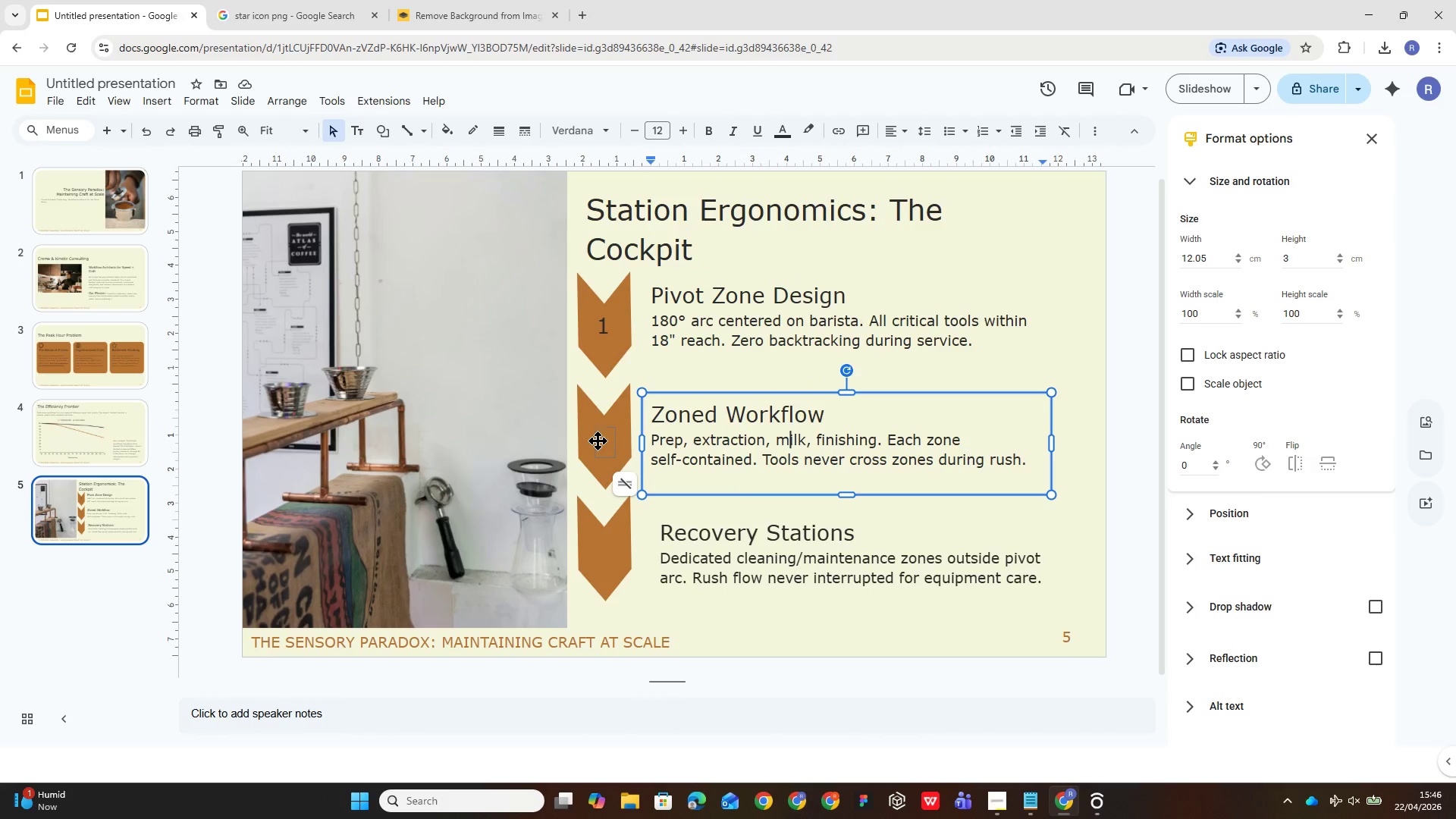 
left_click([601, 441])
 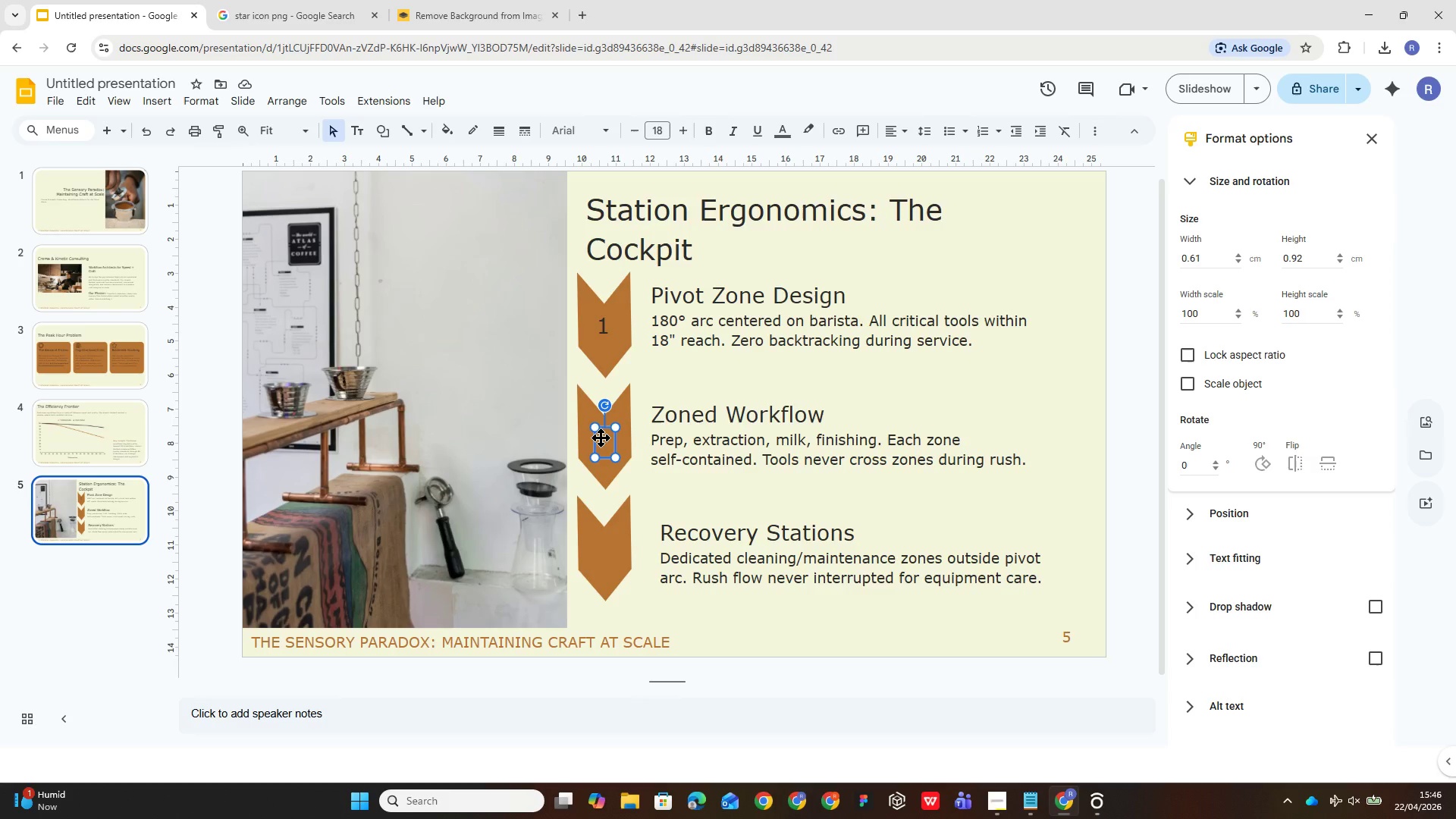 
left_click([604, 441])
 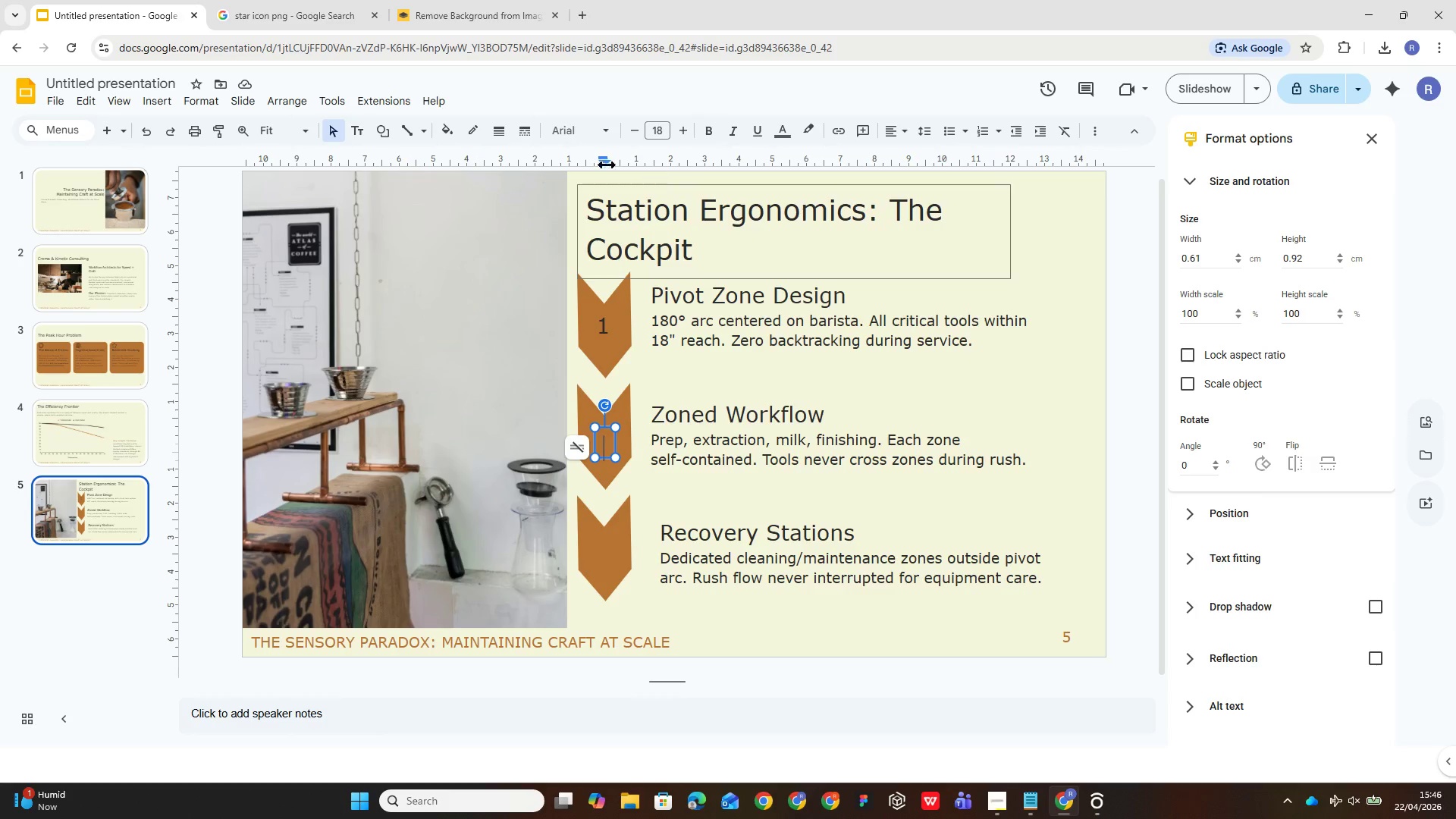 
left_click([585, 128])
 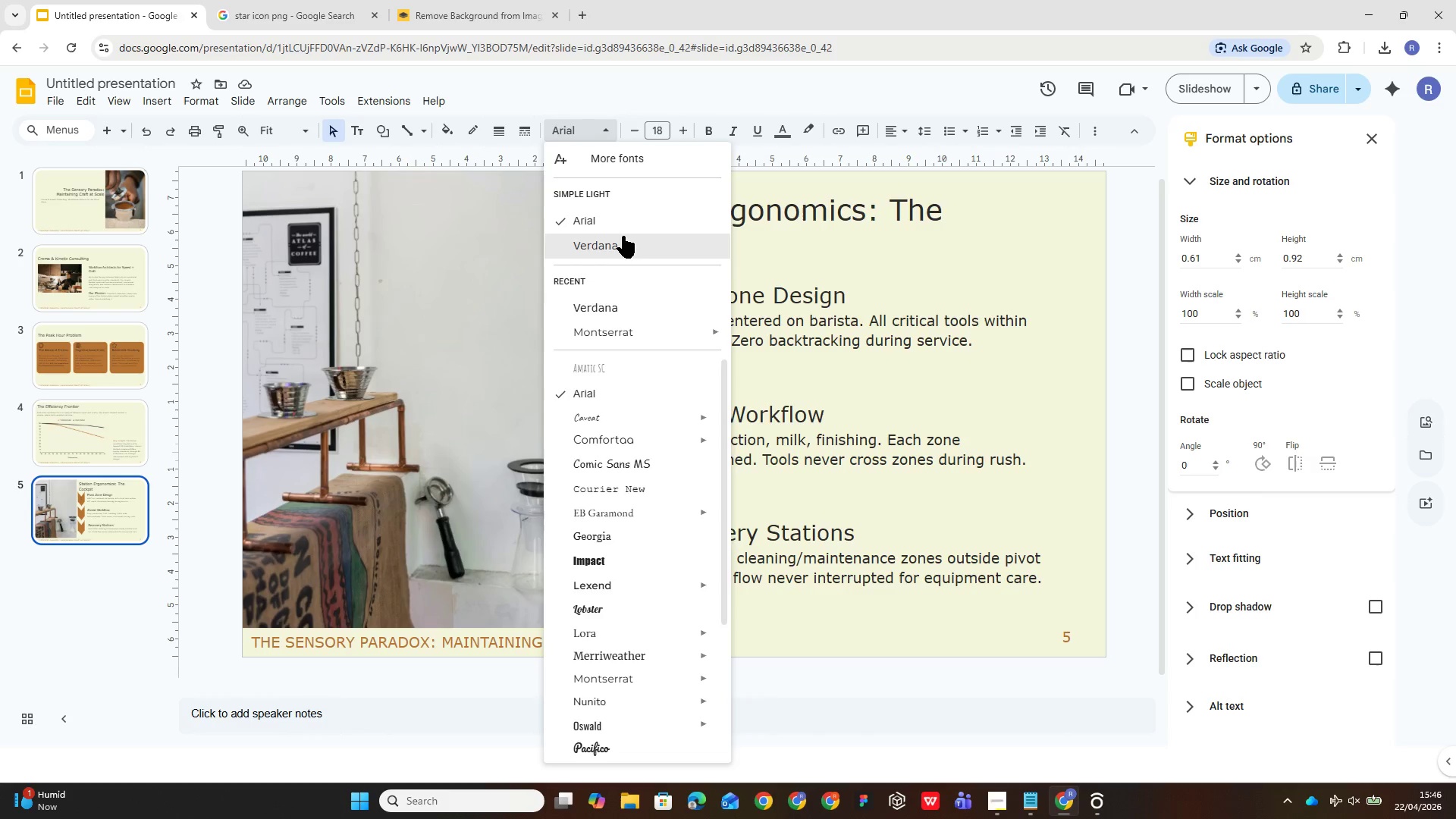 
left_click([623, 239])
 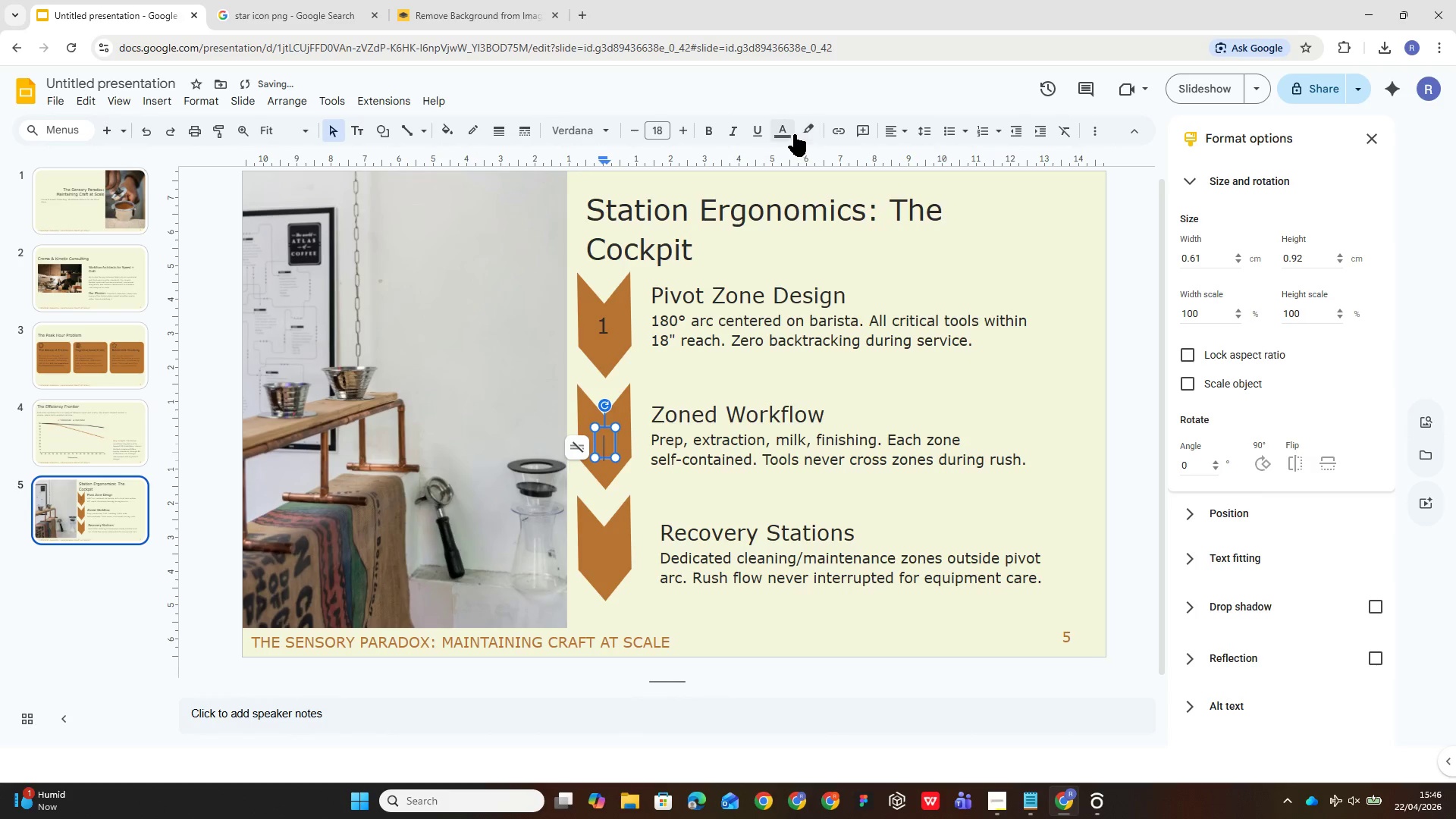 
left_click([791, 132])
 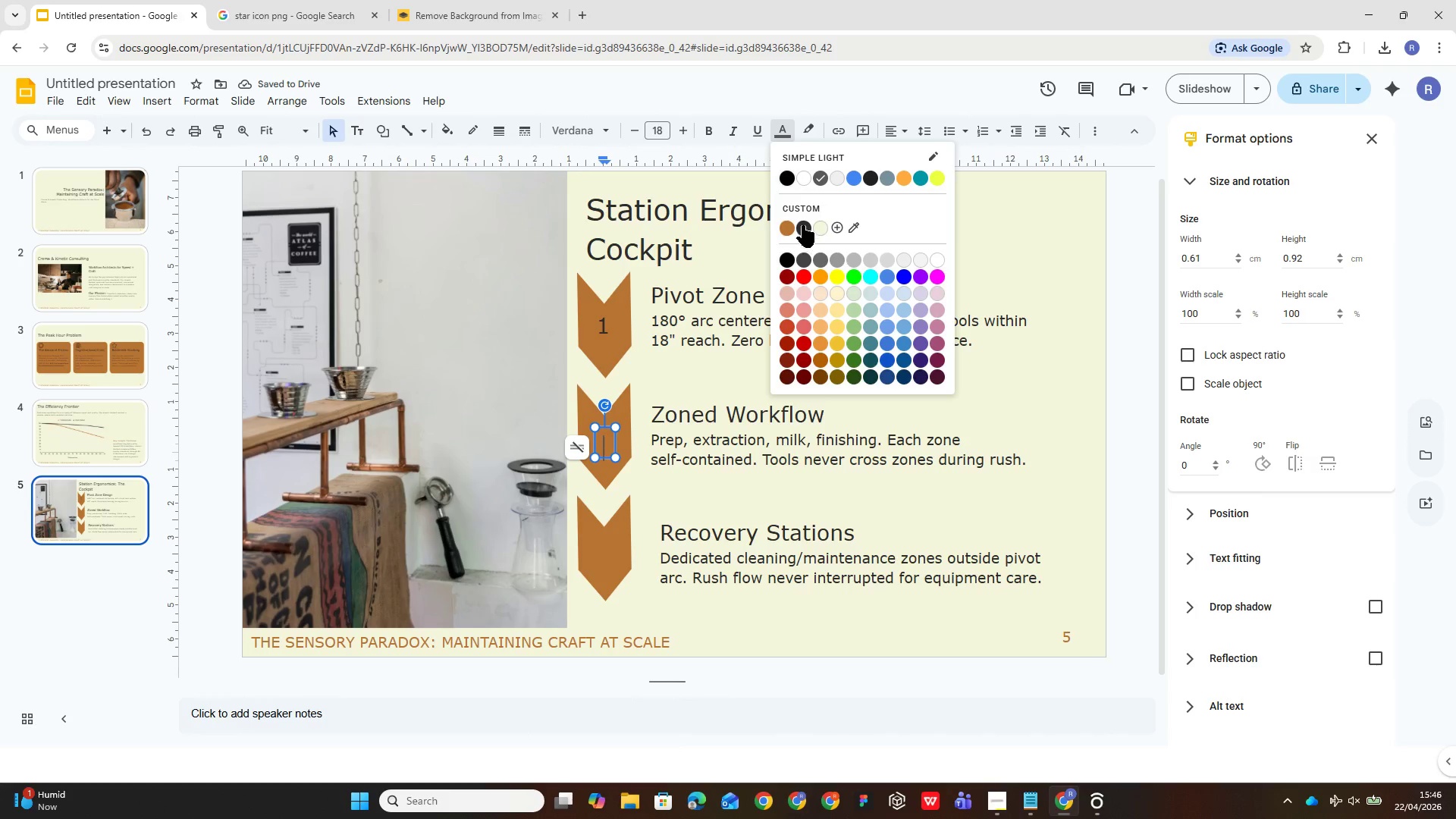 
left_click([802, 224])
 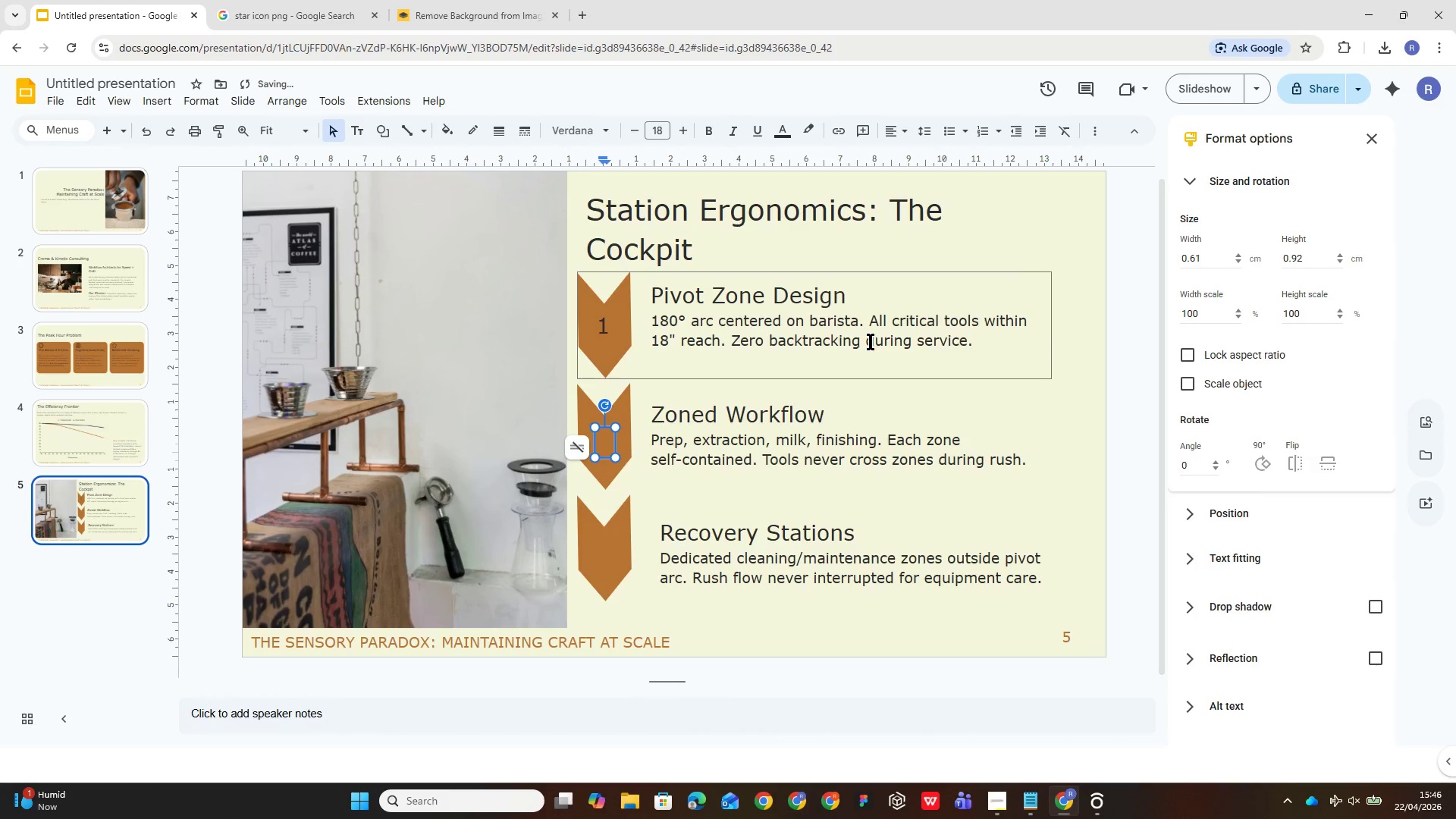 
key(2)
 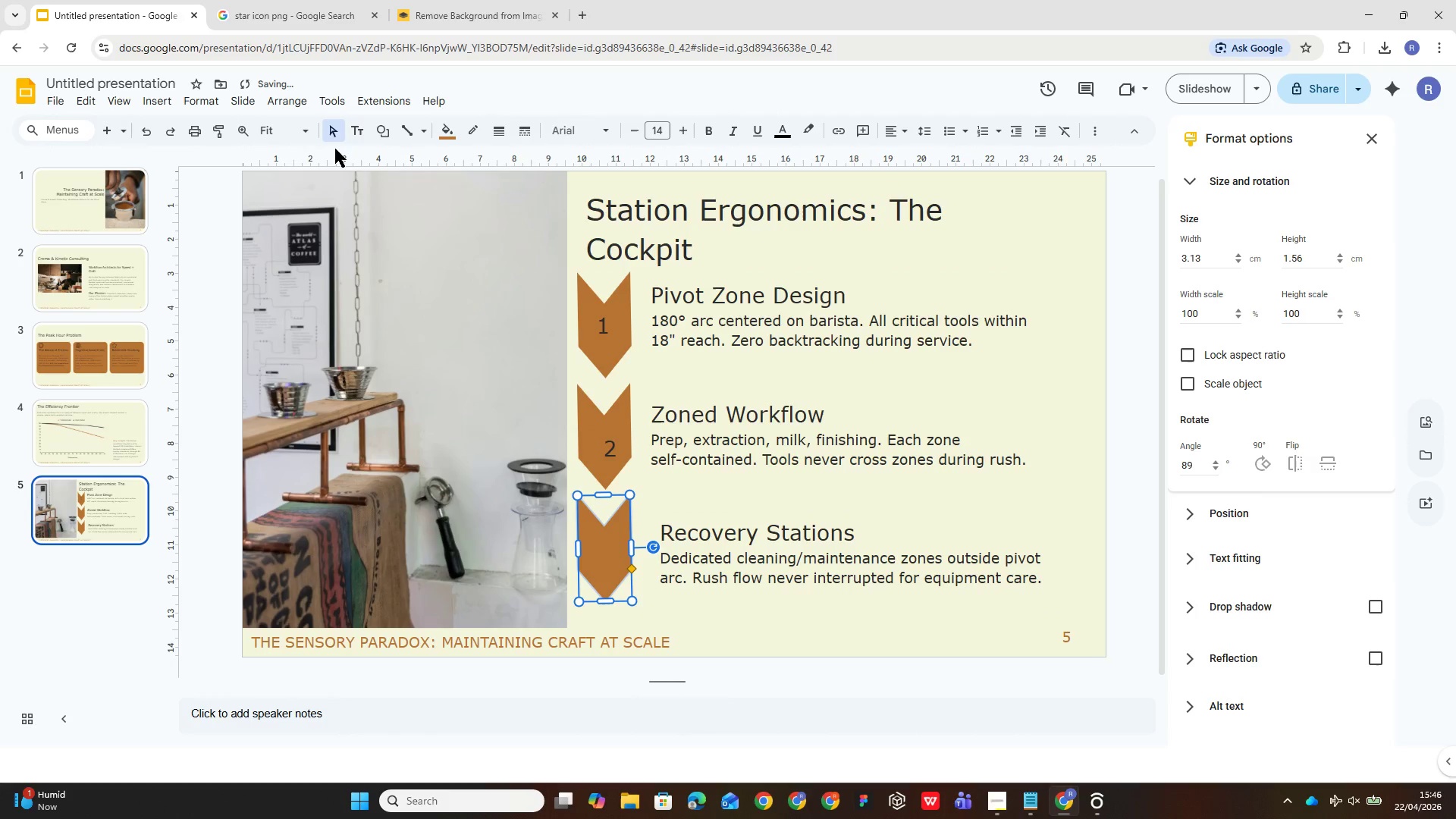 
left_click([356, 129])
 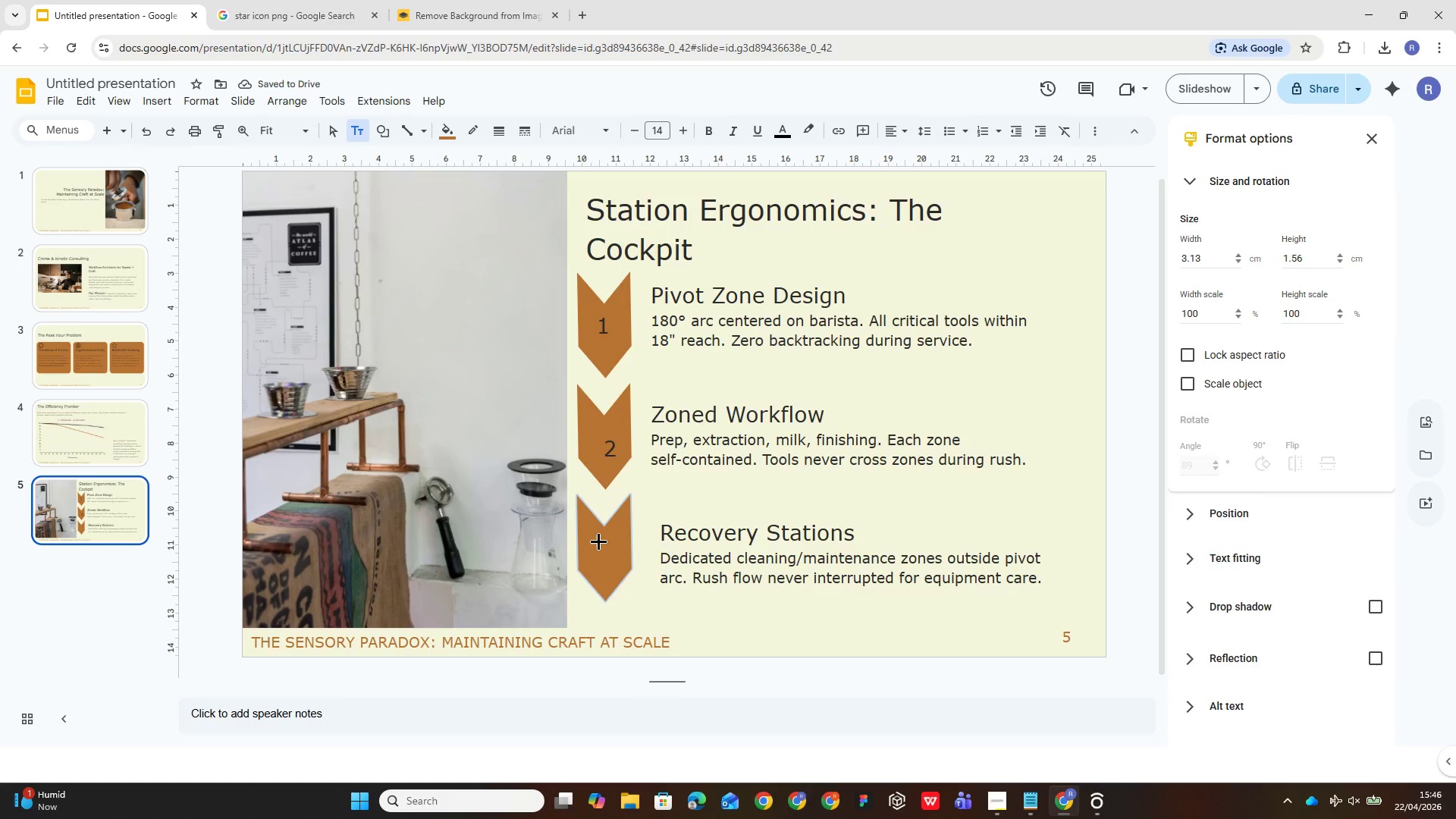 
left_click_drag(start_coordinate=[598, 541], to_coordinate=[613, 564])
 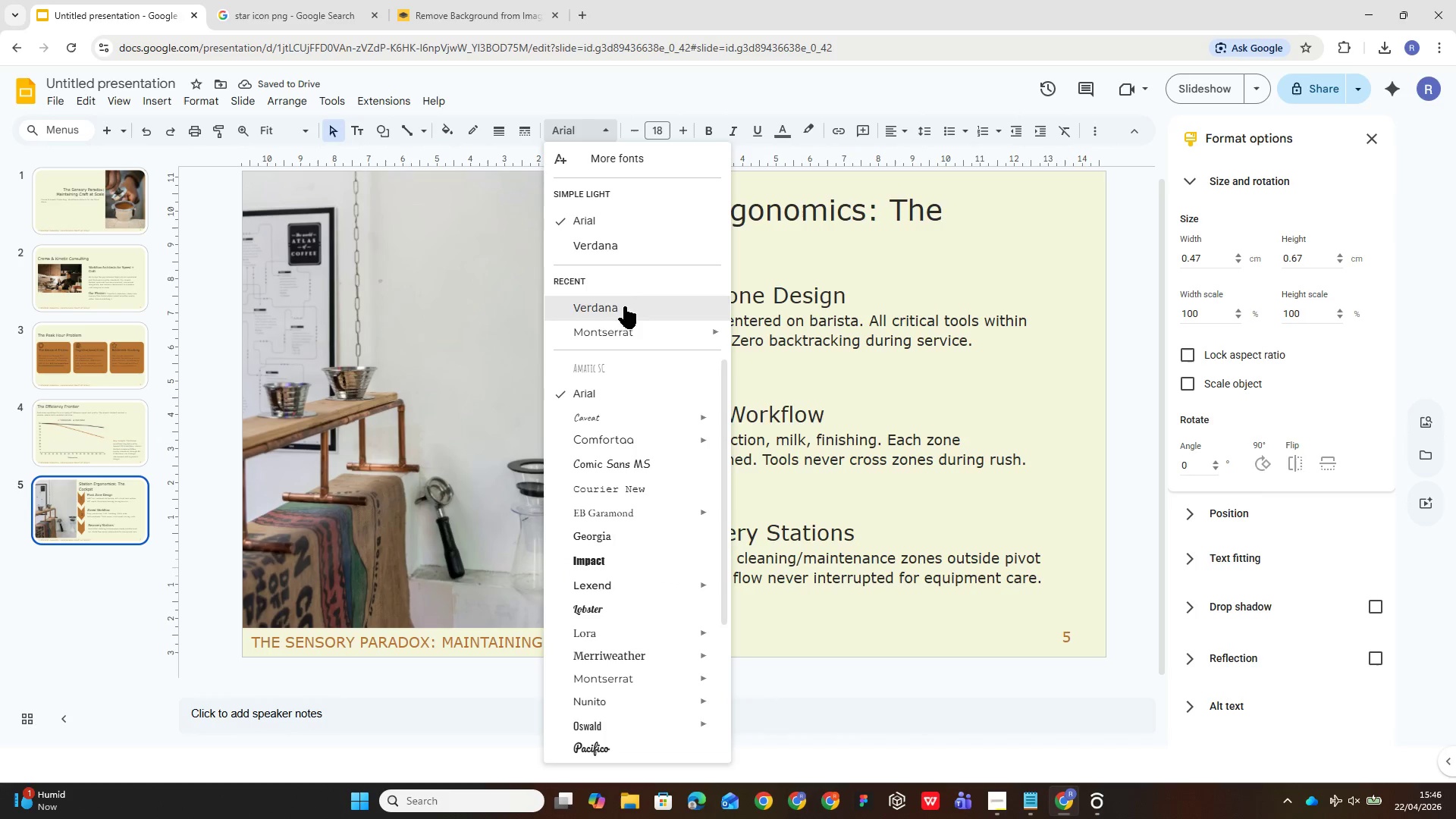 
double_click([619, 252])
 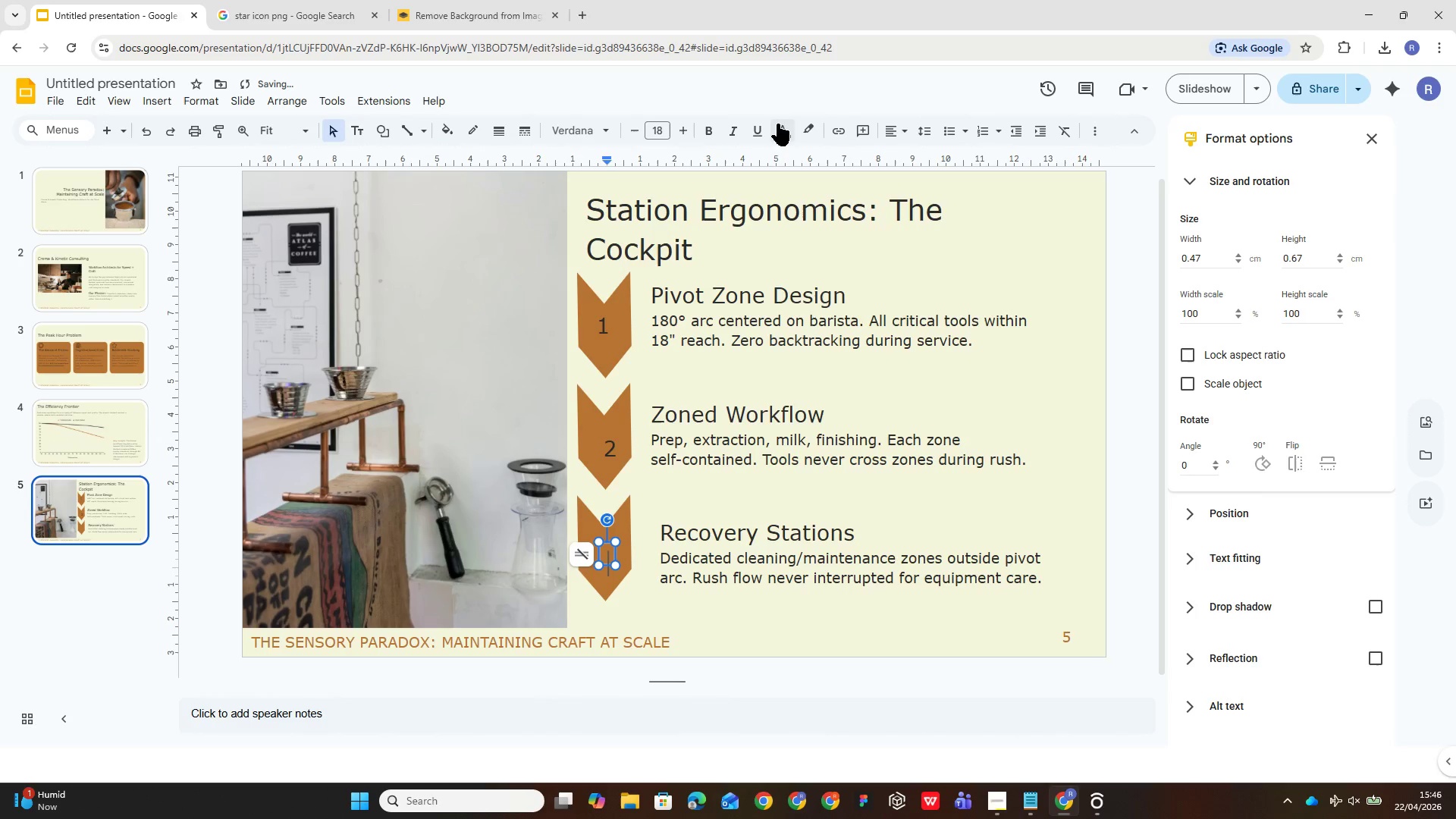 
left_click([786, 130])
 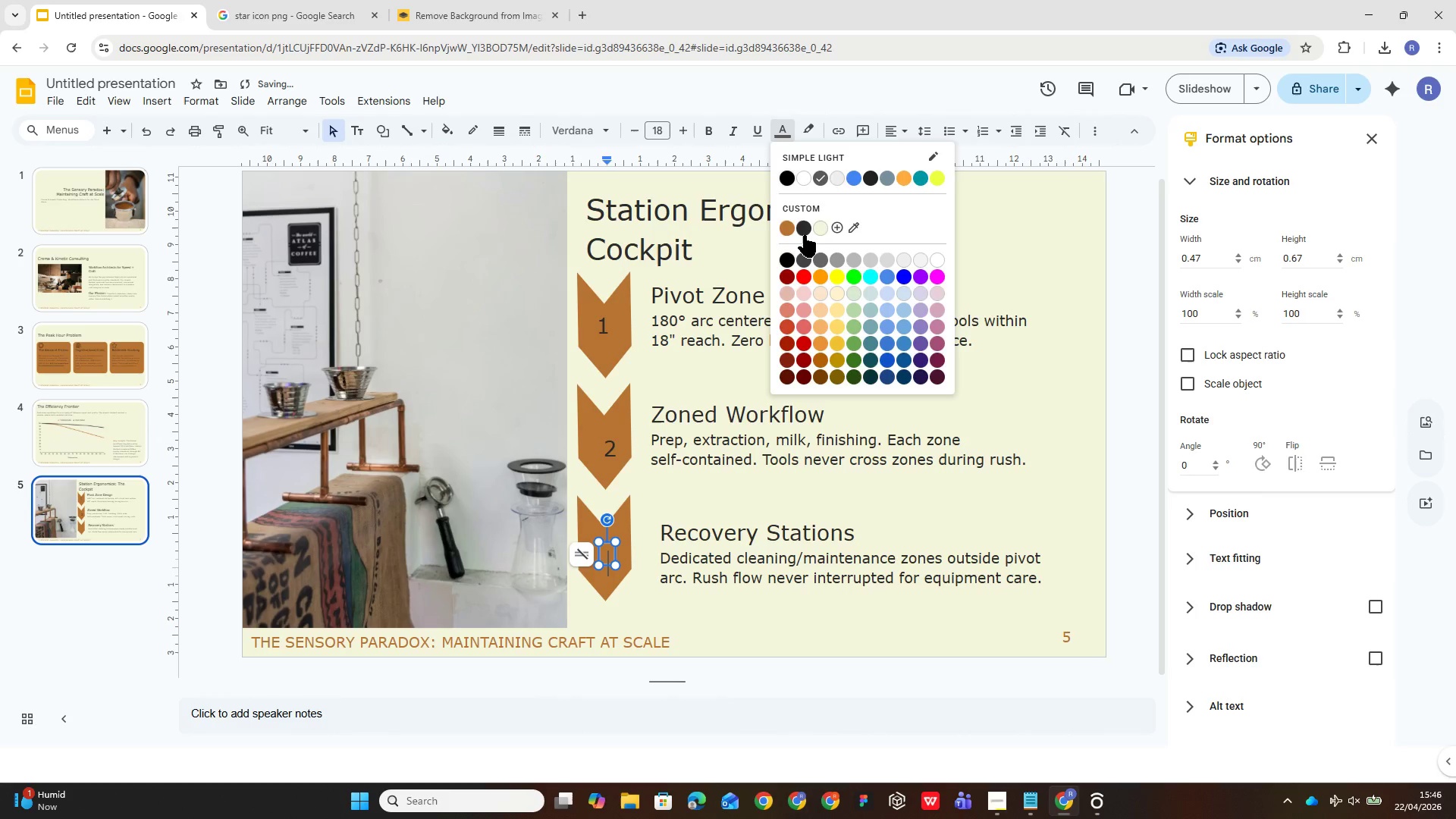 
left_click([805, 235])
 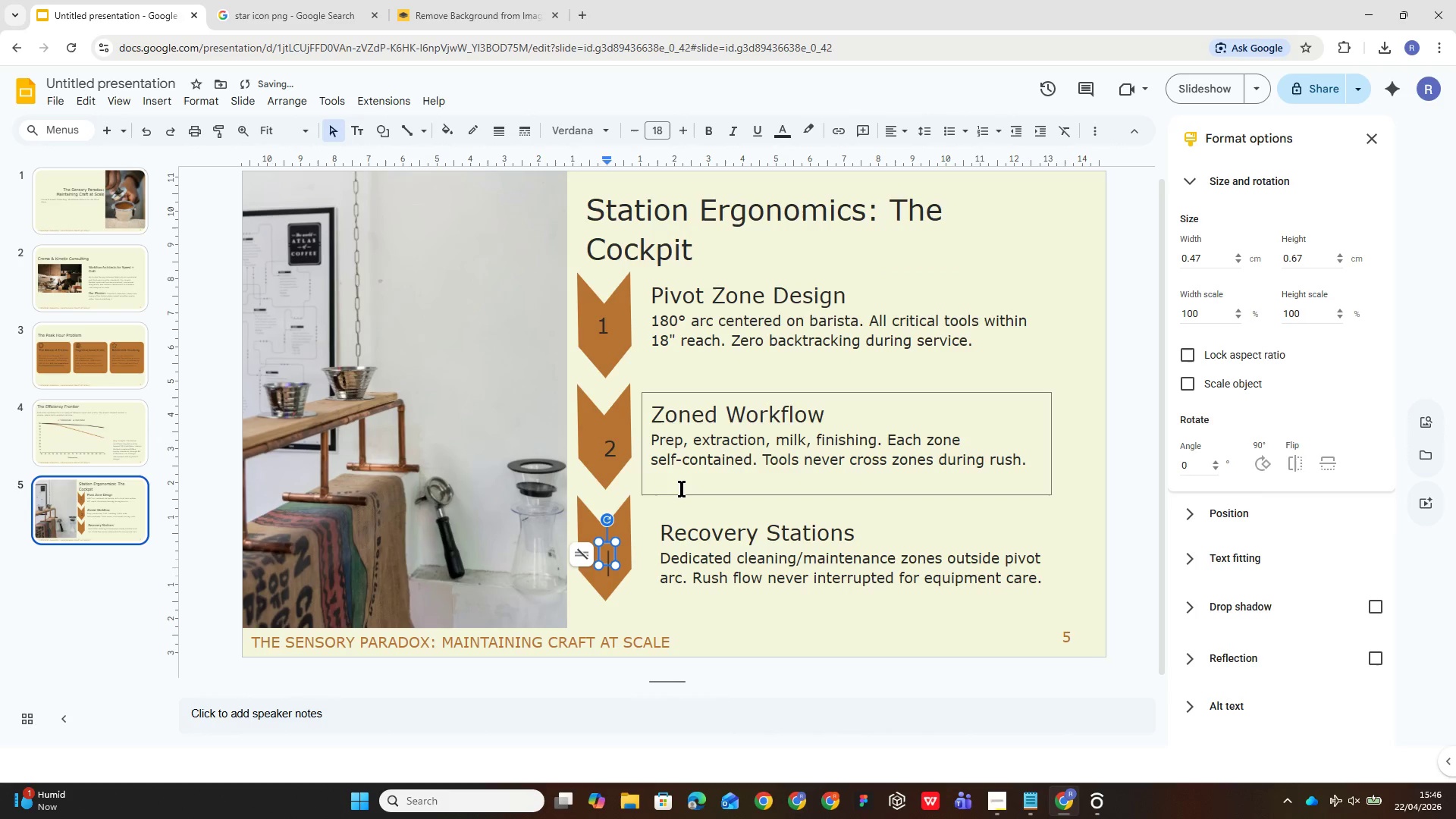 
key(2)
 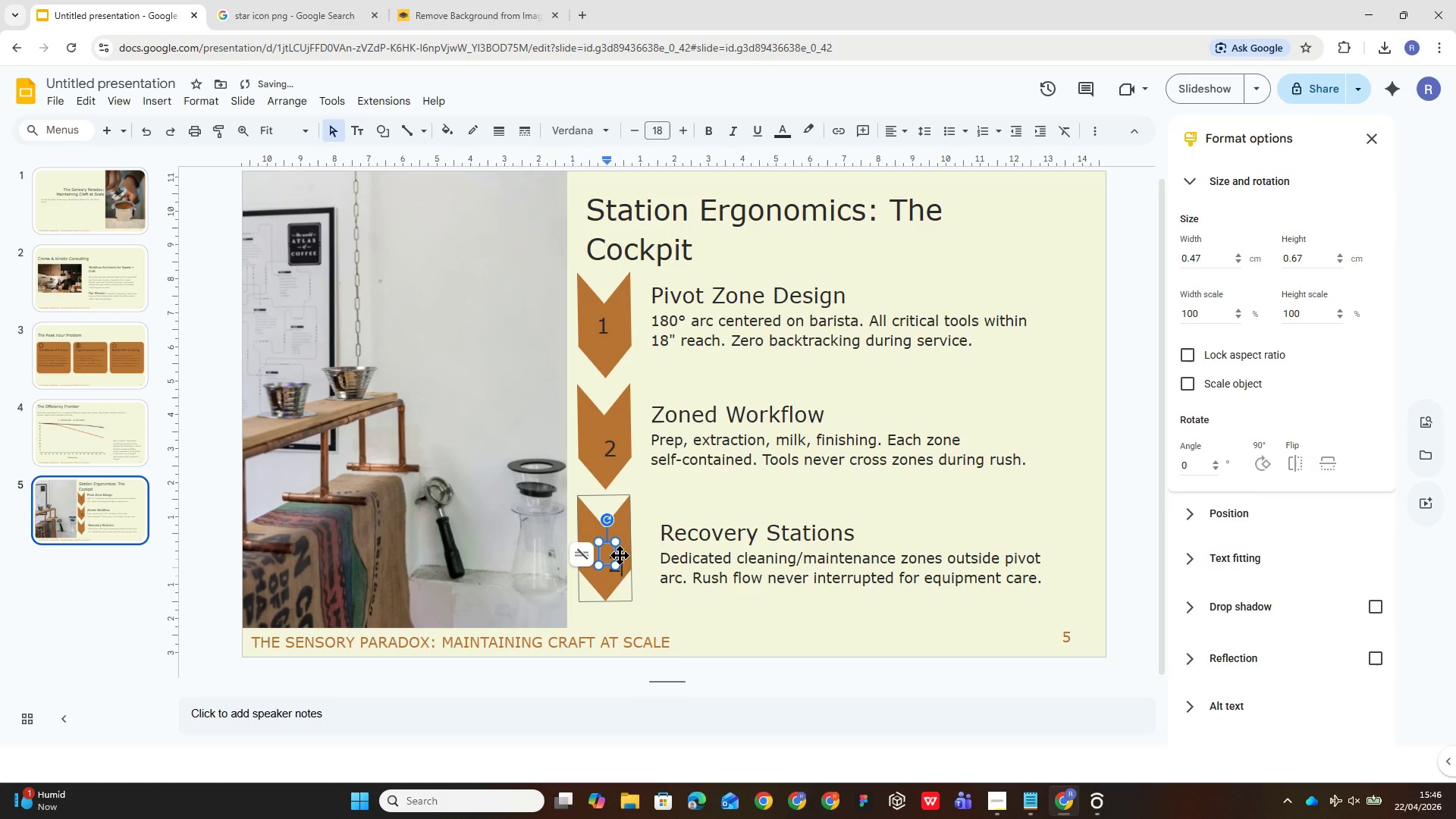 
key(Backspace)
 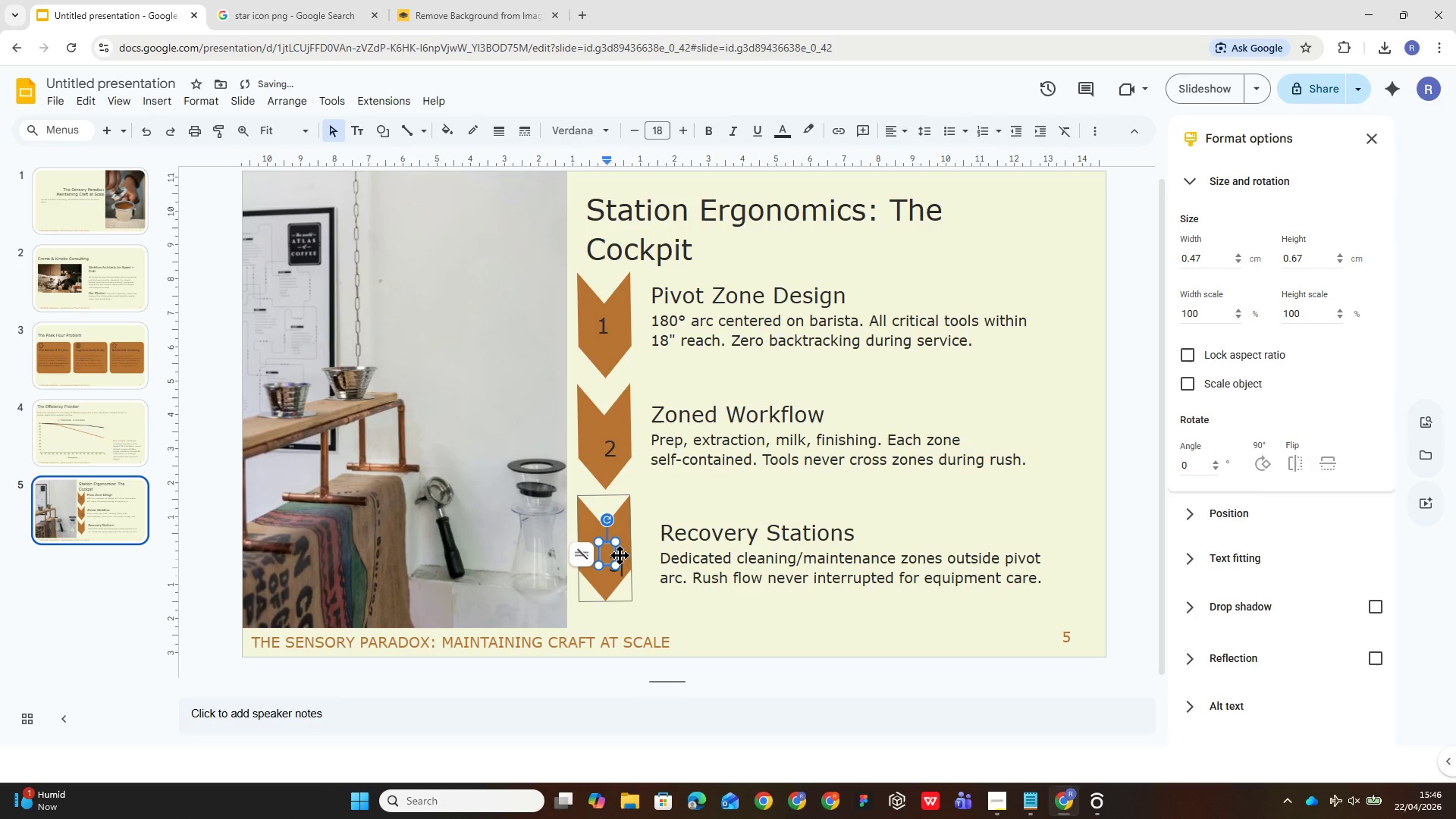 
key(3)
 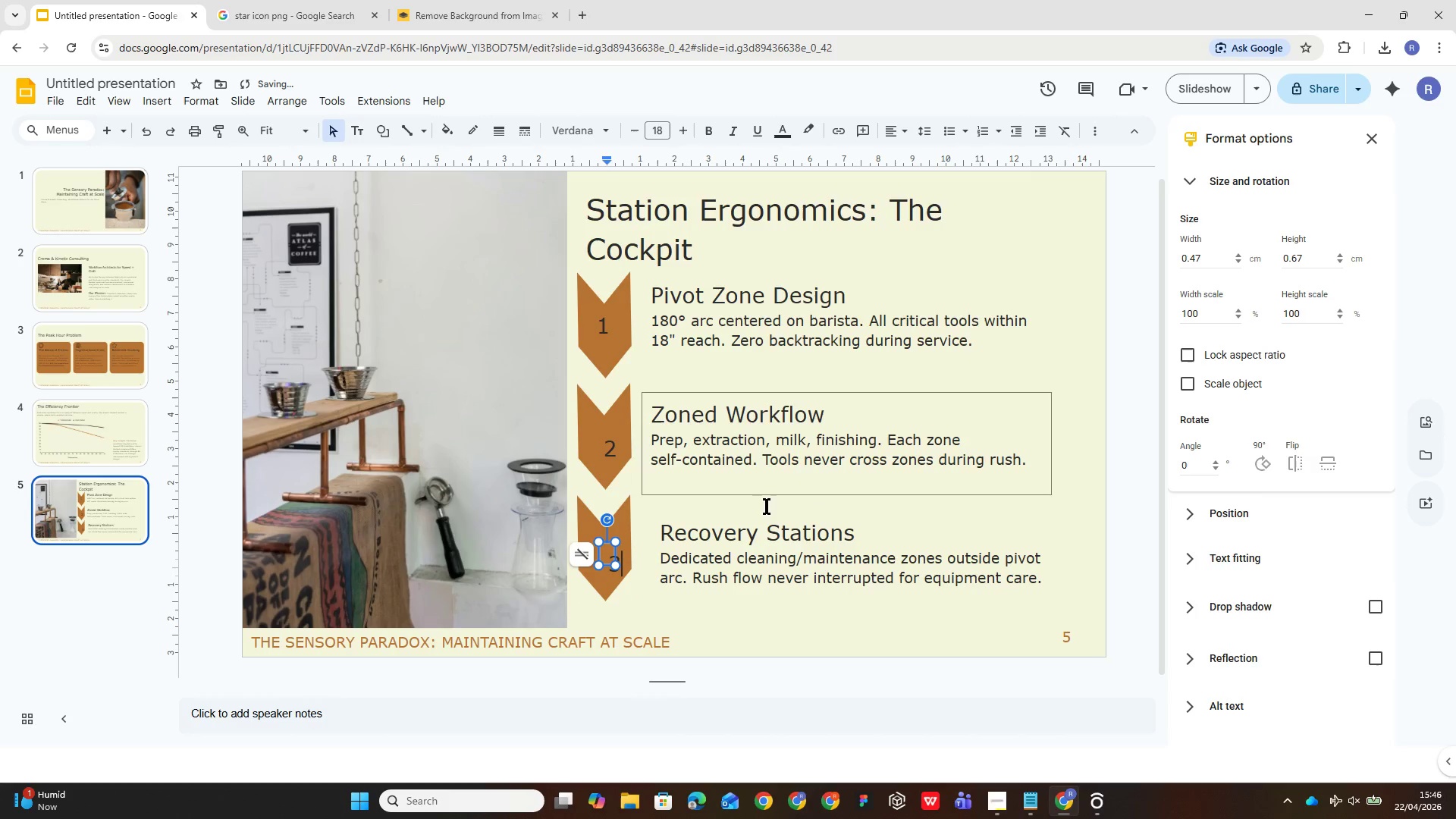 
left_click([609, 464])
 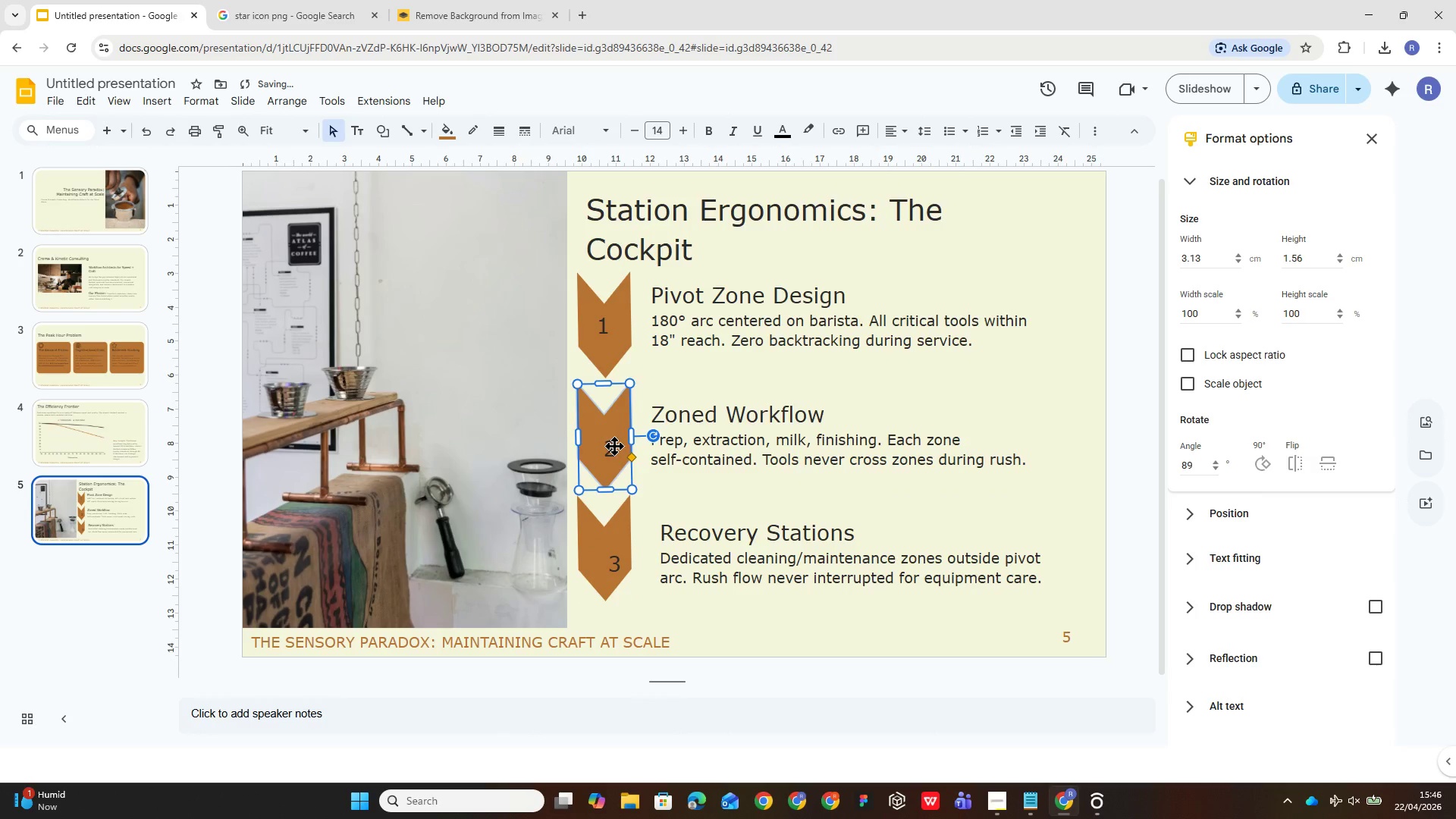 
left_click([613, 446])
 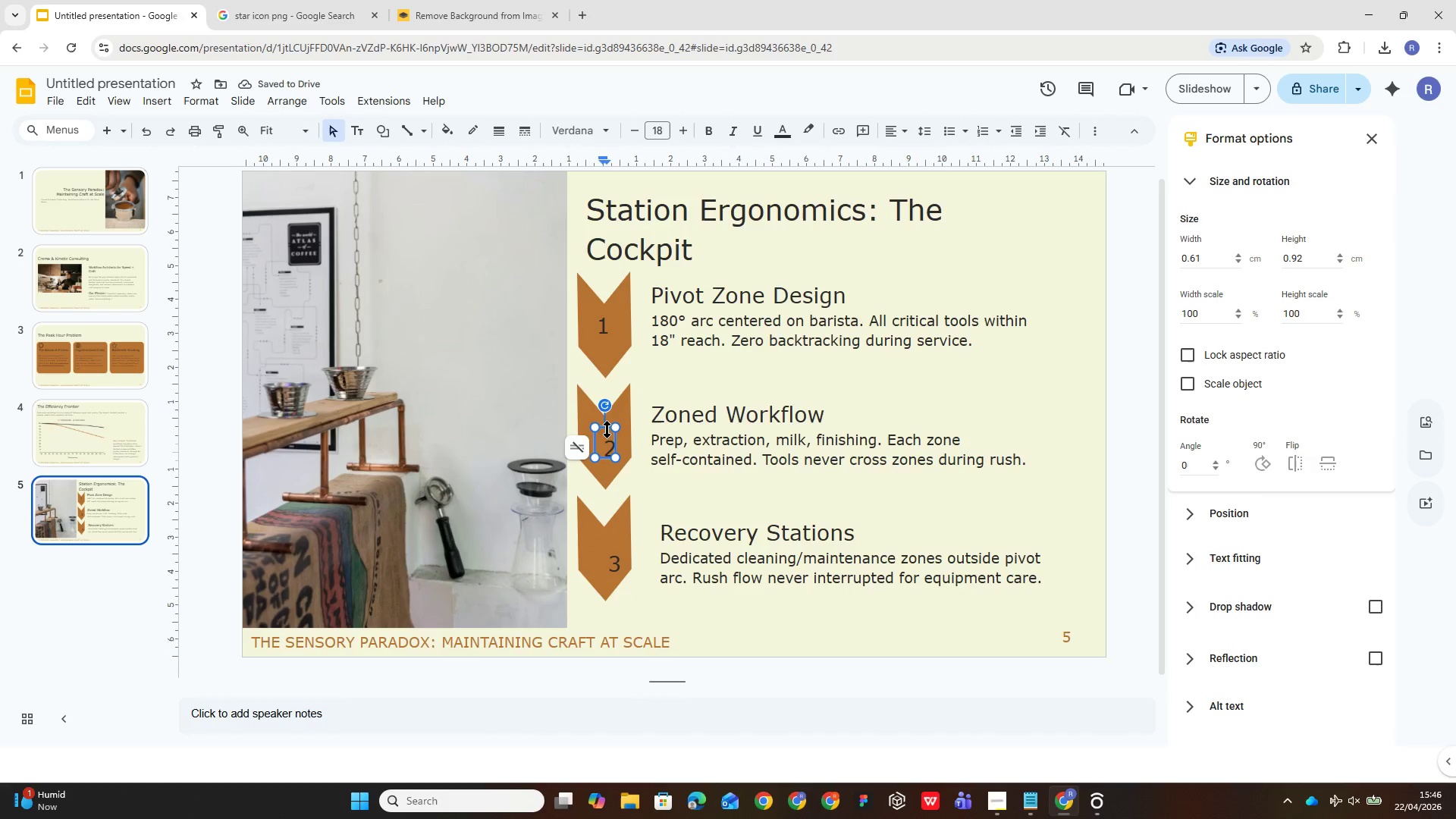 
left_click_drag(start_coordinate=[607, 426], to_coordinate=[602, 421])
 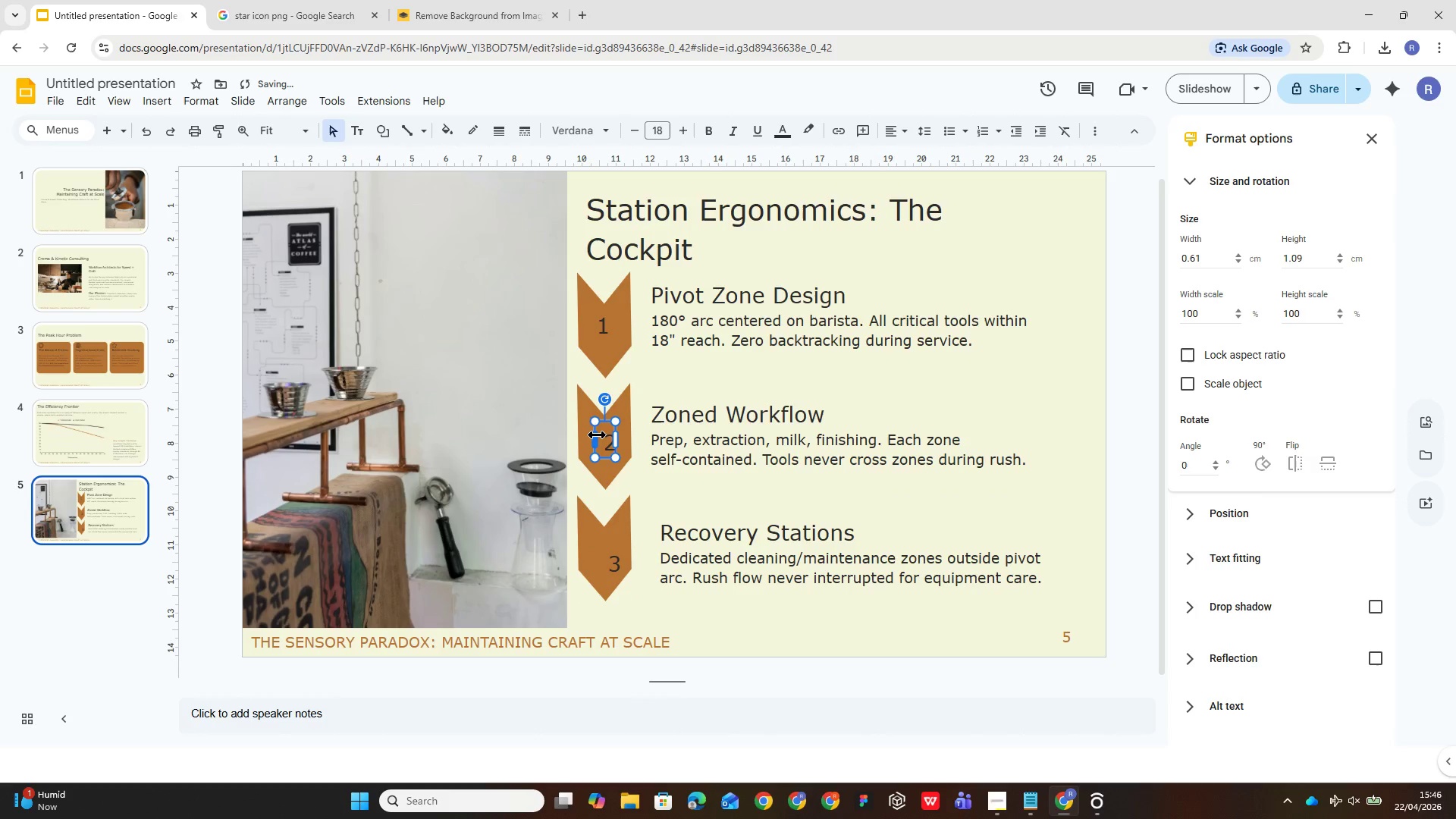 
left_click_drag(start_coordinate=[596, 435], to_coordinate=[583, 430])
 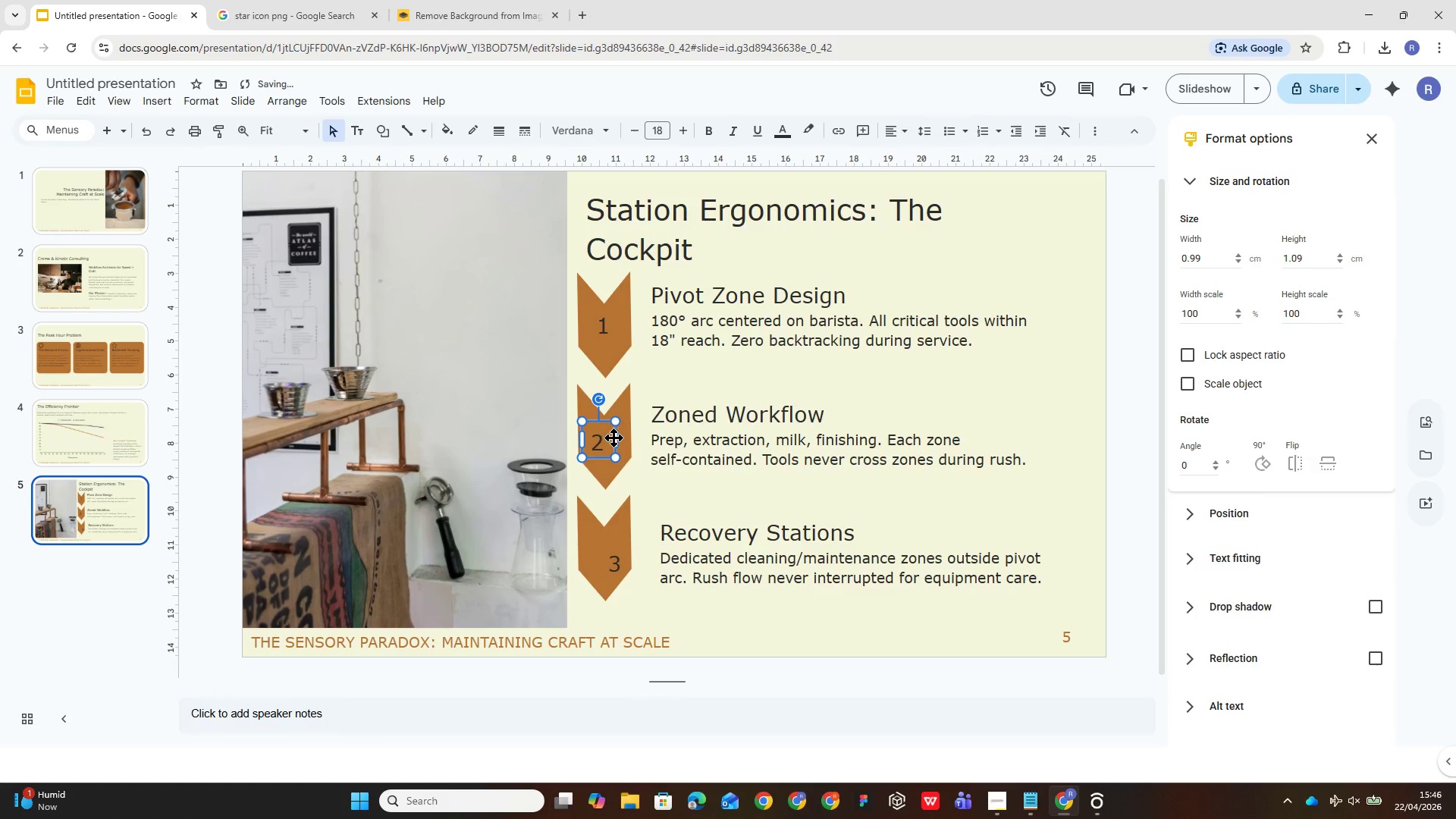 
left_click_drag(start_coordinate=[614, 438], to_coordinate=[628, 444])
 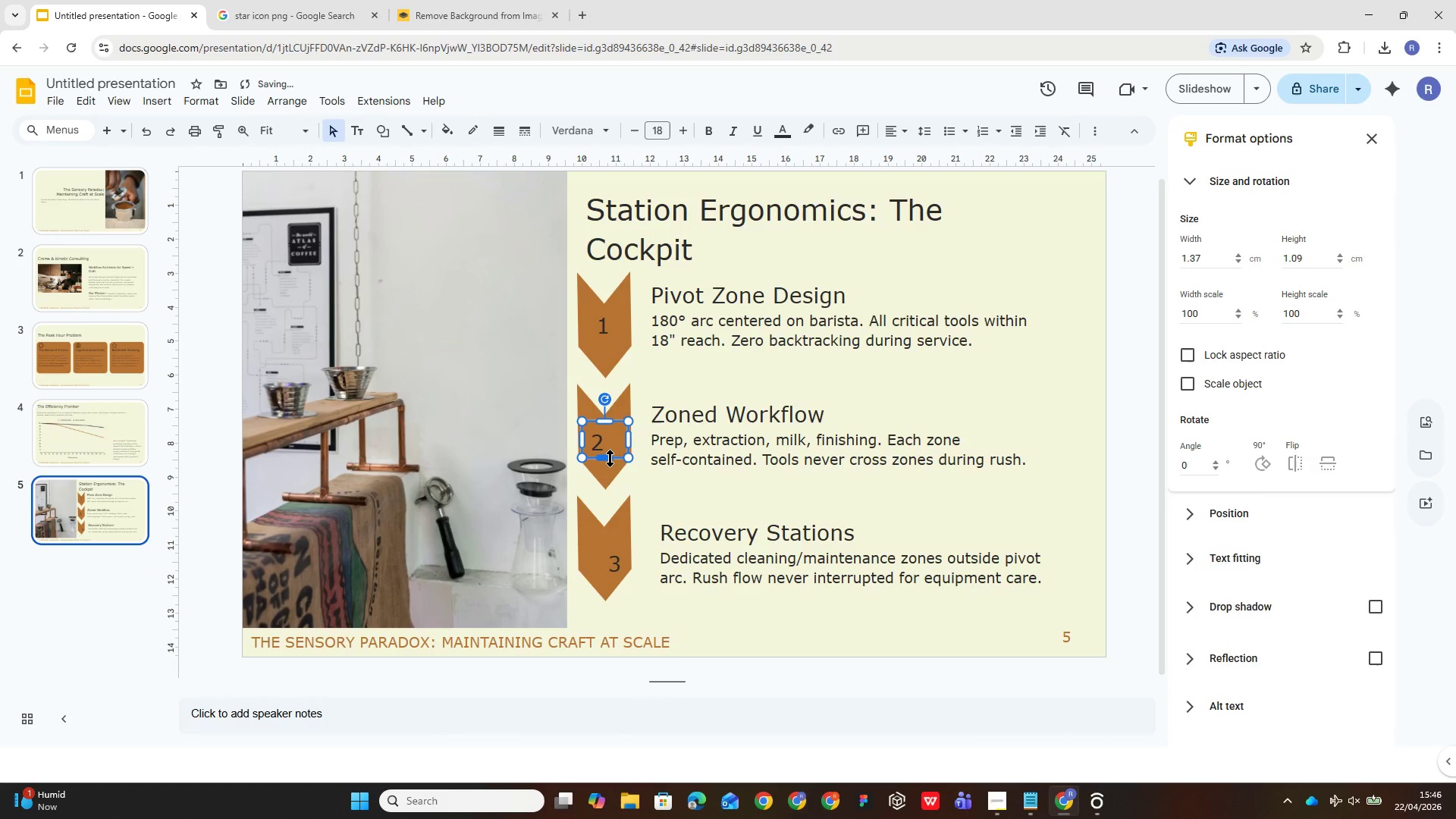 
left_click_drag(start_coordinate=[610, 458], to_coordinate=[610, 477])
 